 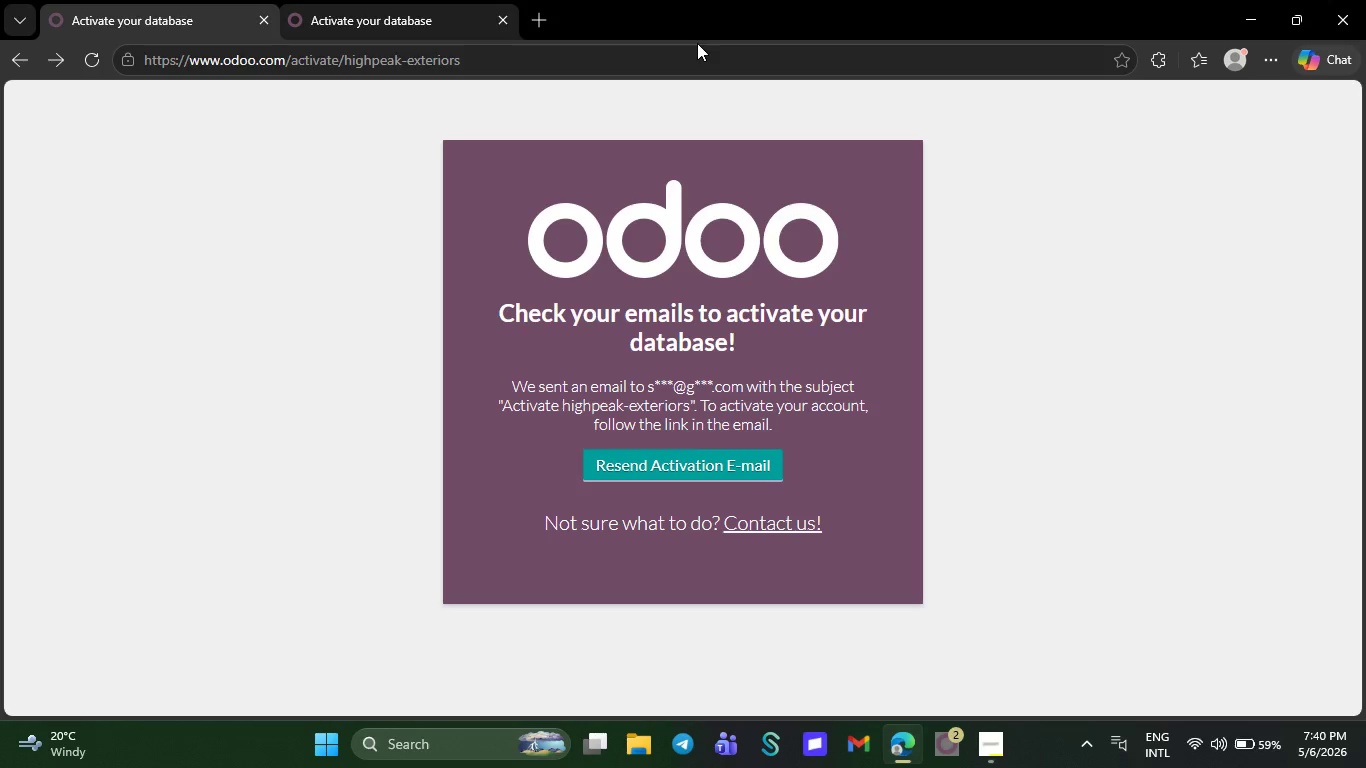 
left_click([1267, 56])
 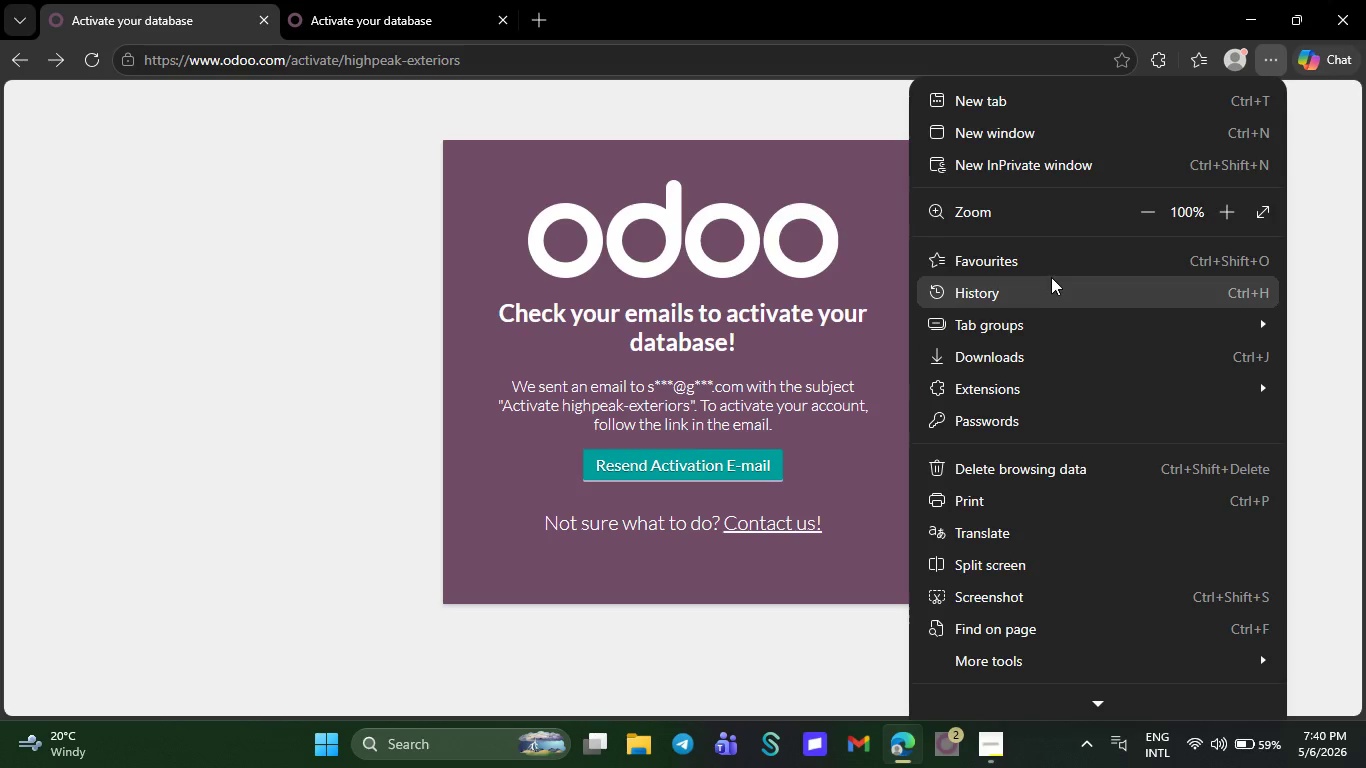 
left_click([1051, 277])
 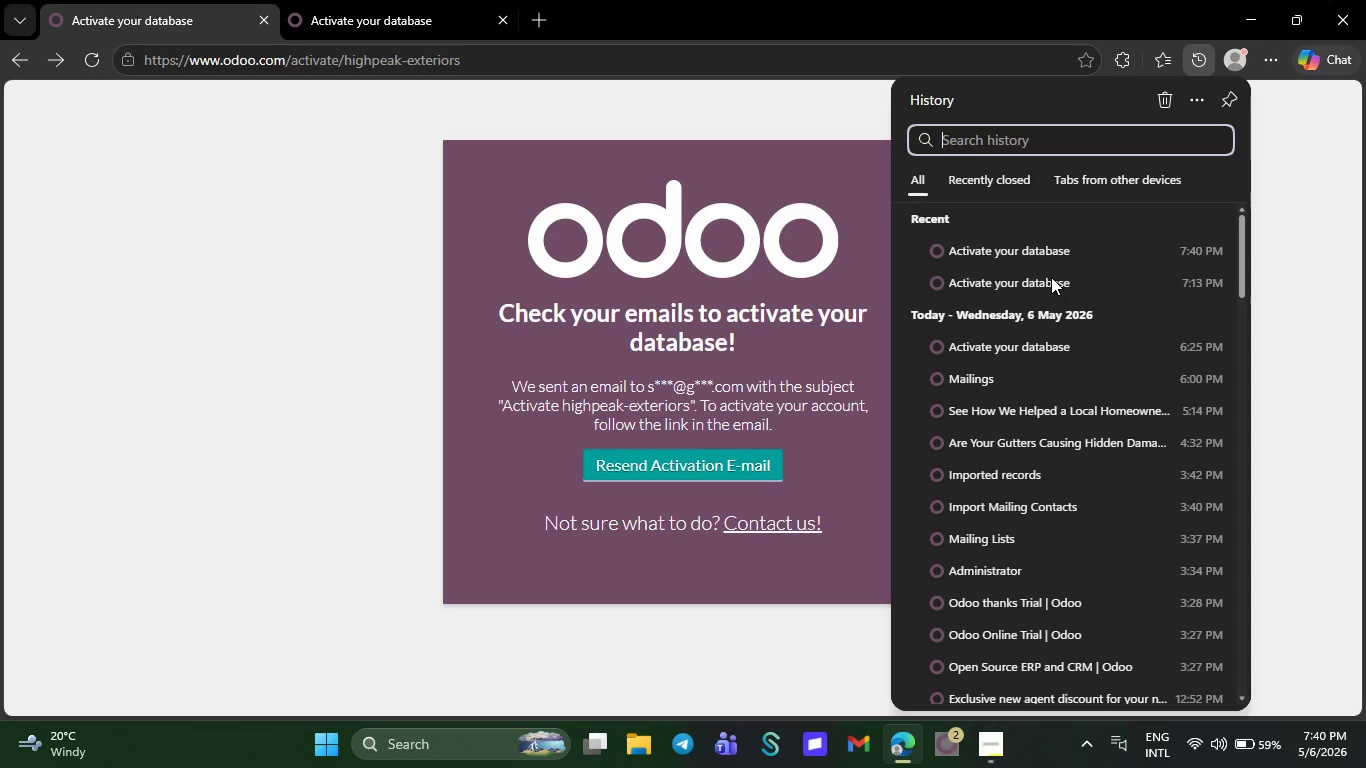 
left_click([971, 365])
 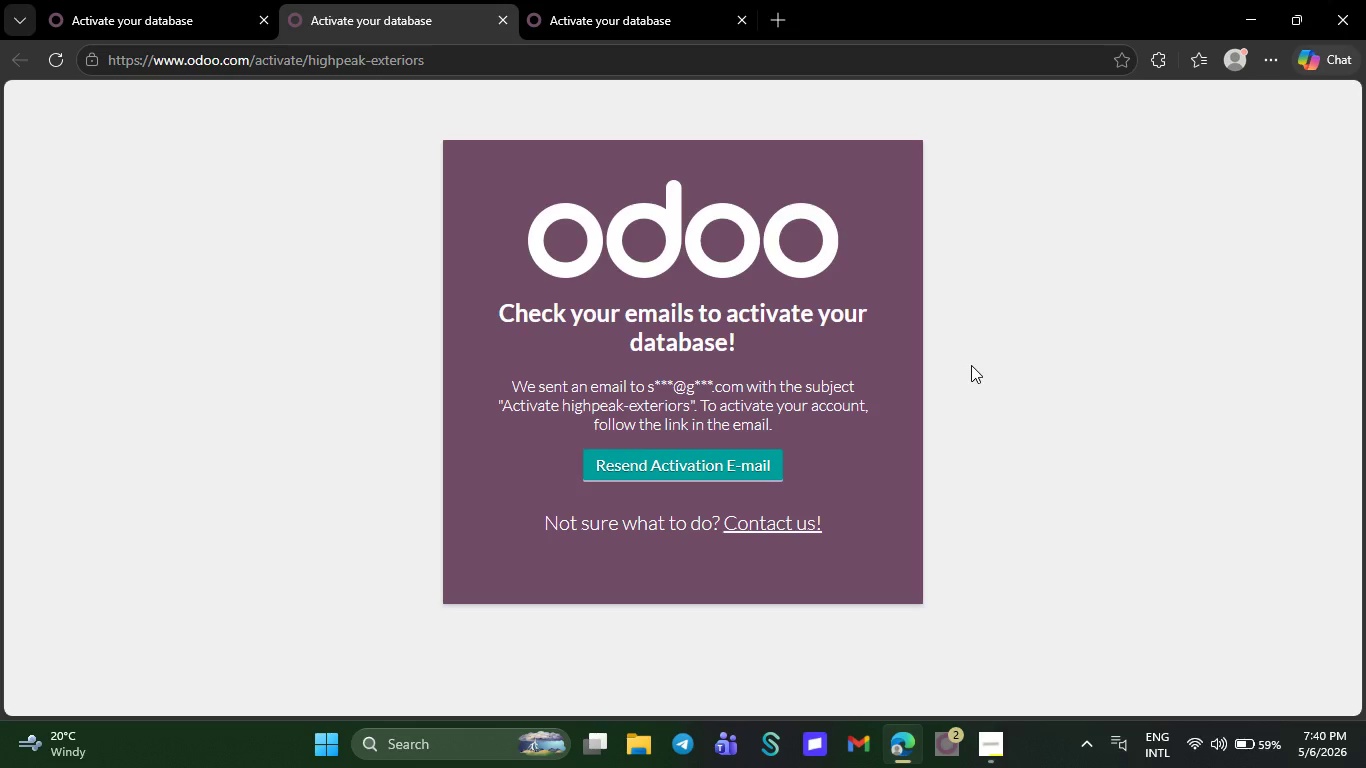 
wait(21.12)
 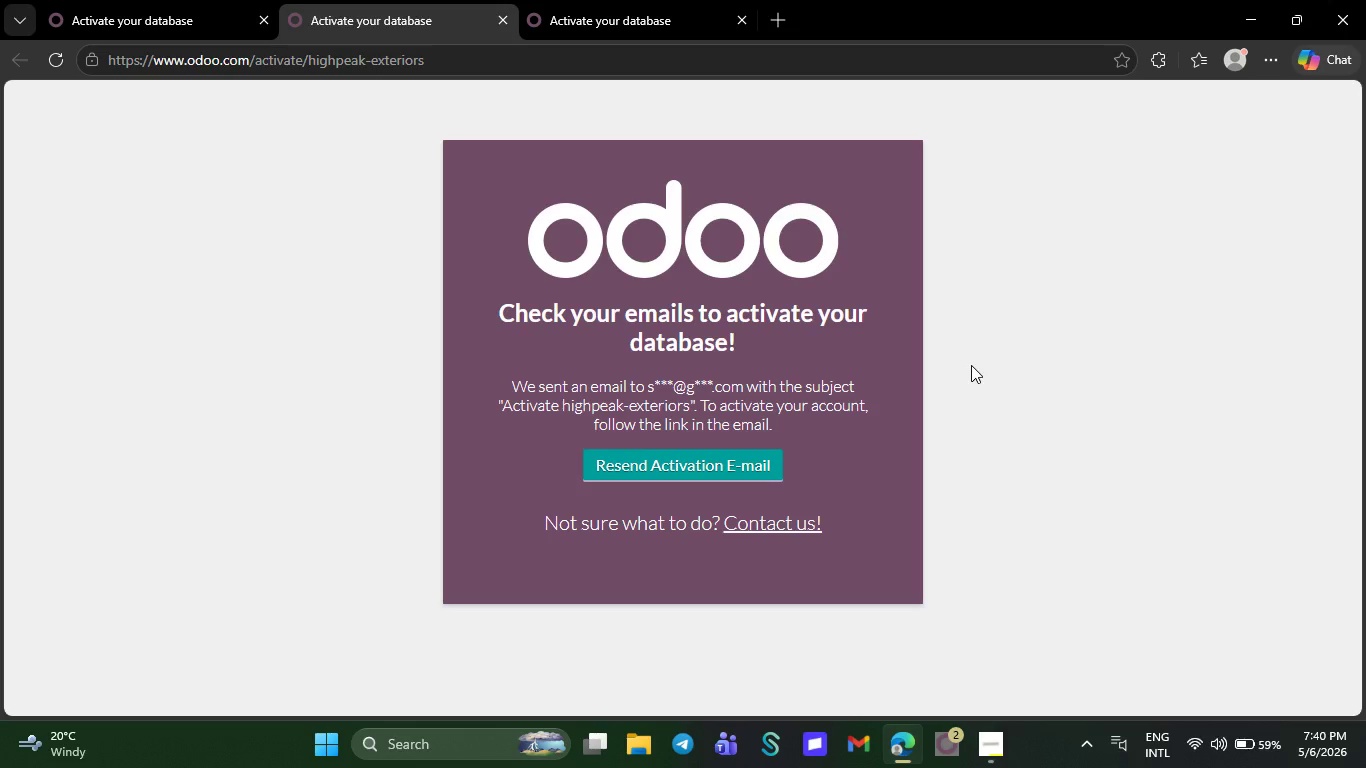 
left_click([866, 729])
 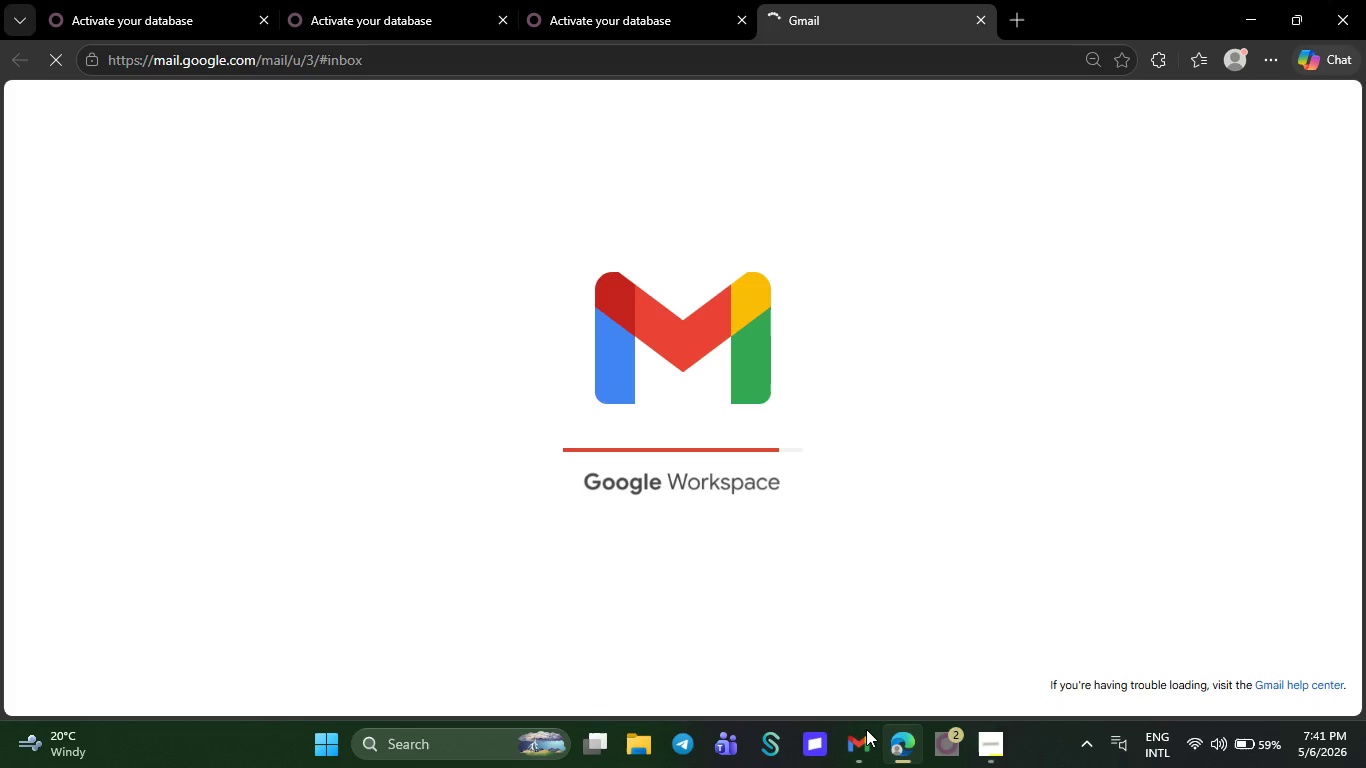 
wait(15.47)
 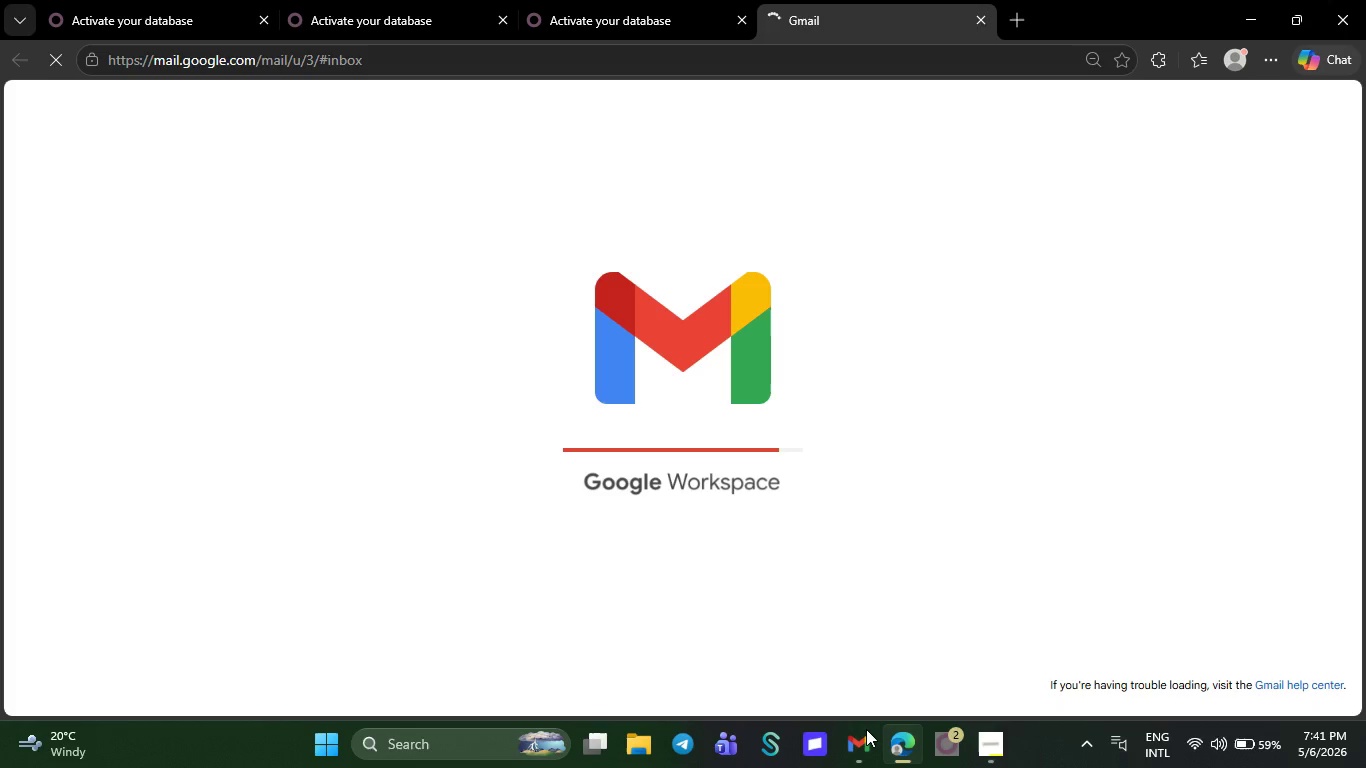 
left_click([1327, 95])
 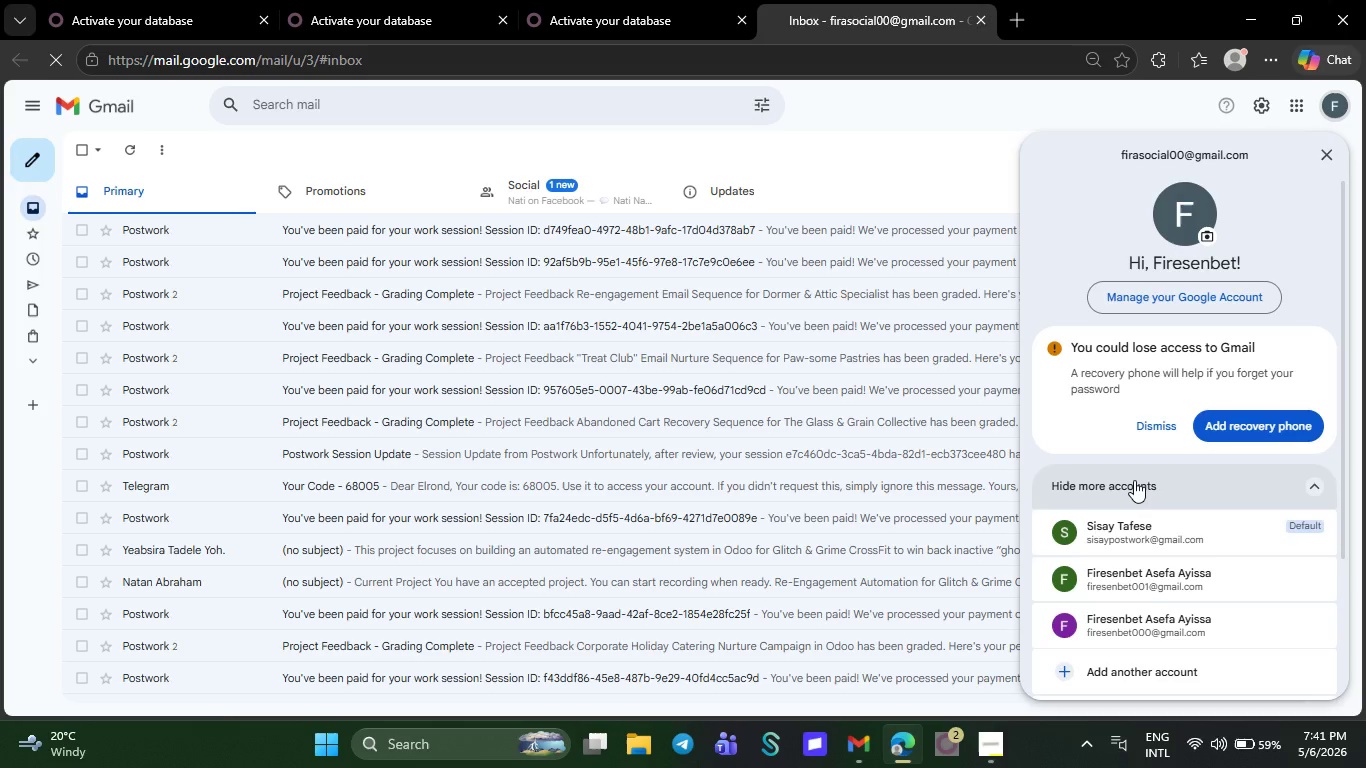 
left_click([1134, 512])
 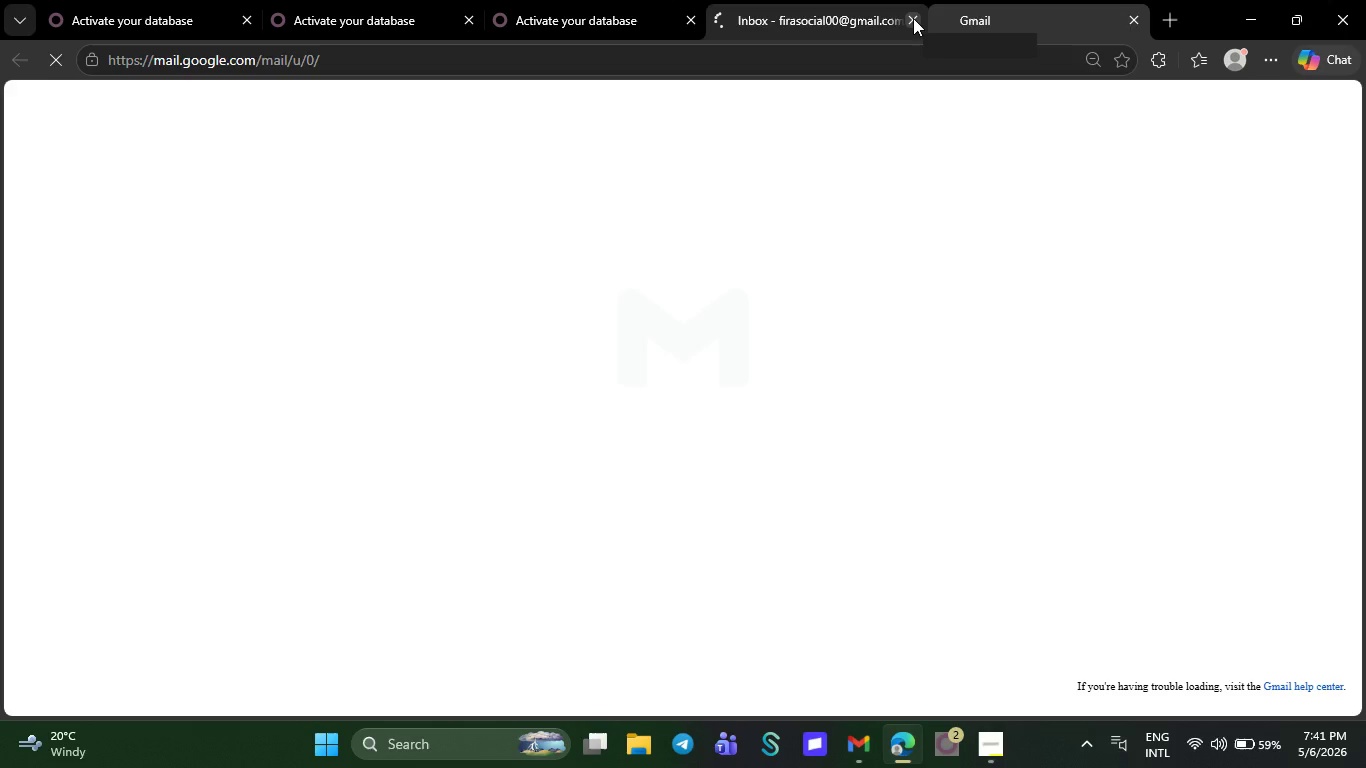 
wait(6.81)
 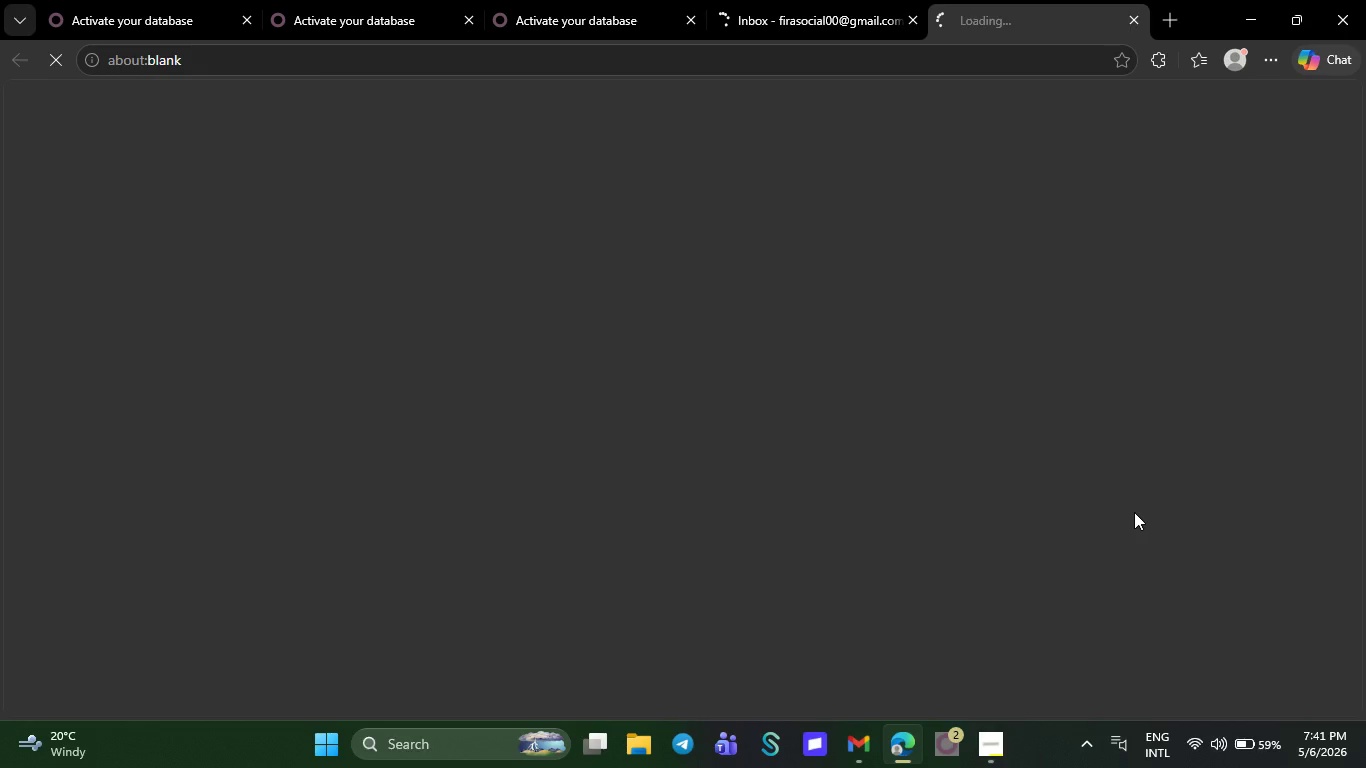 
left_click([913, 18])
 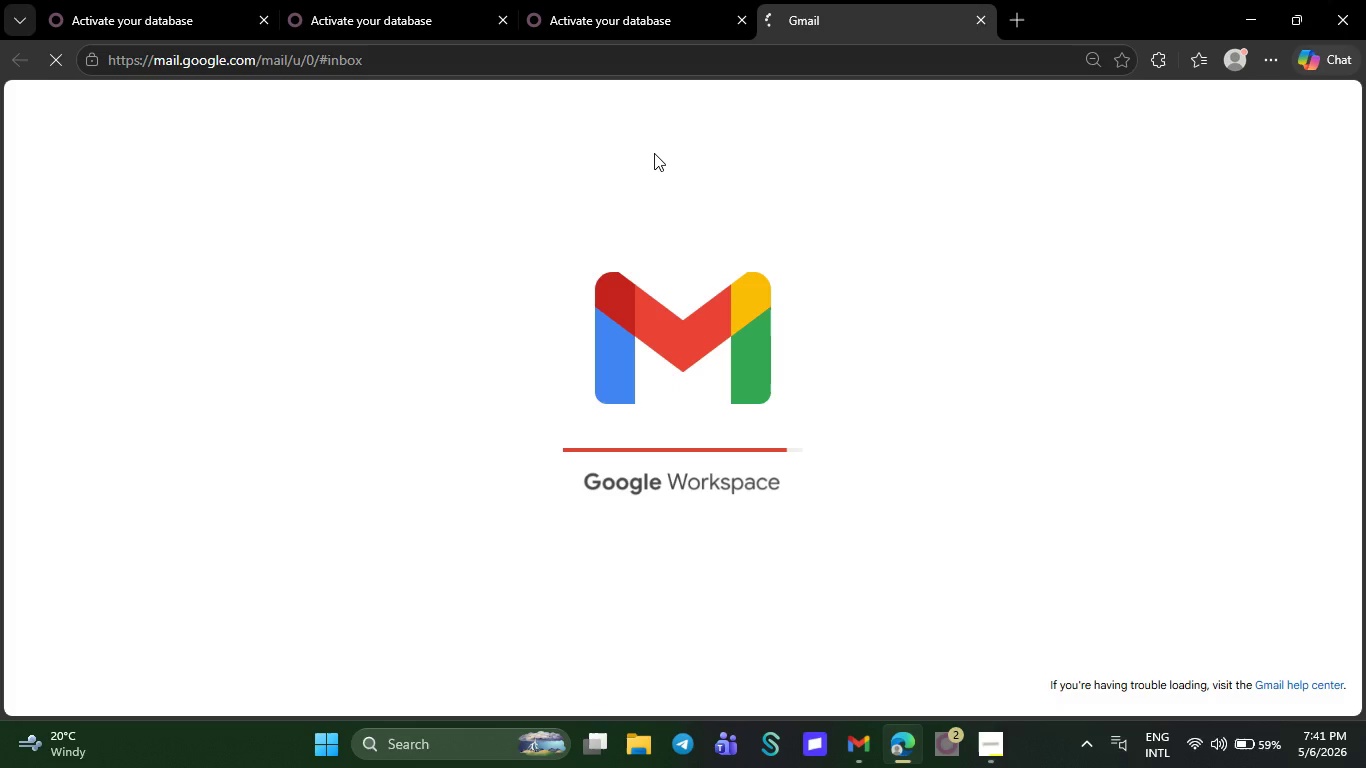 
wait(12.06)
 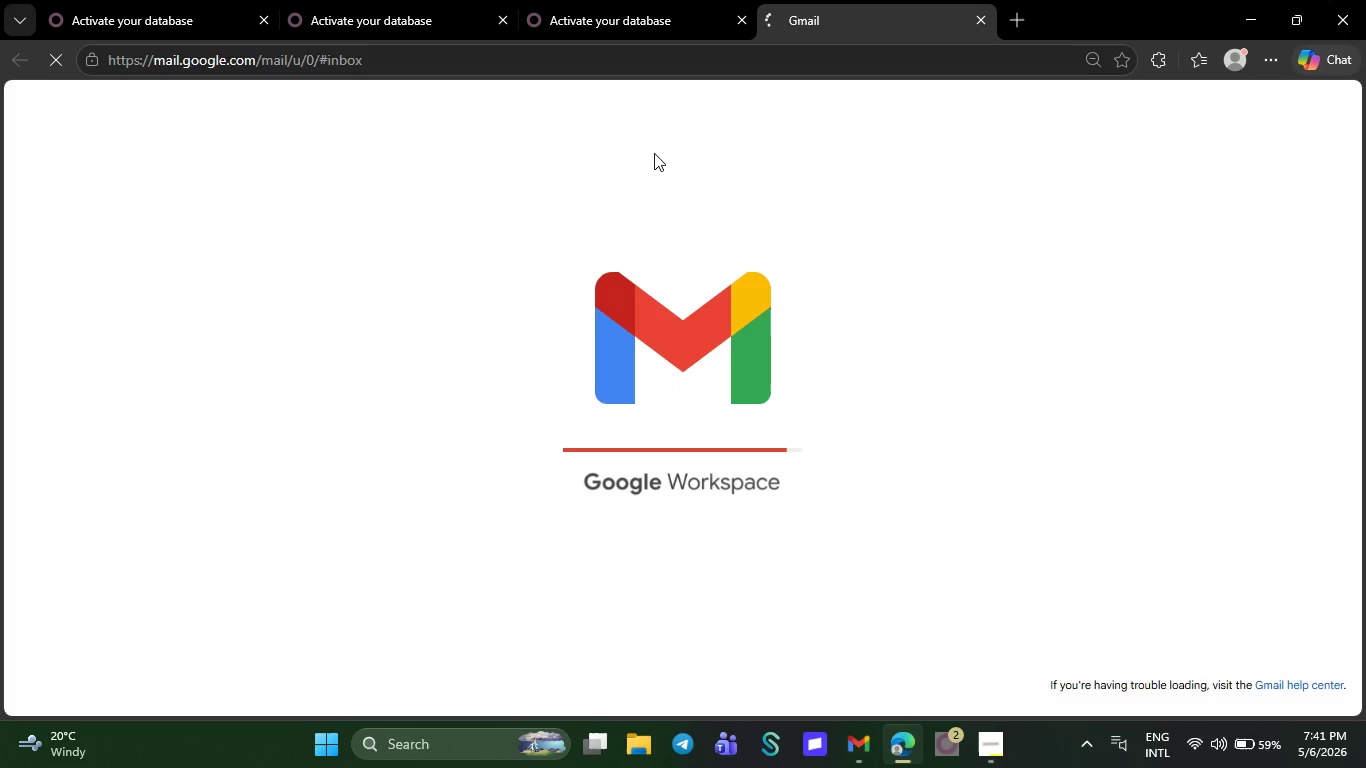 
left_click([533, 362])
 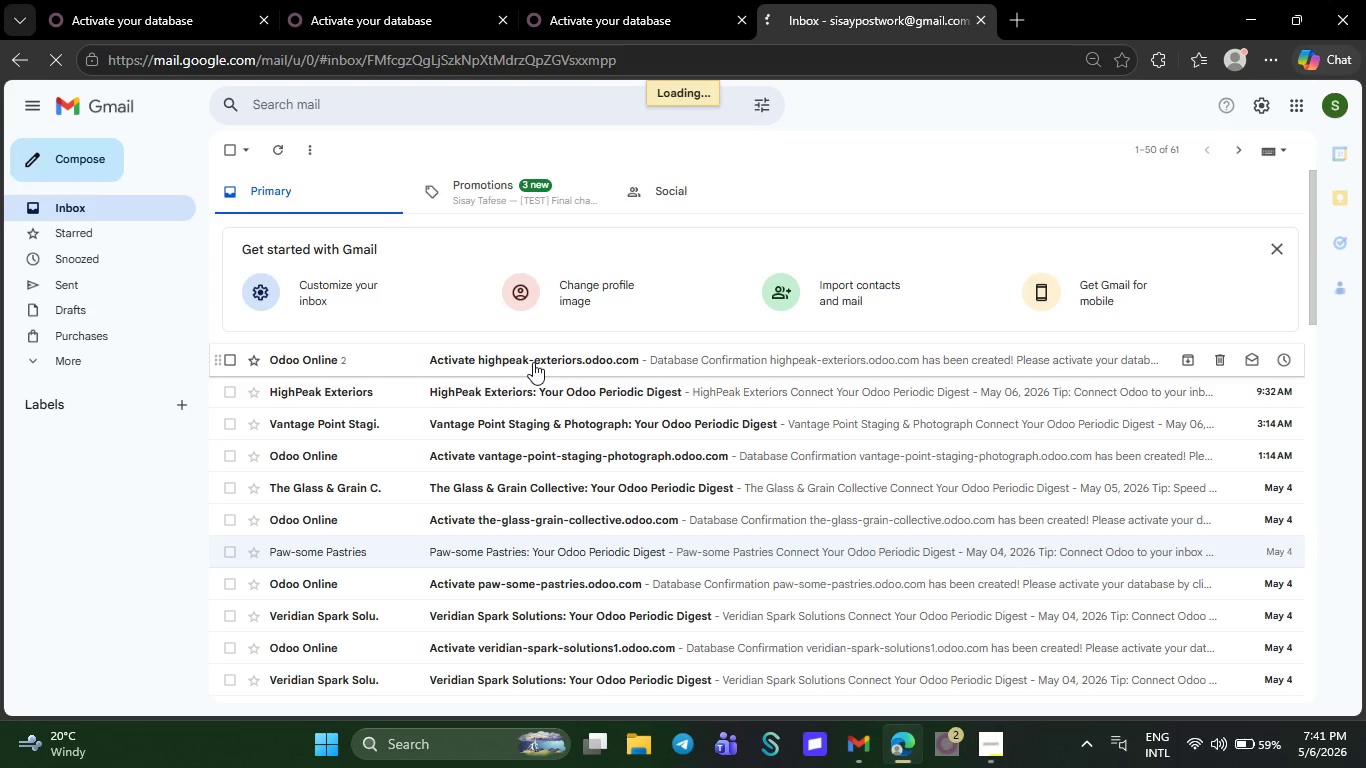 
left_click([599, 360])
 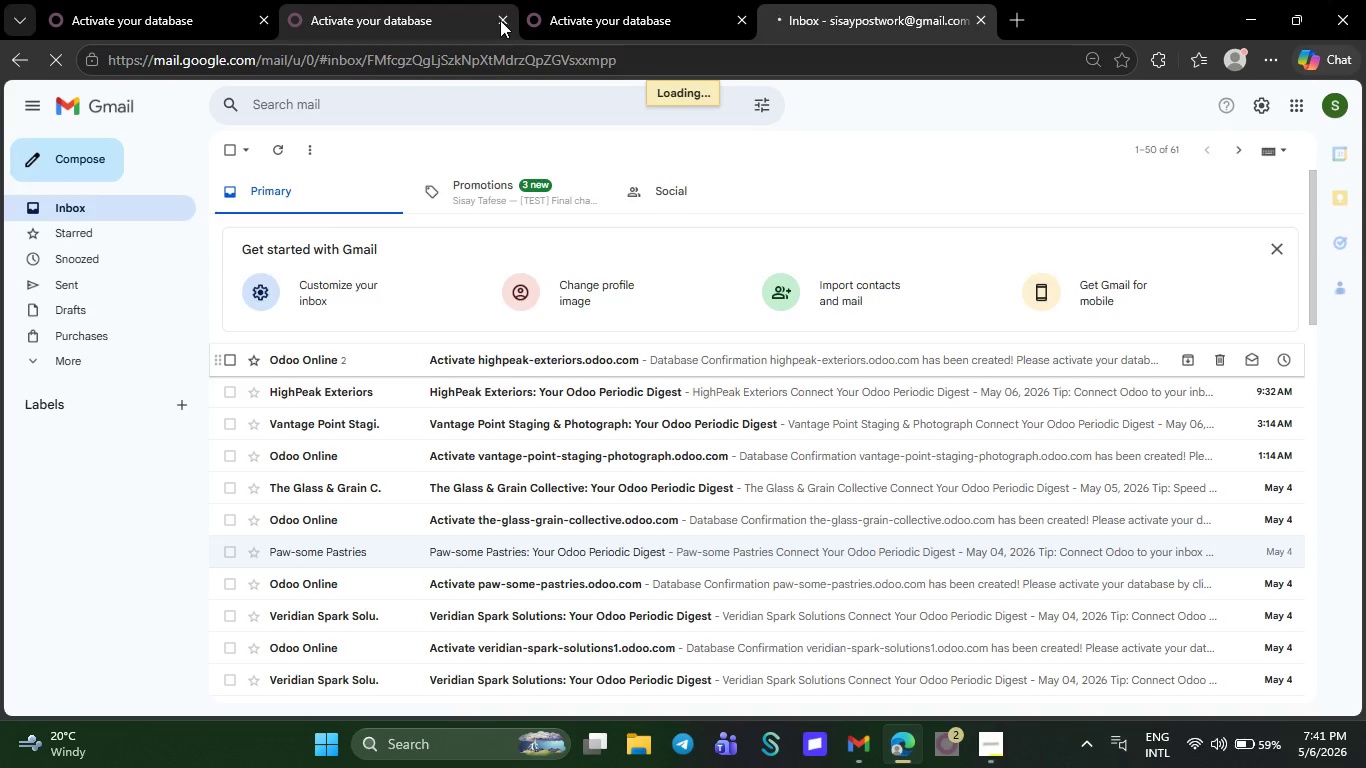 
left_click([505, 18])
 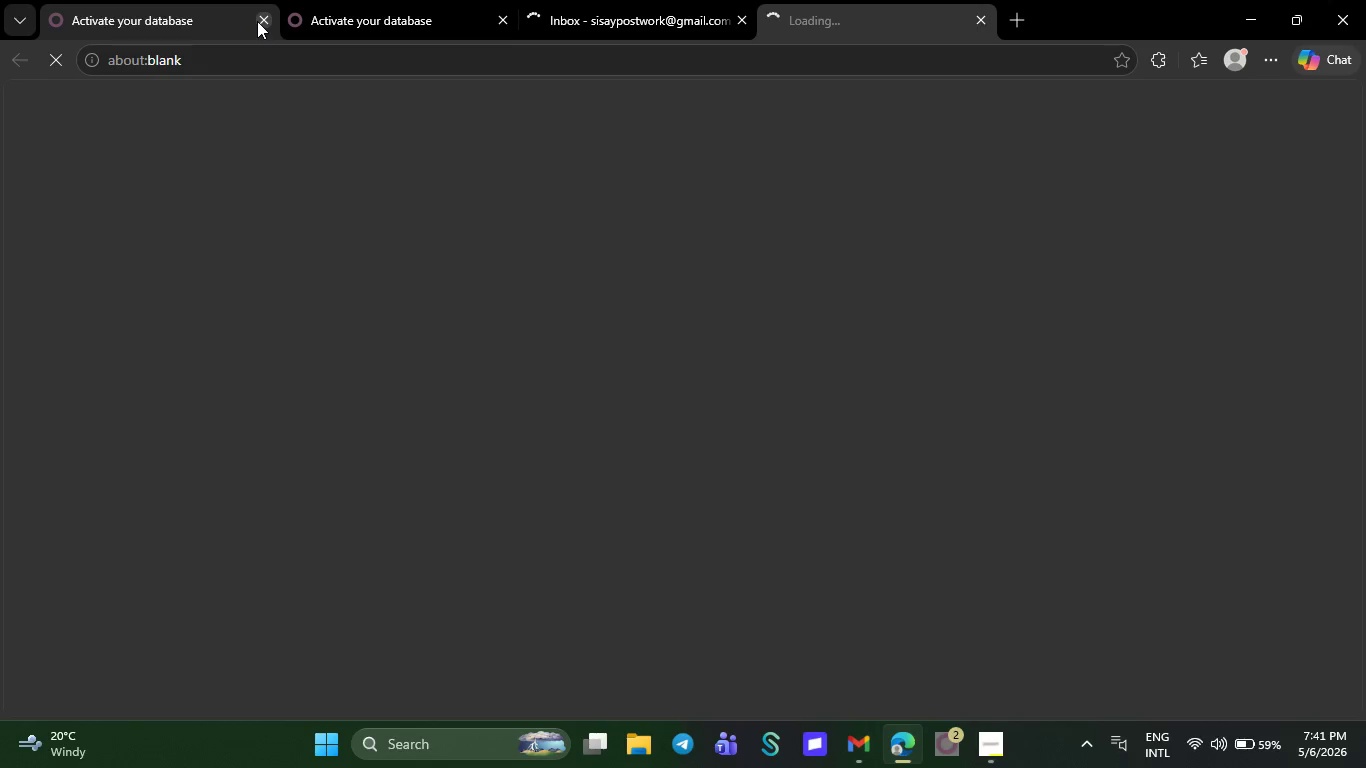 
left_click([260, 8])
 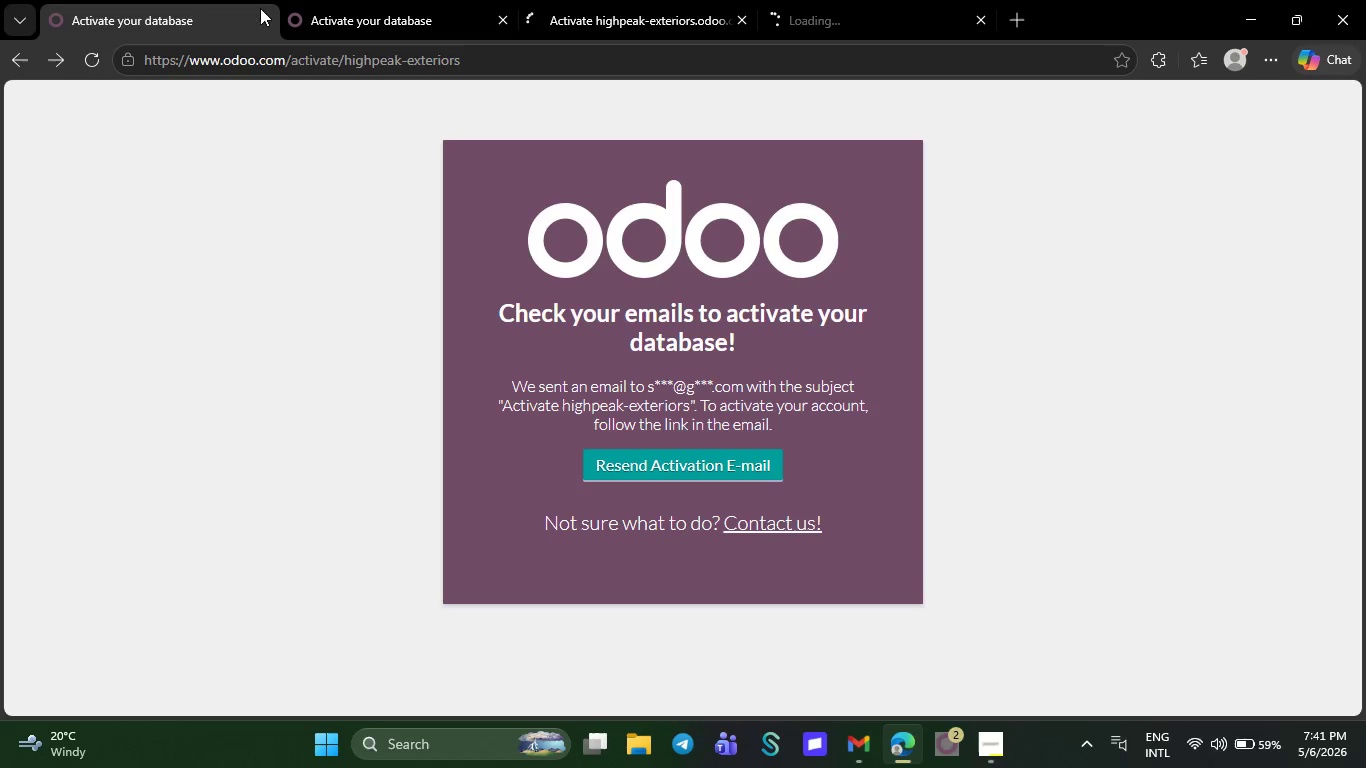 
left_click([266, 26])
 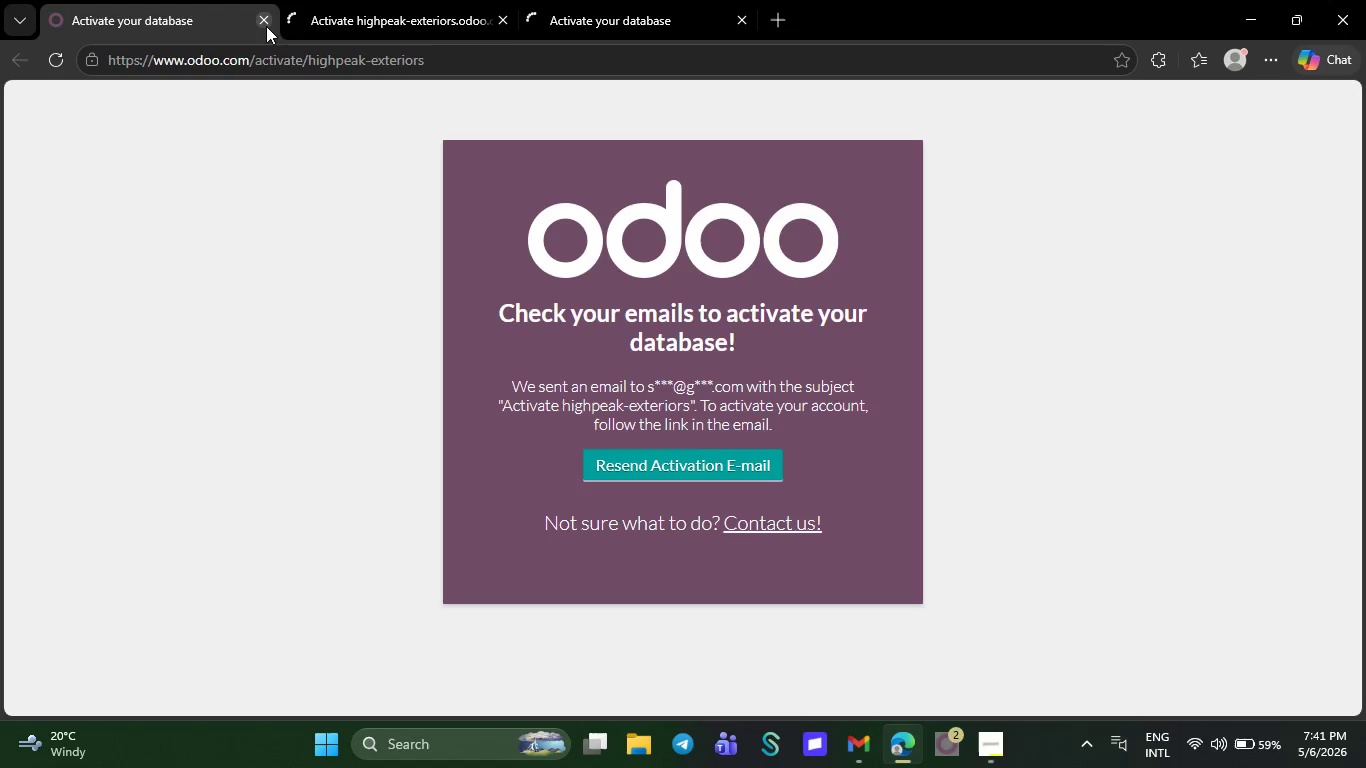 
left_click([266, 26])
 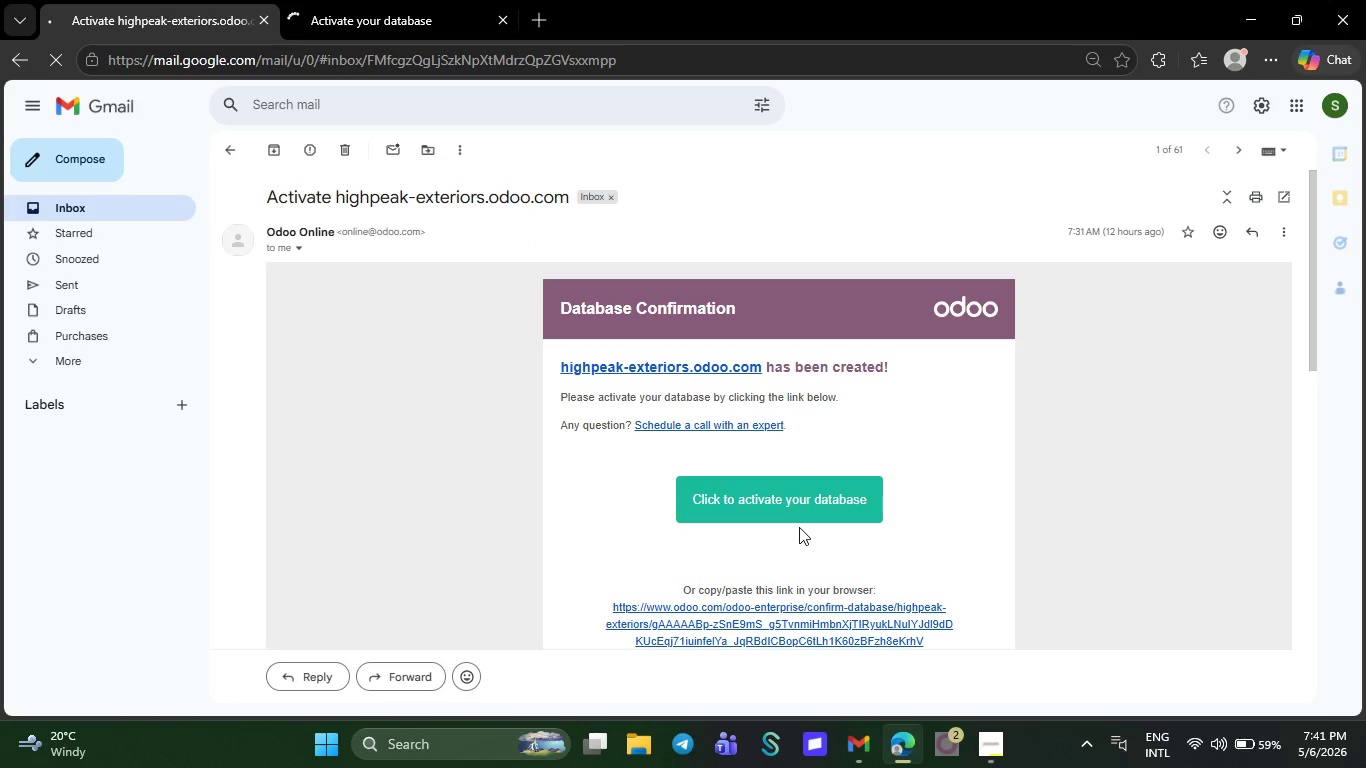 
left_click([799, 512])
 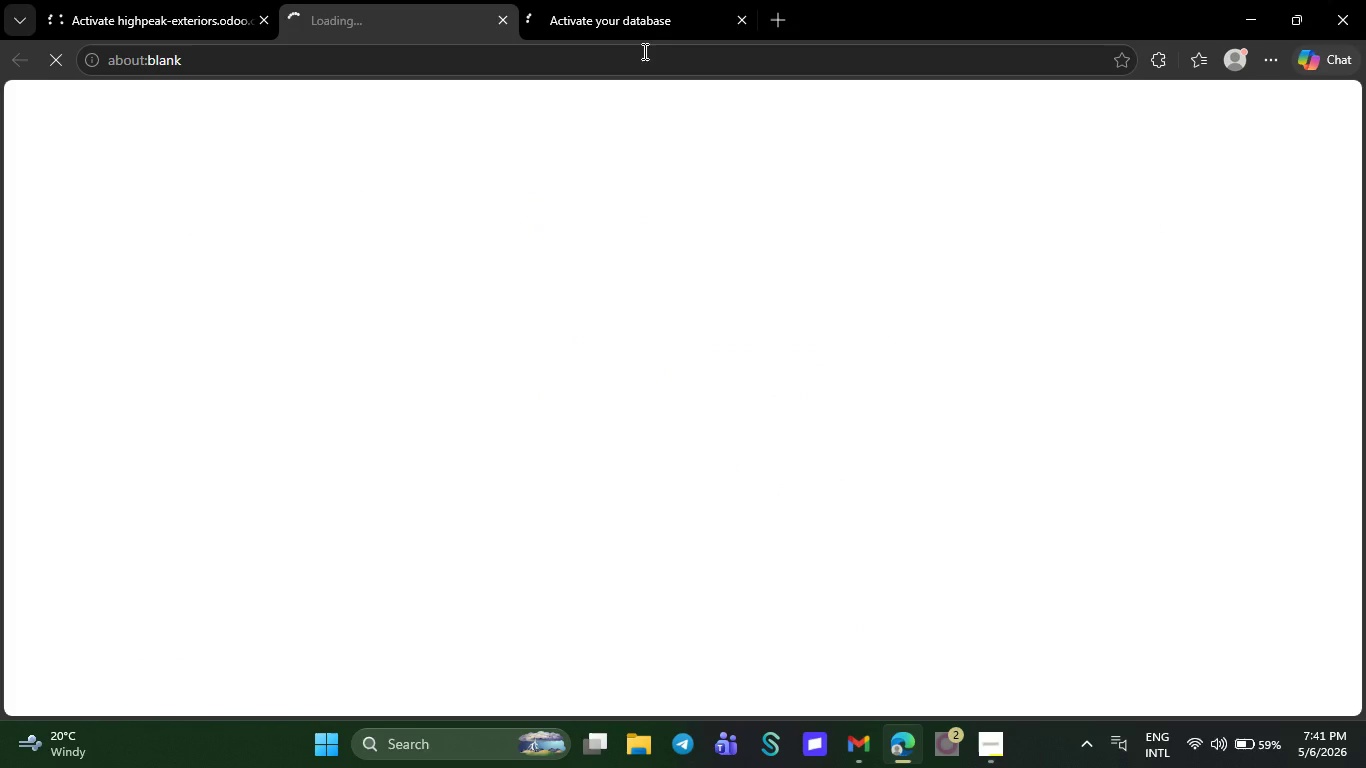 
left_click([632, 25])
 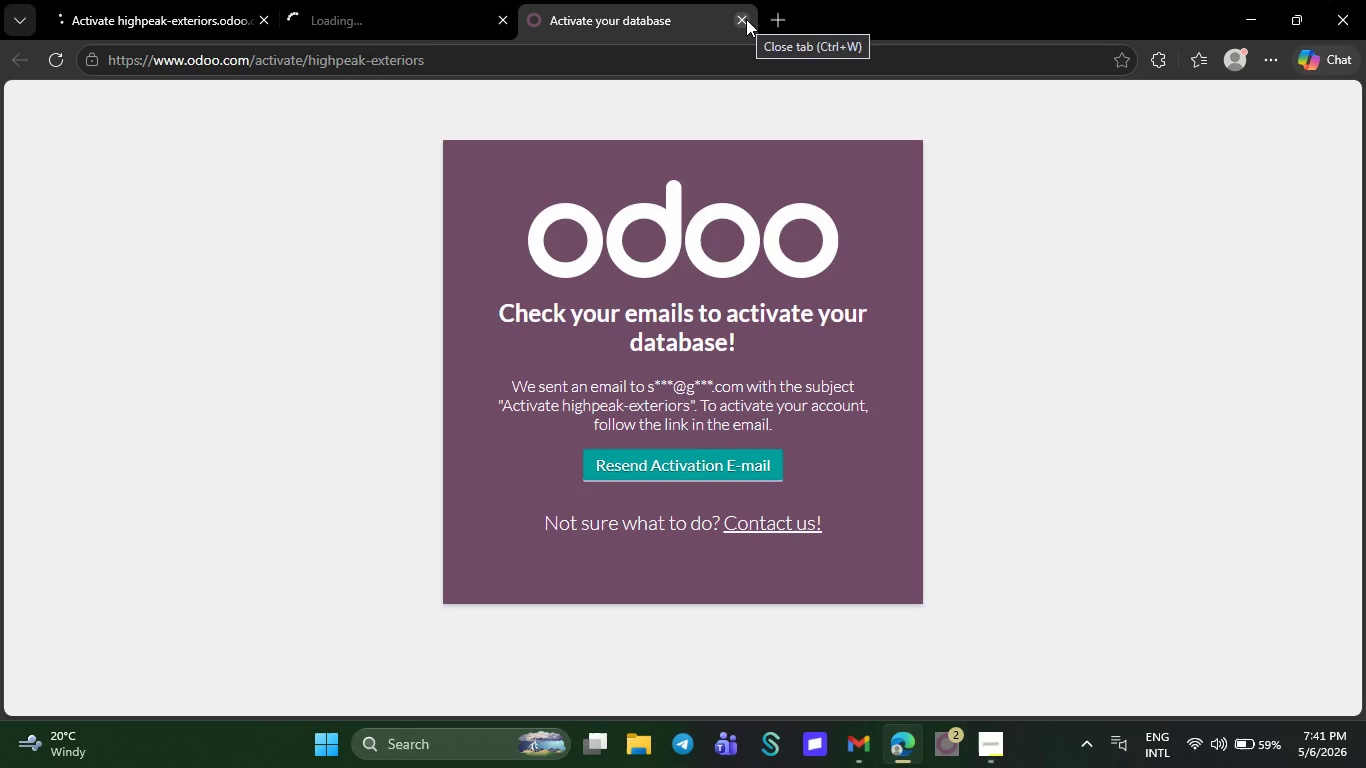 
left_click([746, 19])
 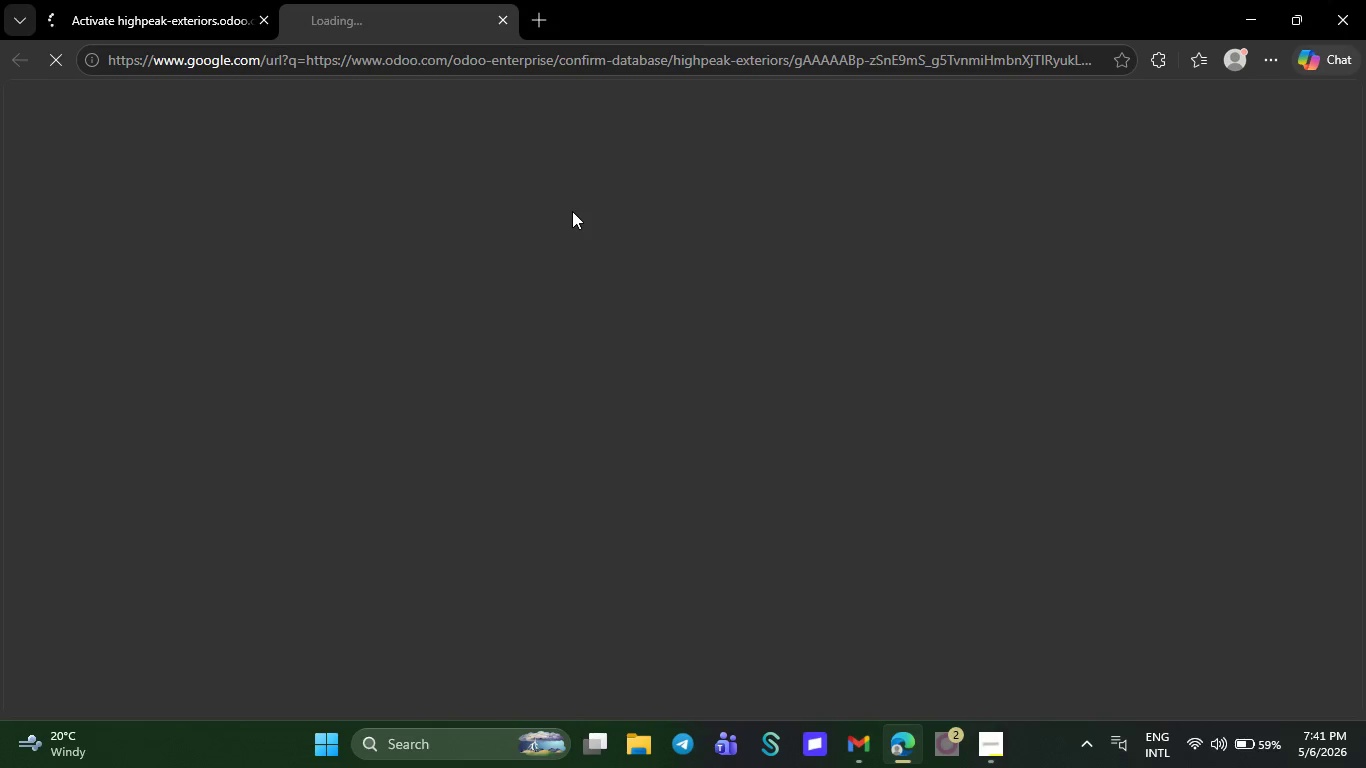 
wait(10.25)
 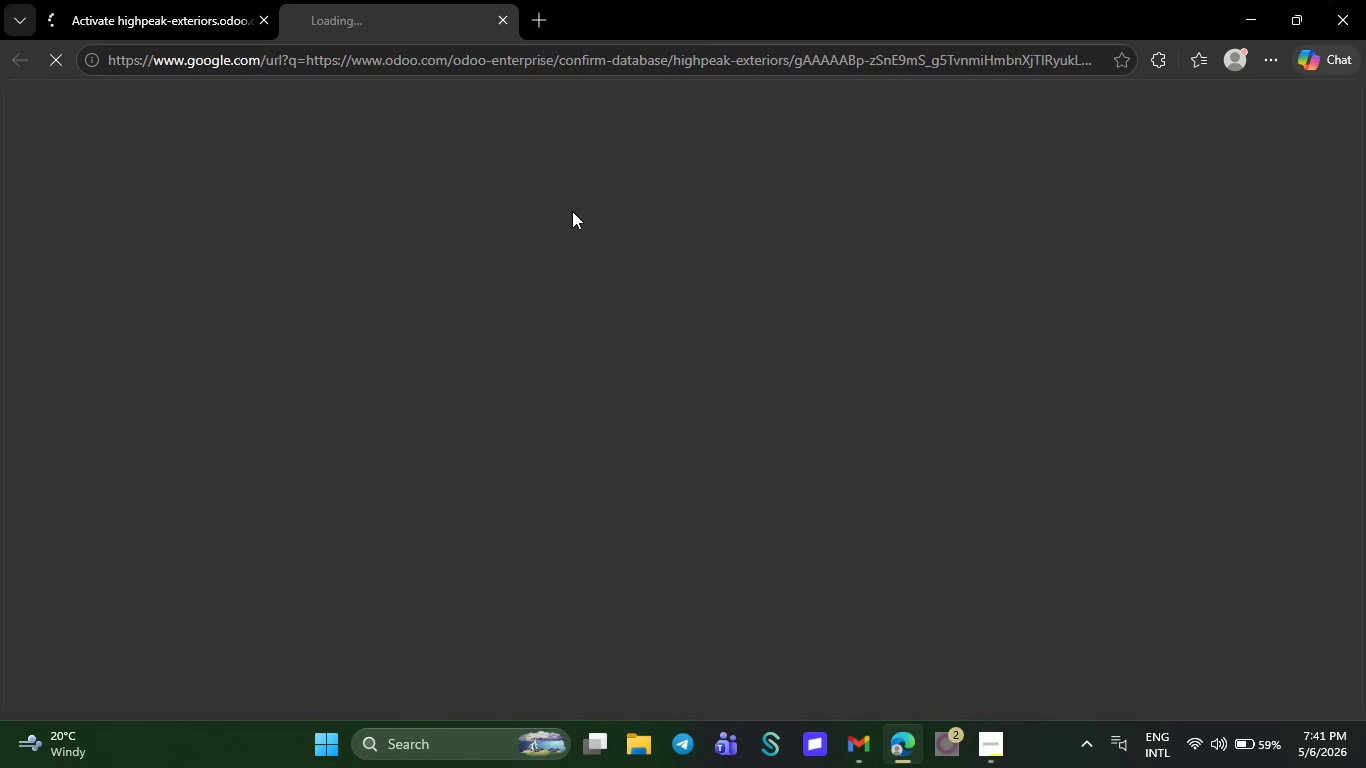 
left_click([407, 495])
 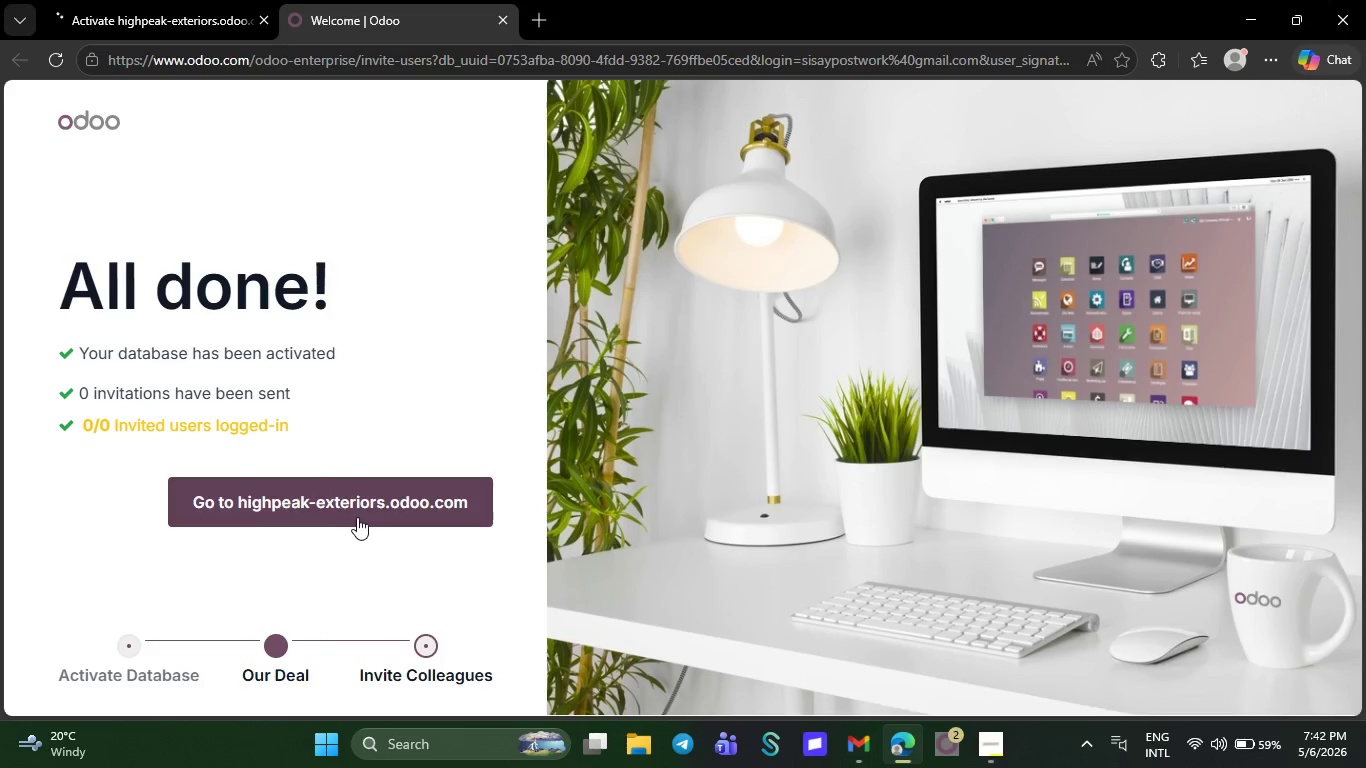 
left_click([370, 507])
 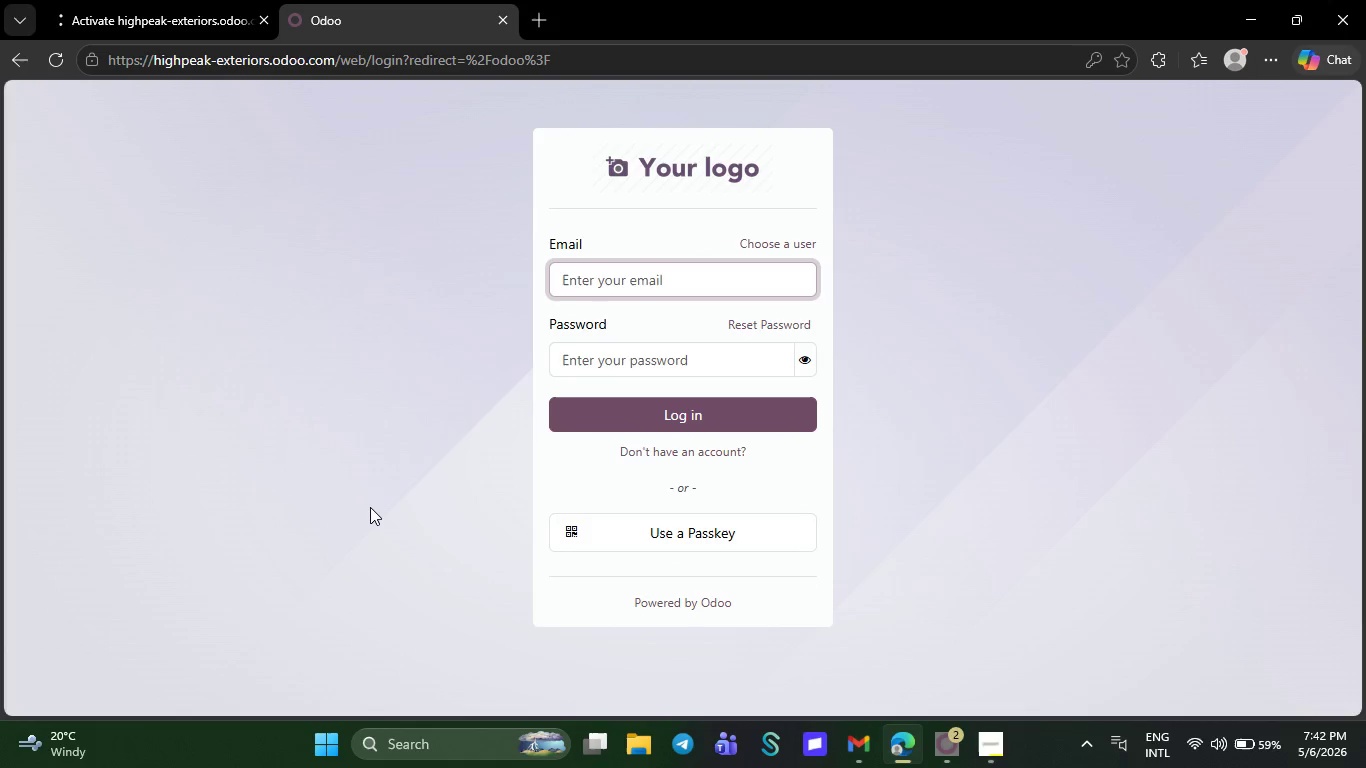 
wait(12.97)
 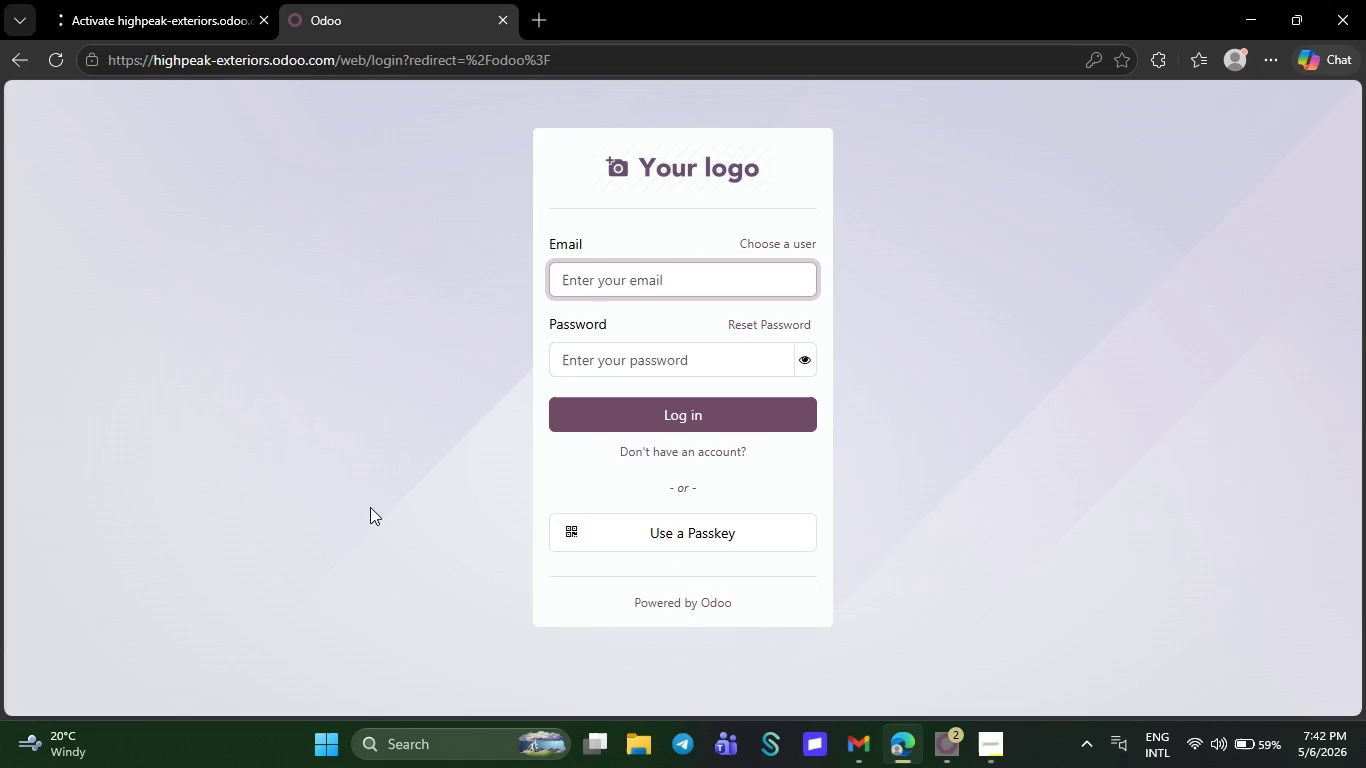 
left_click([608, 265])
 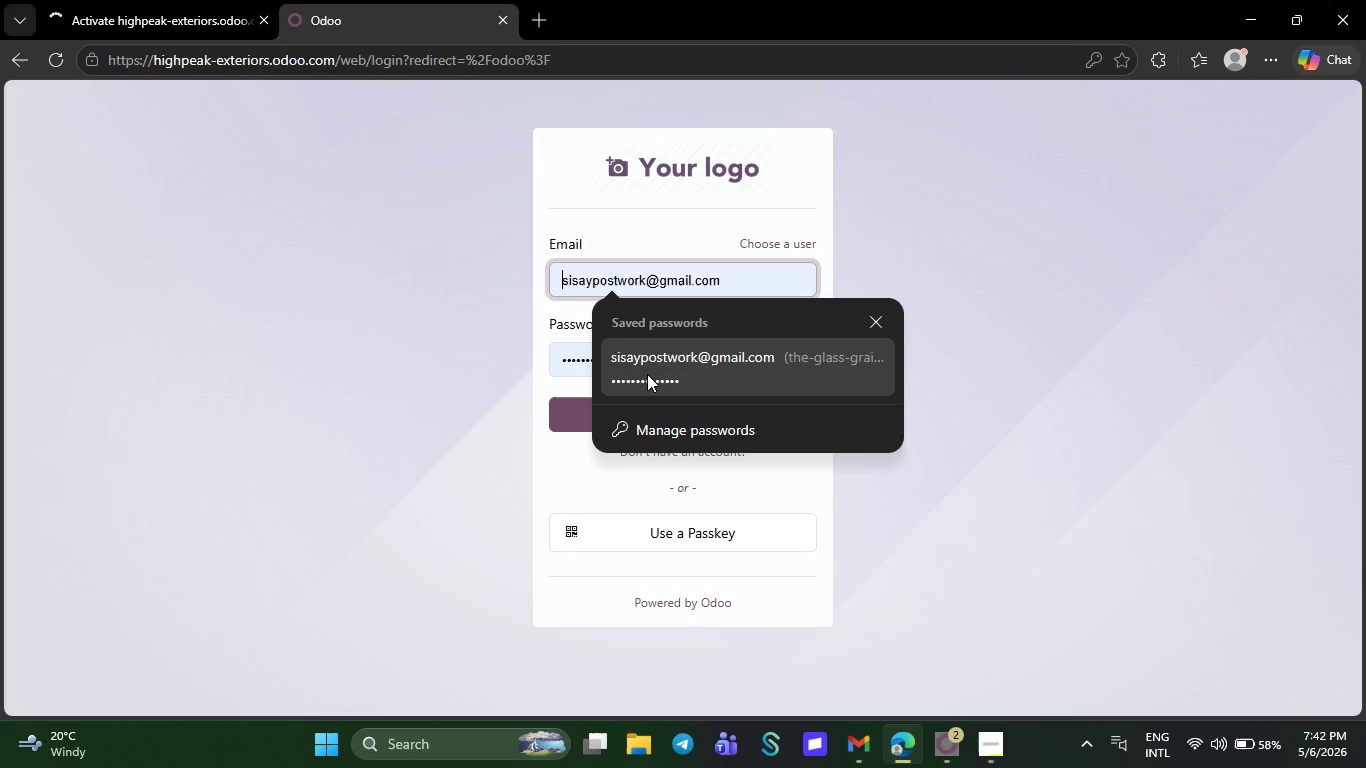 
left_click([647, 374])
 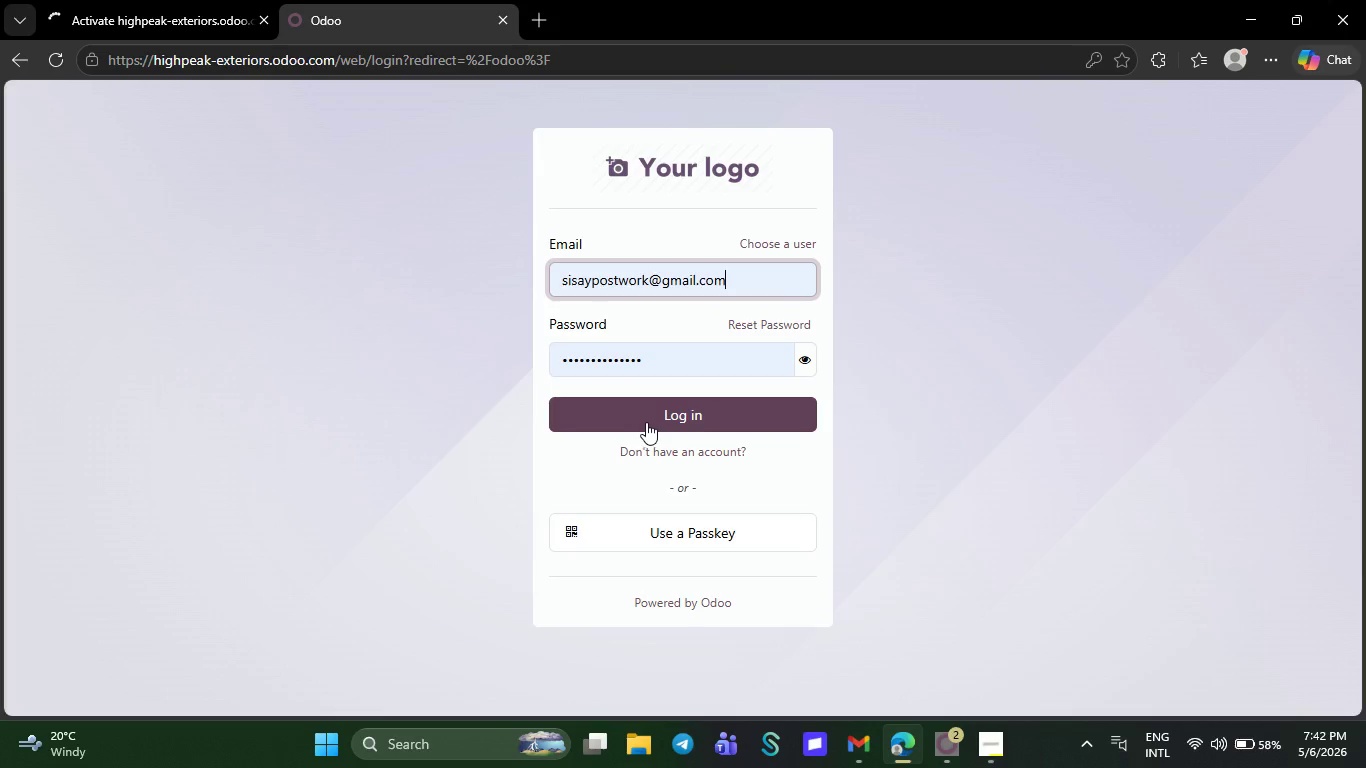 
left_click([646, 422])
 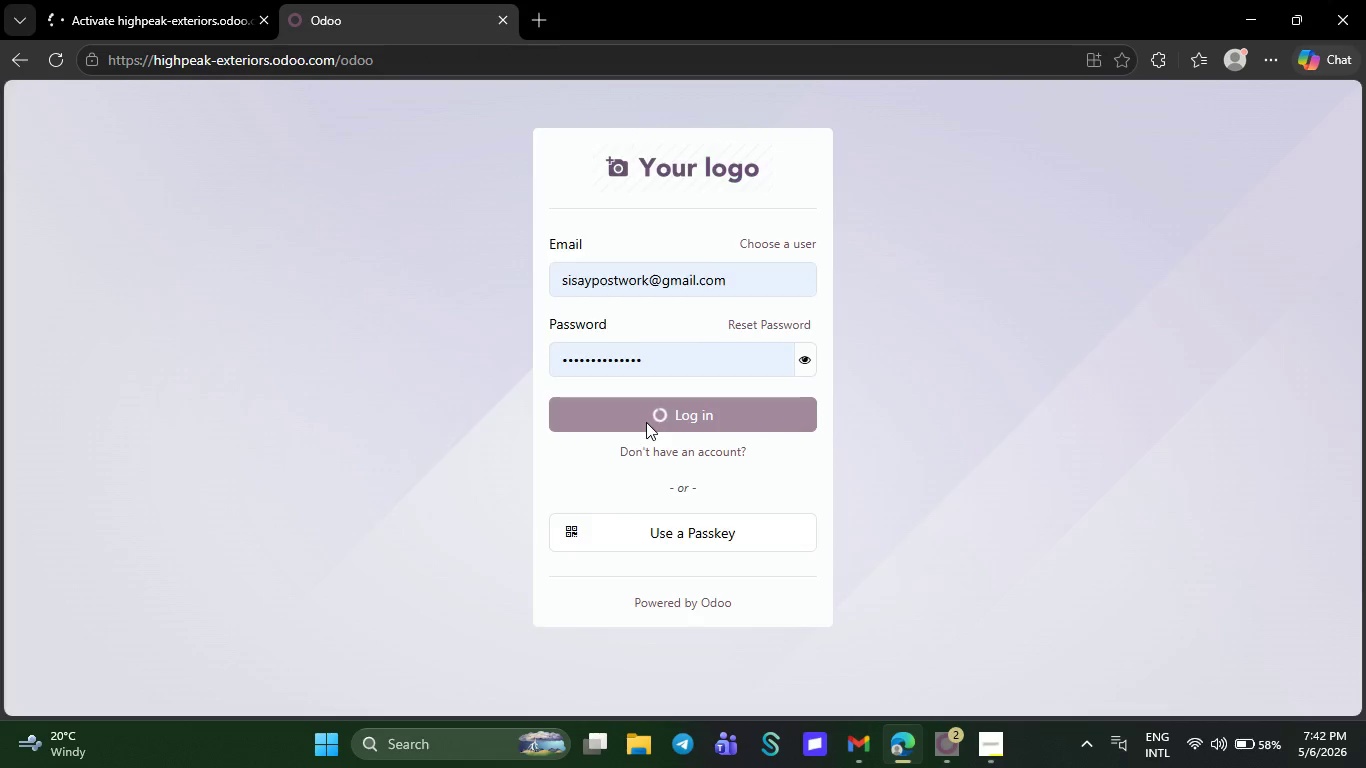 
wait(5.59)
 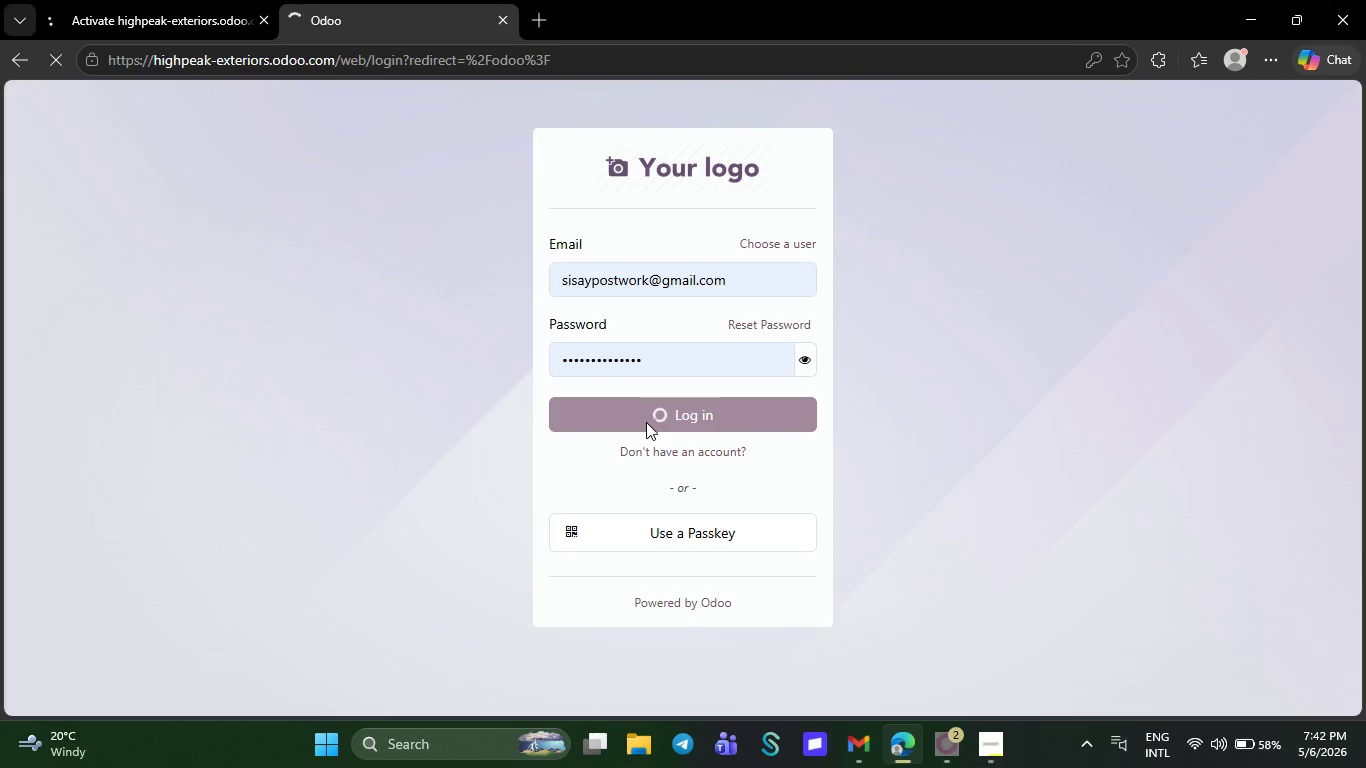 
left_click([634, 244])
 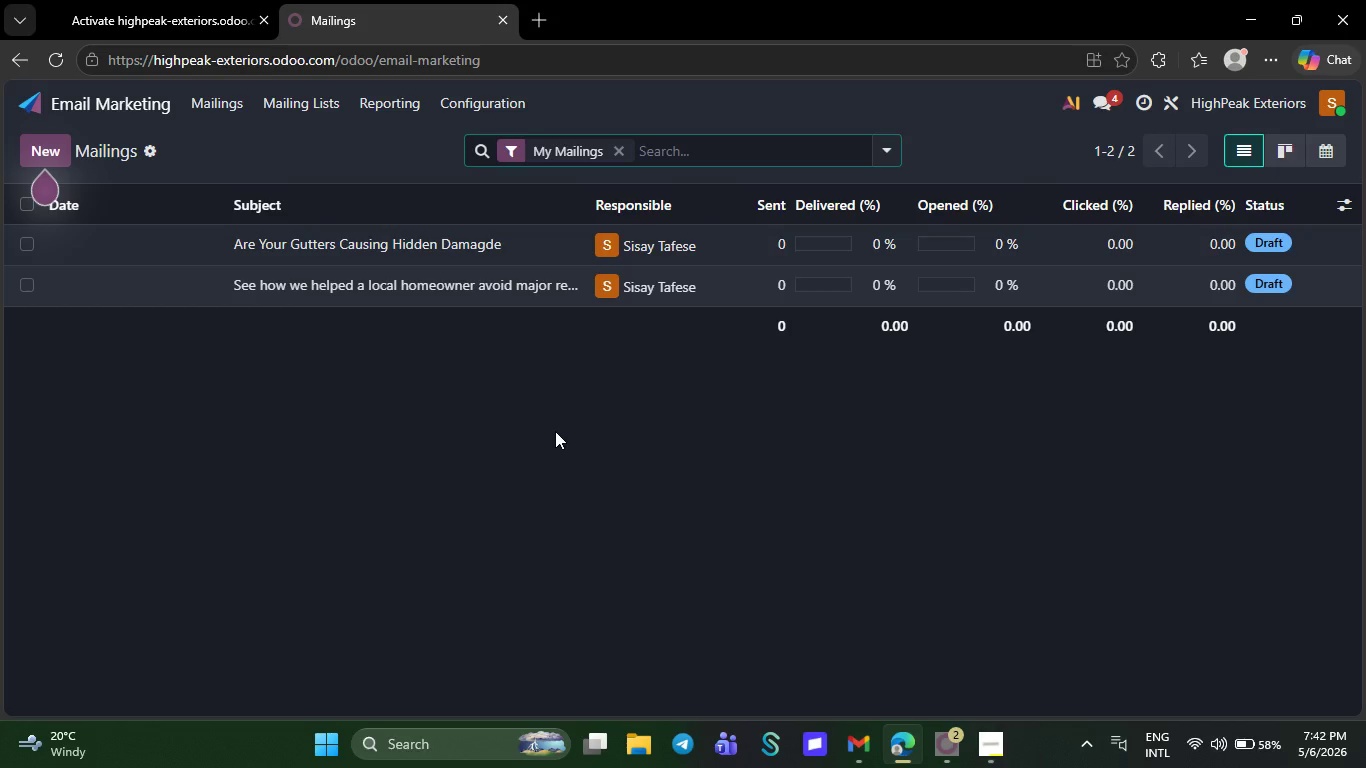 
wait(7.52)
 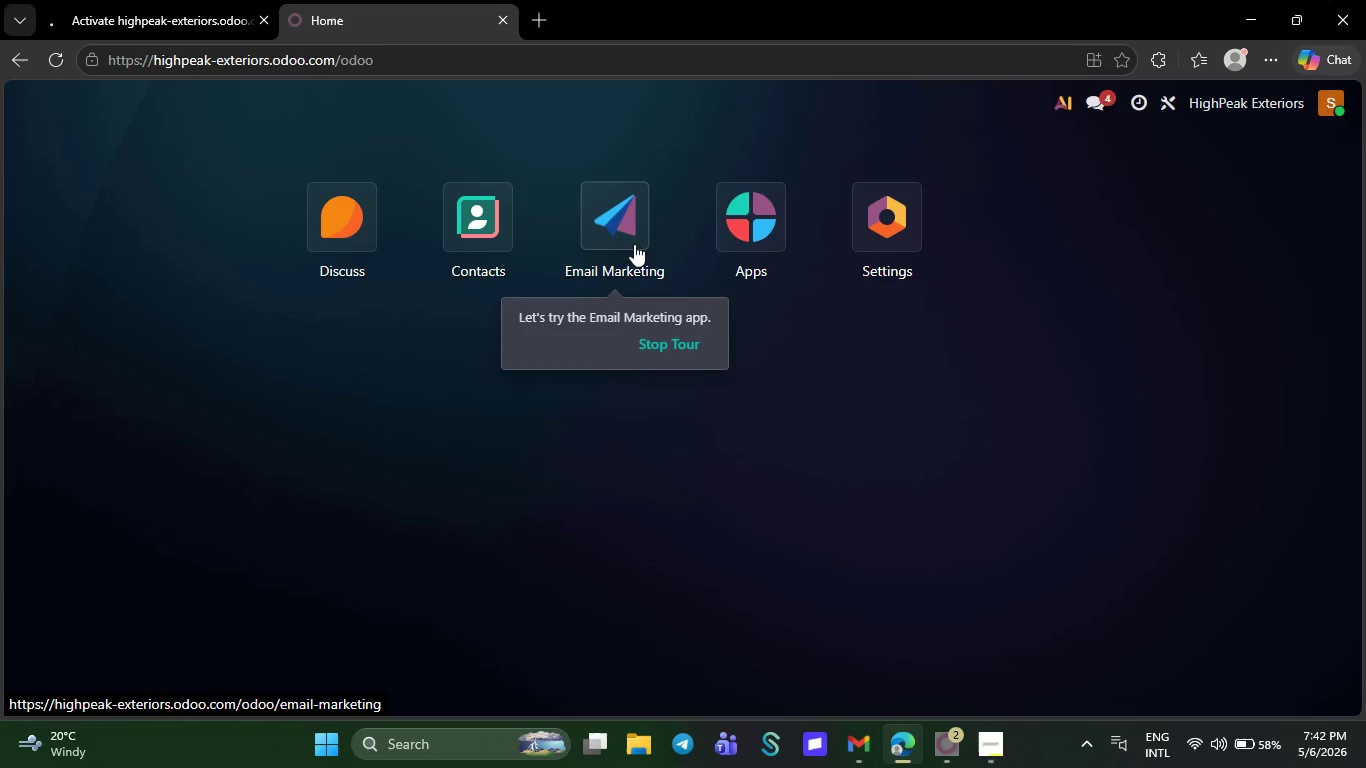 
left_click([36, 150])
 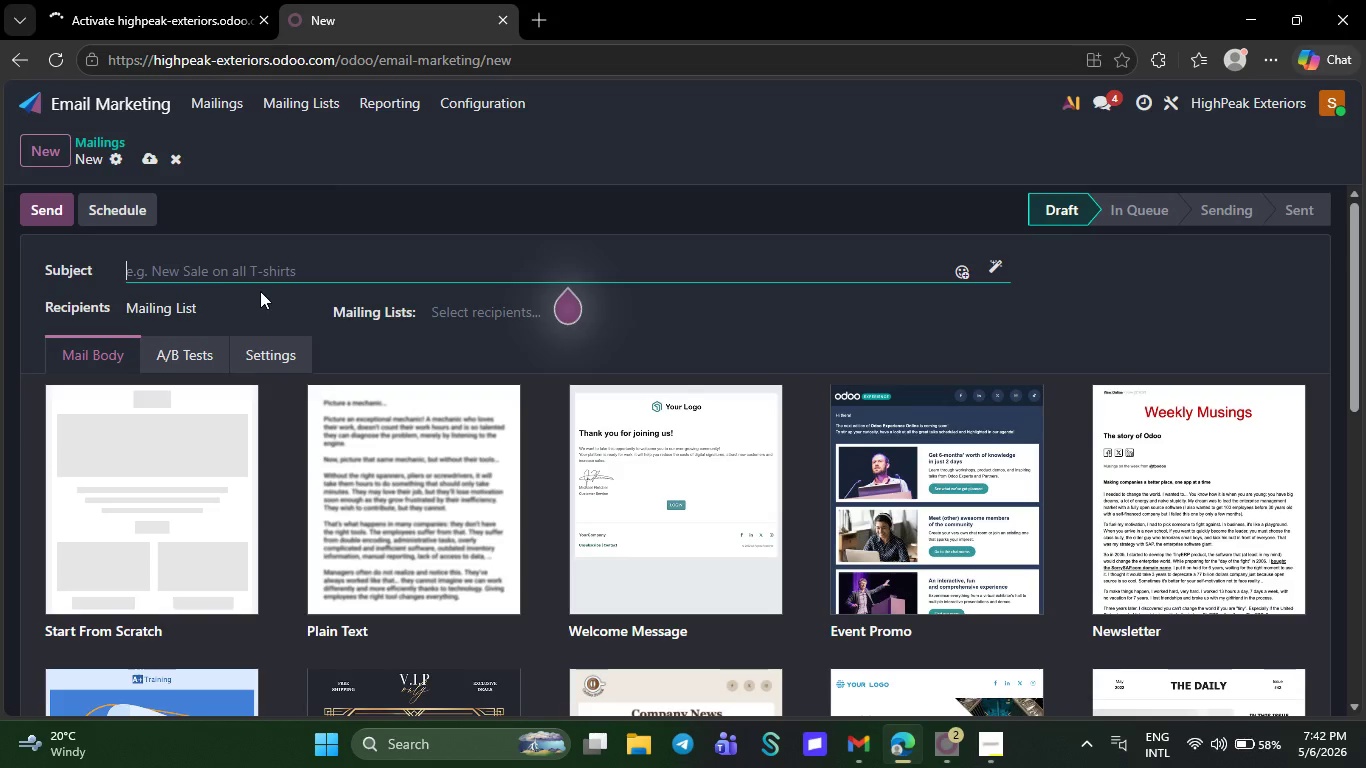 
wait(13.86)
 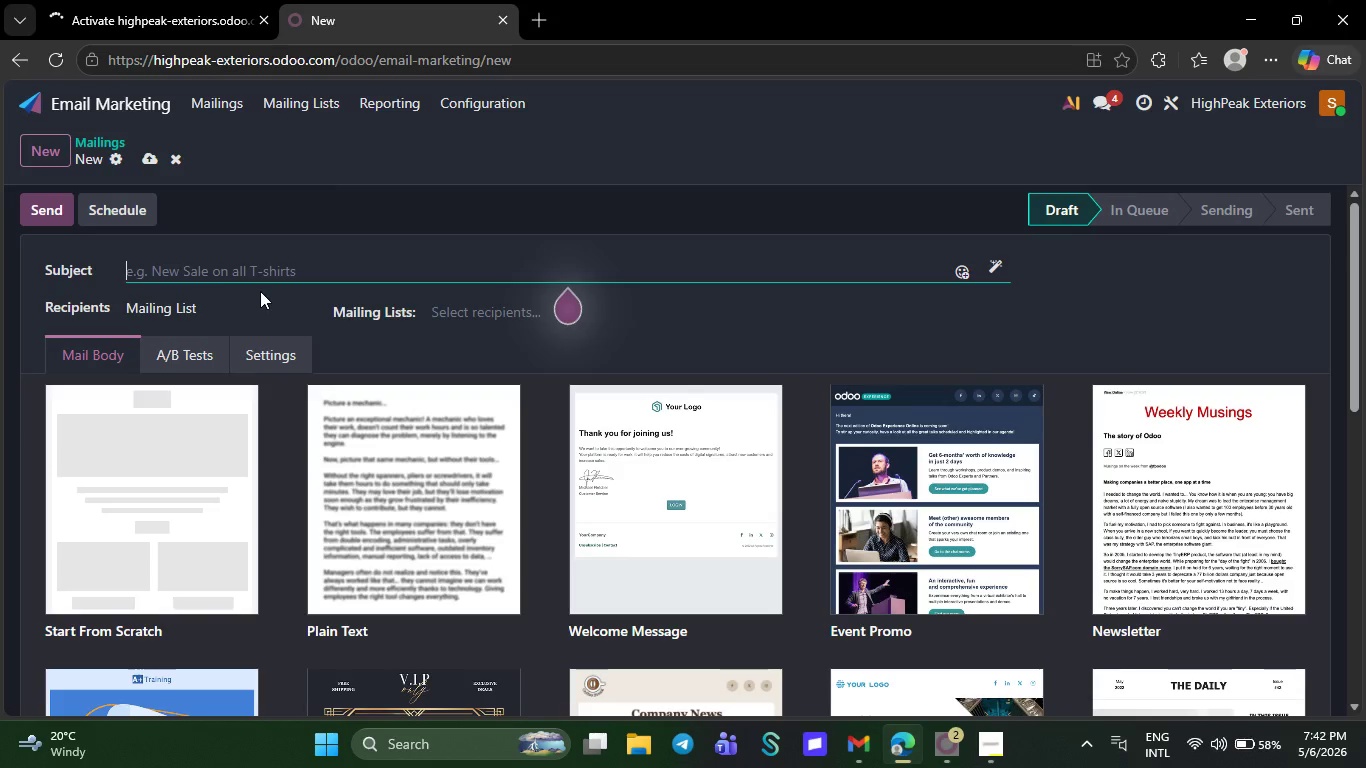 
type(Clai, )
key(Backspace)
key(Backspace)
type(m Your )
 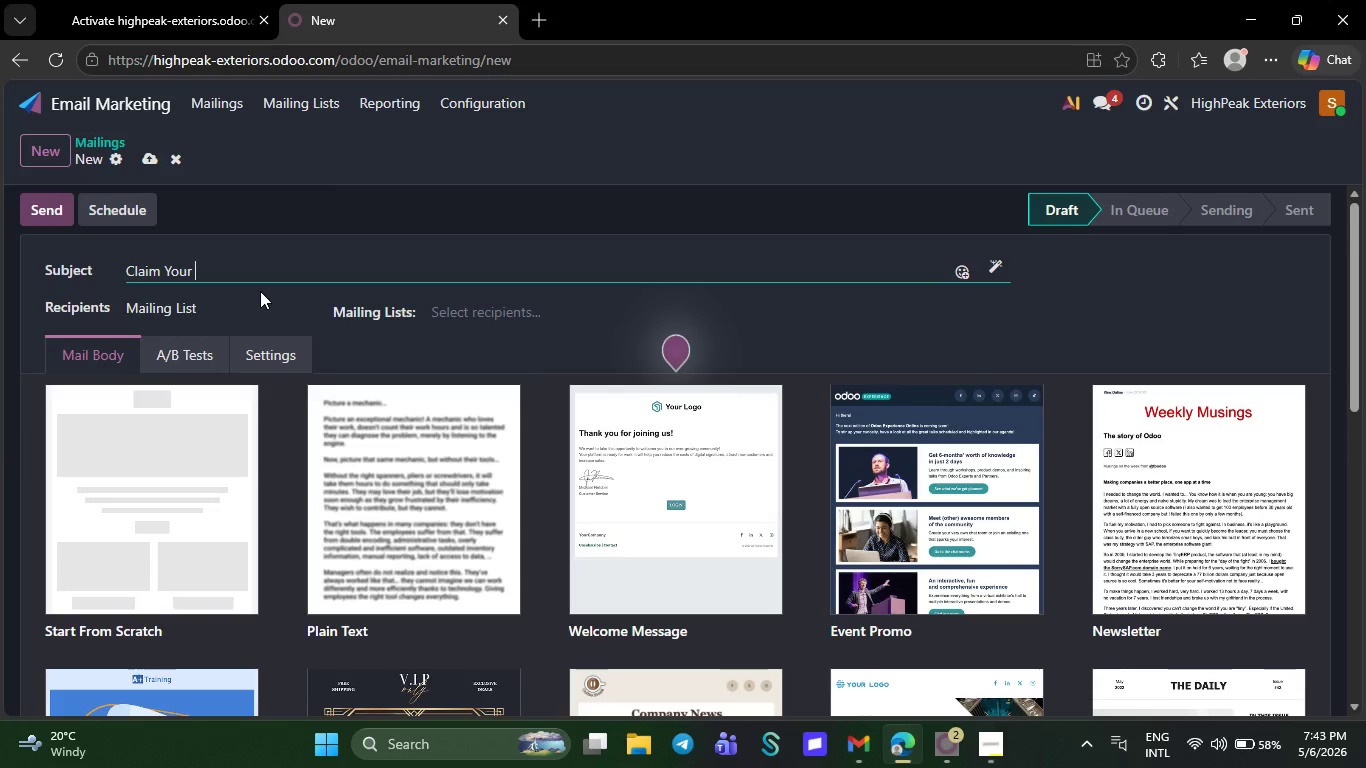 
type($50 )
 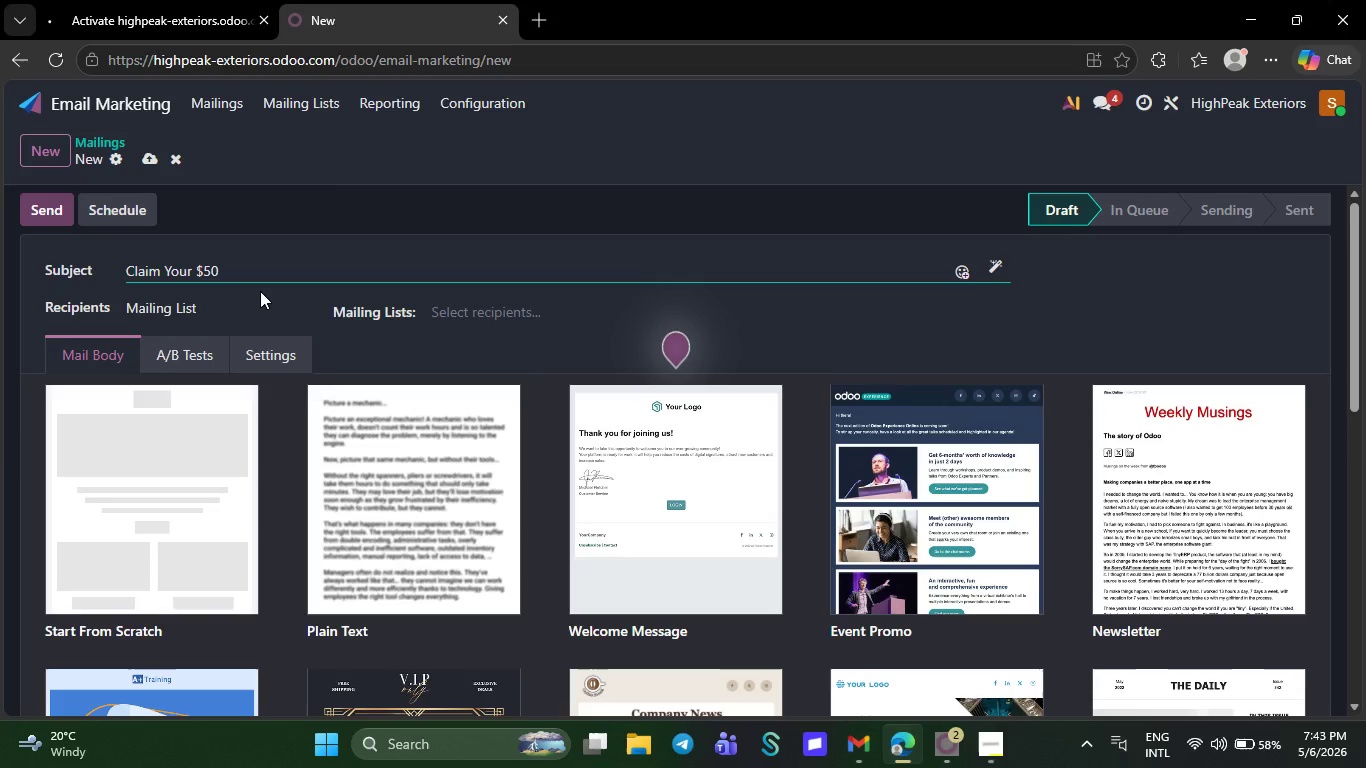 
wait(29.02)
 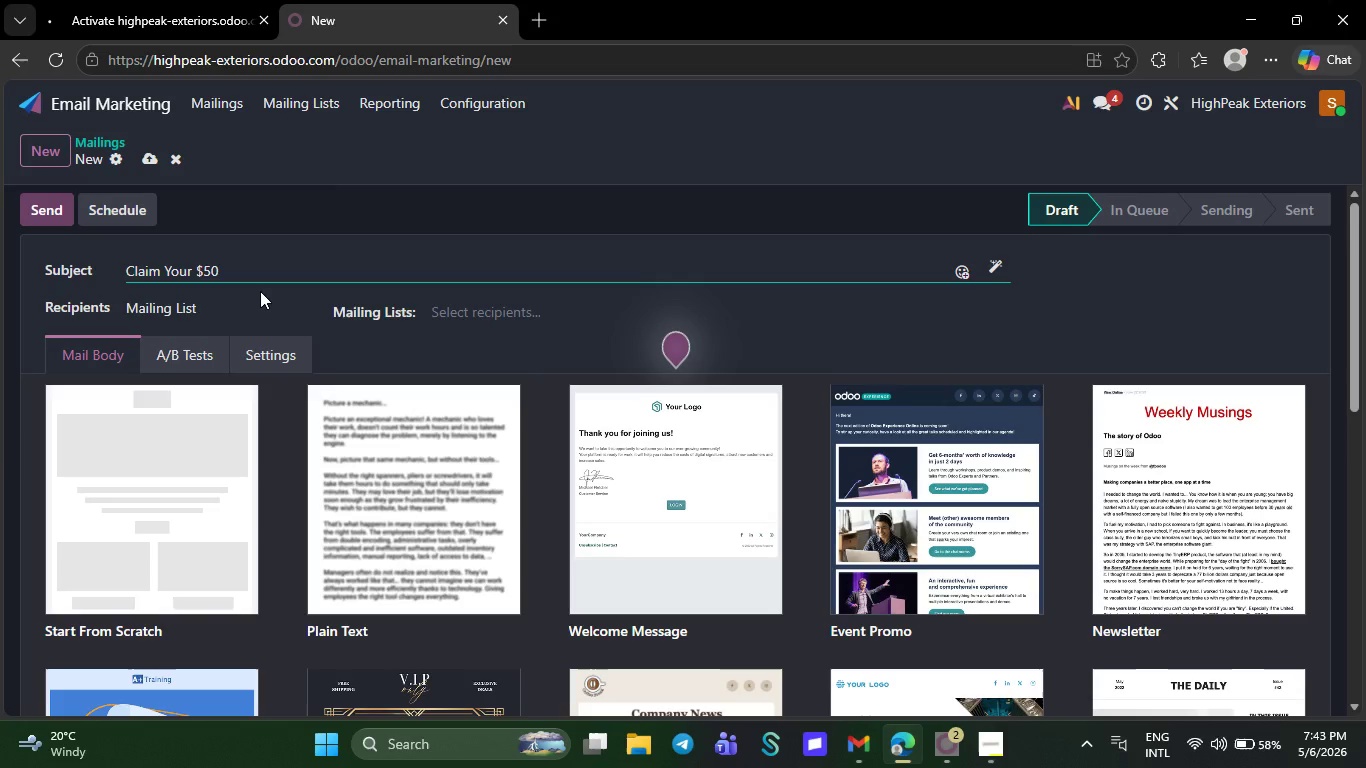 
type(gu)
key(Backspace)
key(Backspace)
type(Gutter Service Discount)
 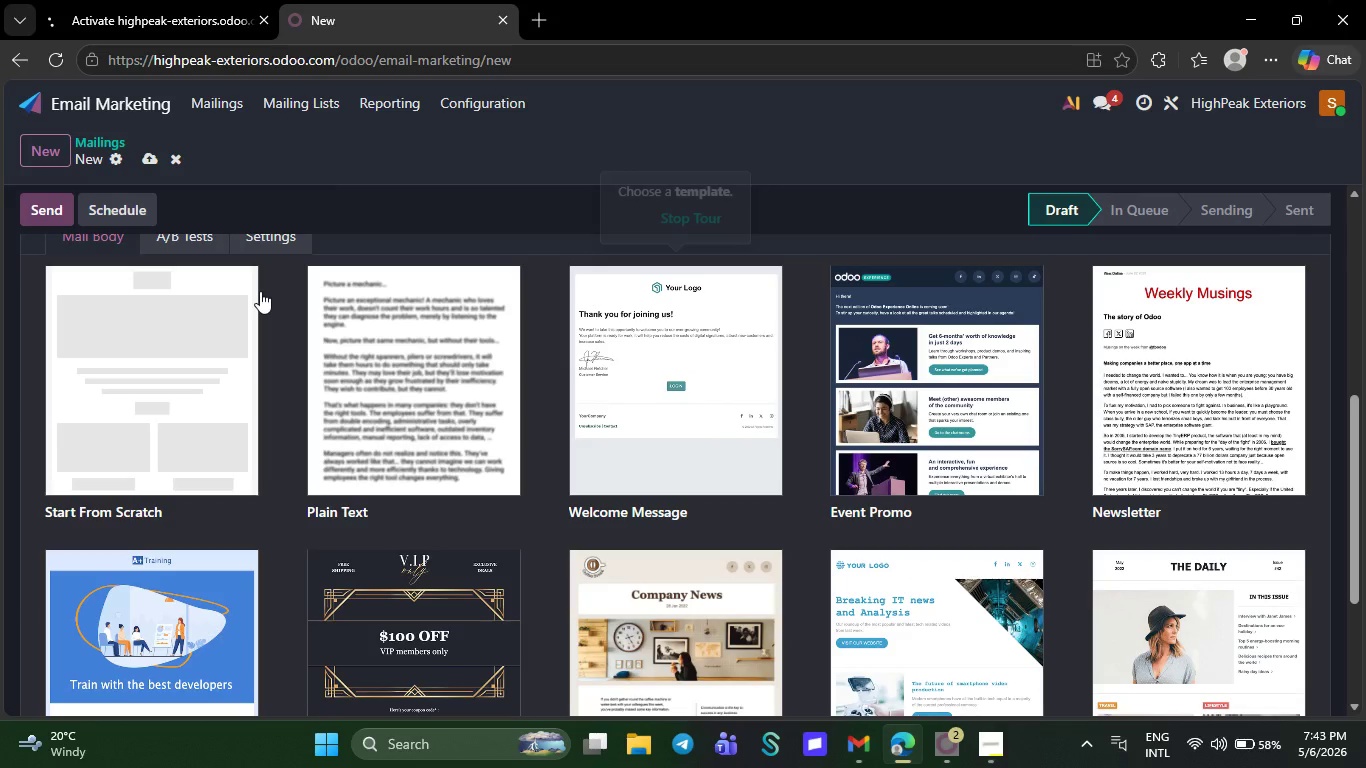 
left_click([187, 439])
 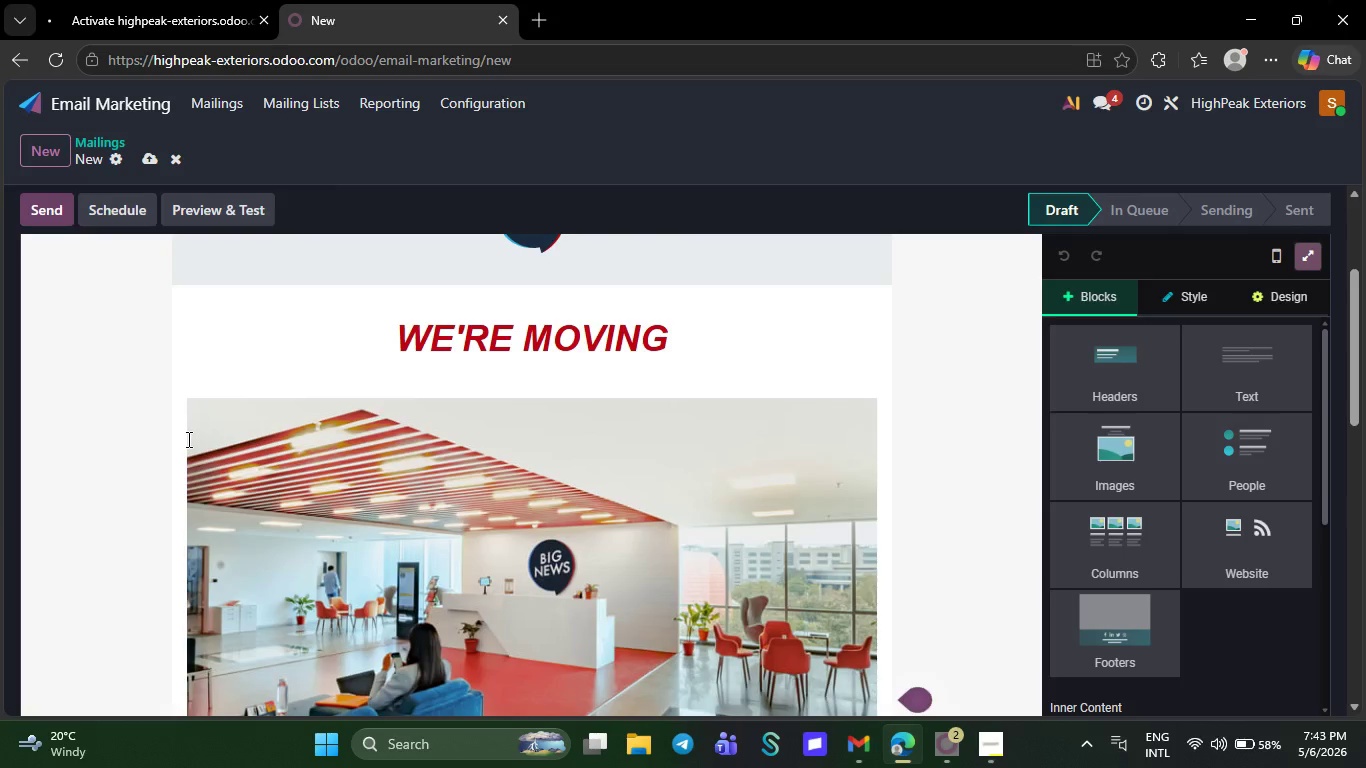 
wait(5.12)
 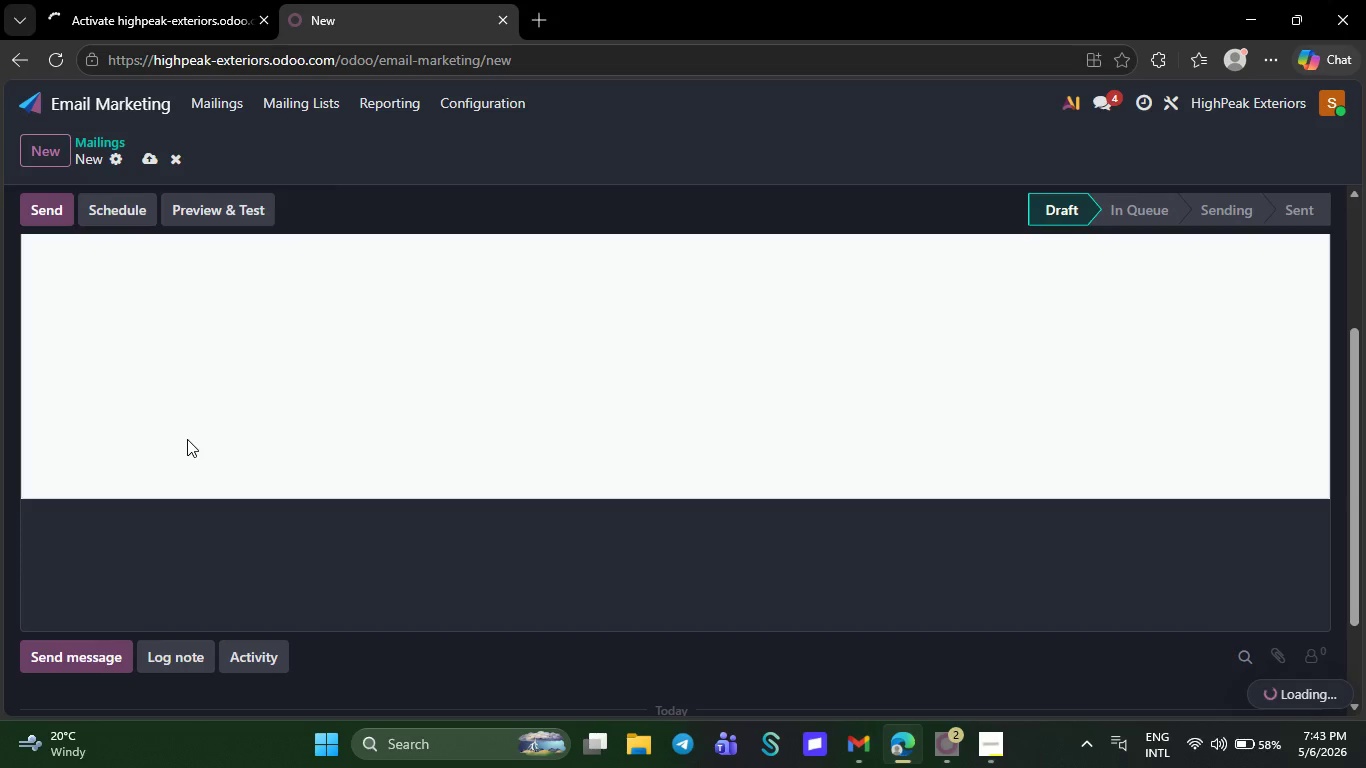 
left_click([518, 281])
 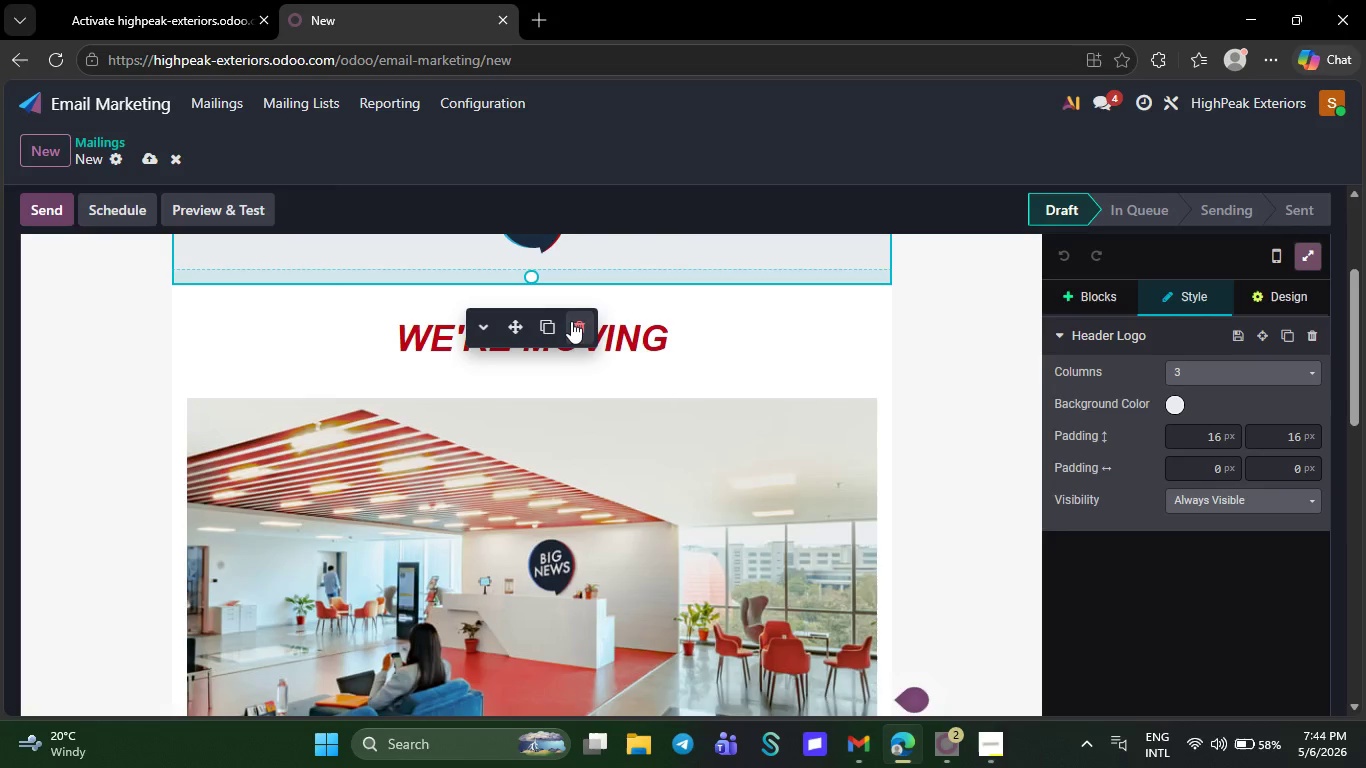 
left_click([571, 324])
 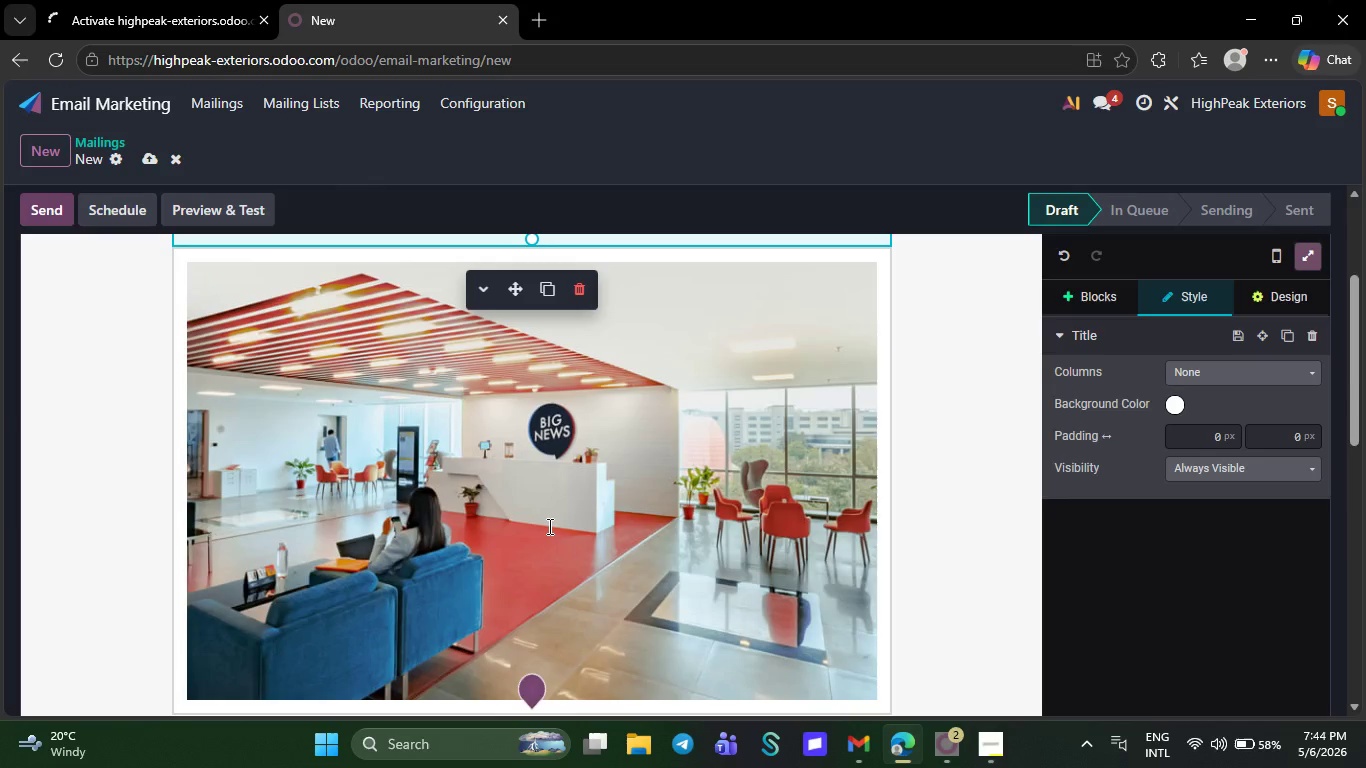 
mouse_move([524, 524])
 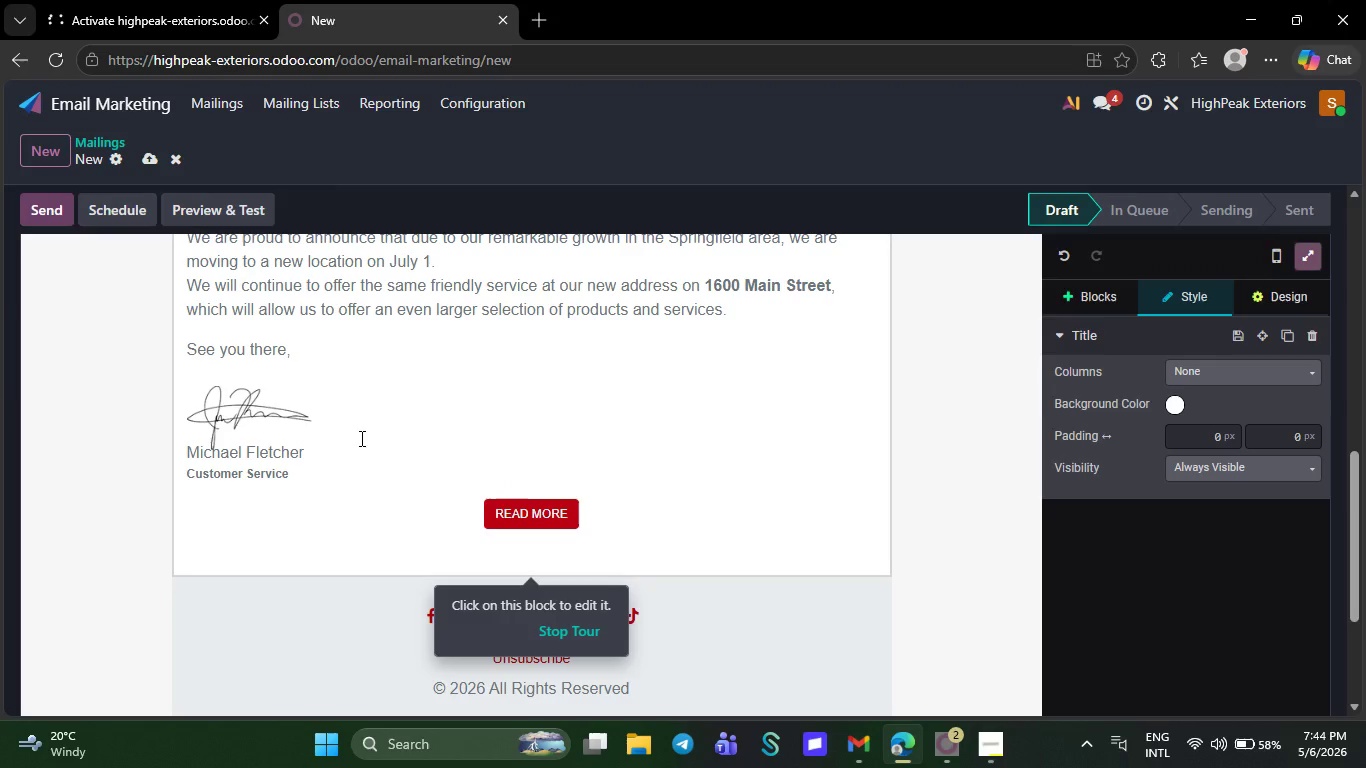 
left_click_drag(start_coordinate=[330, 478], to_coordinate=[178, 247])
 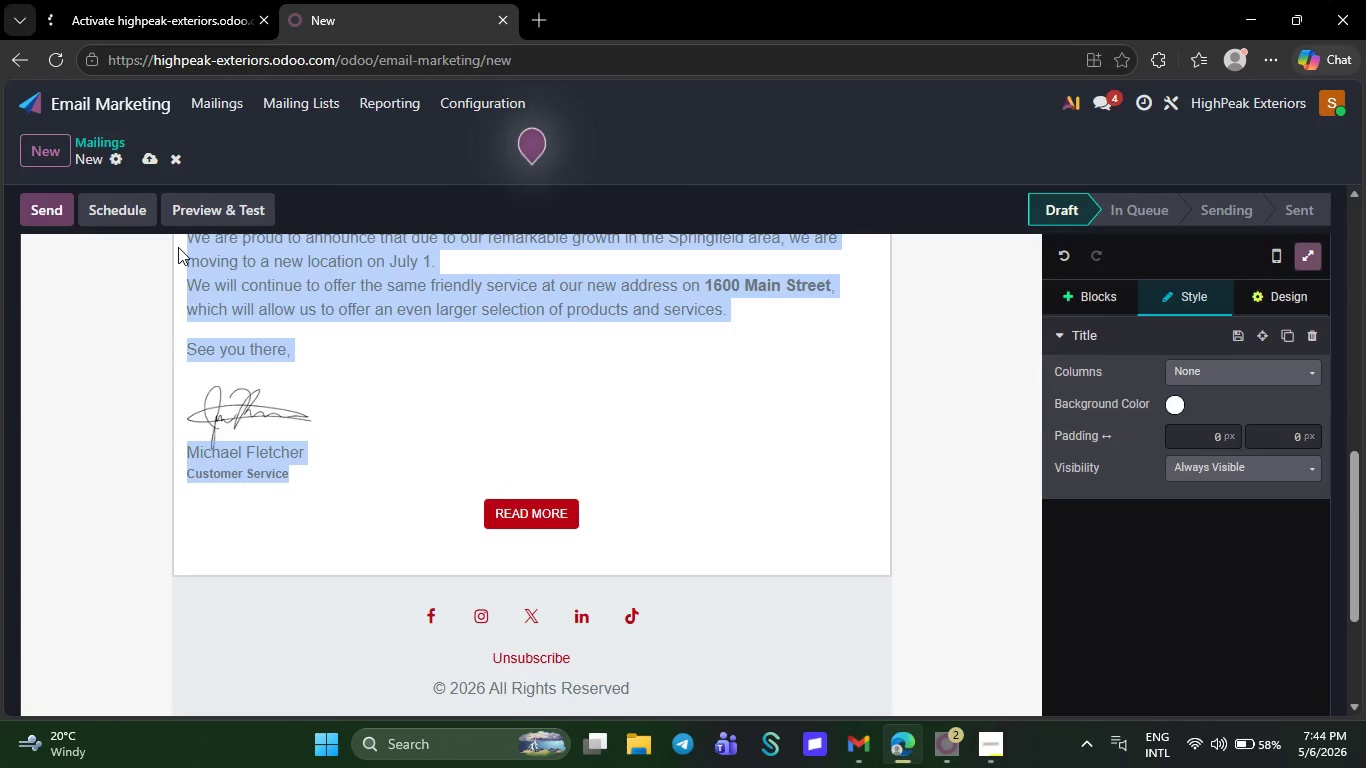 
key(Backspace)
 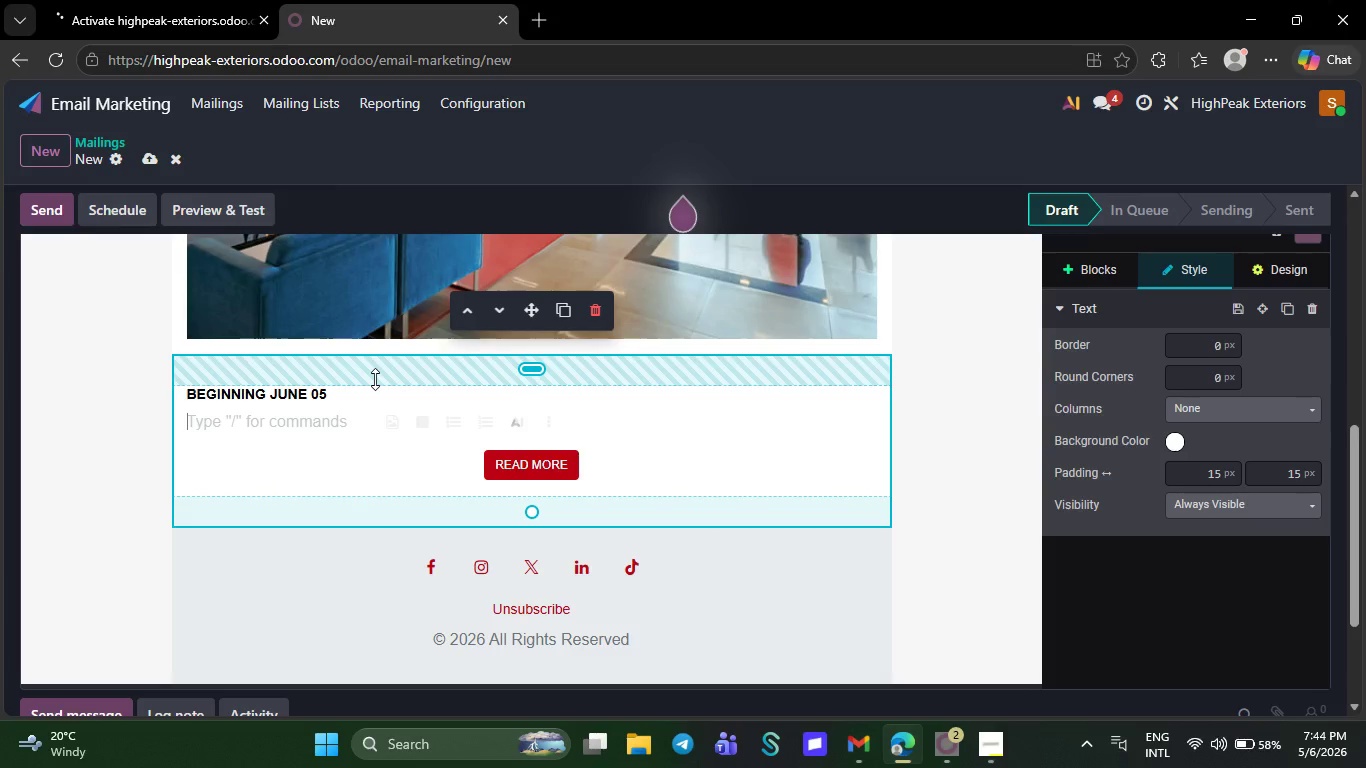 
wait(5.3)
 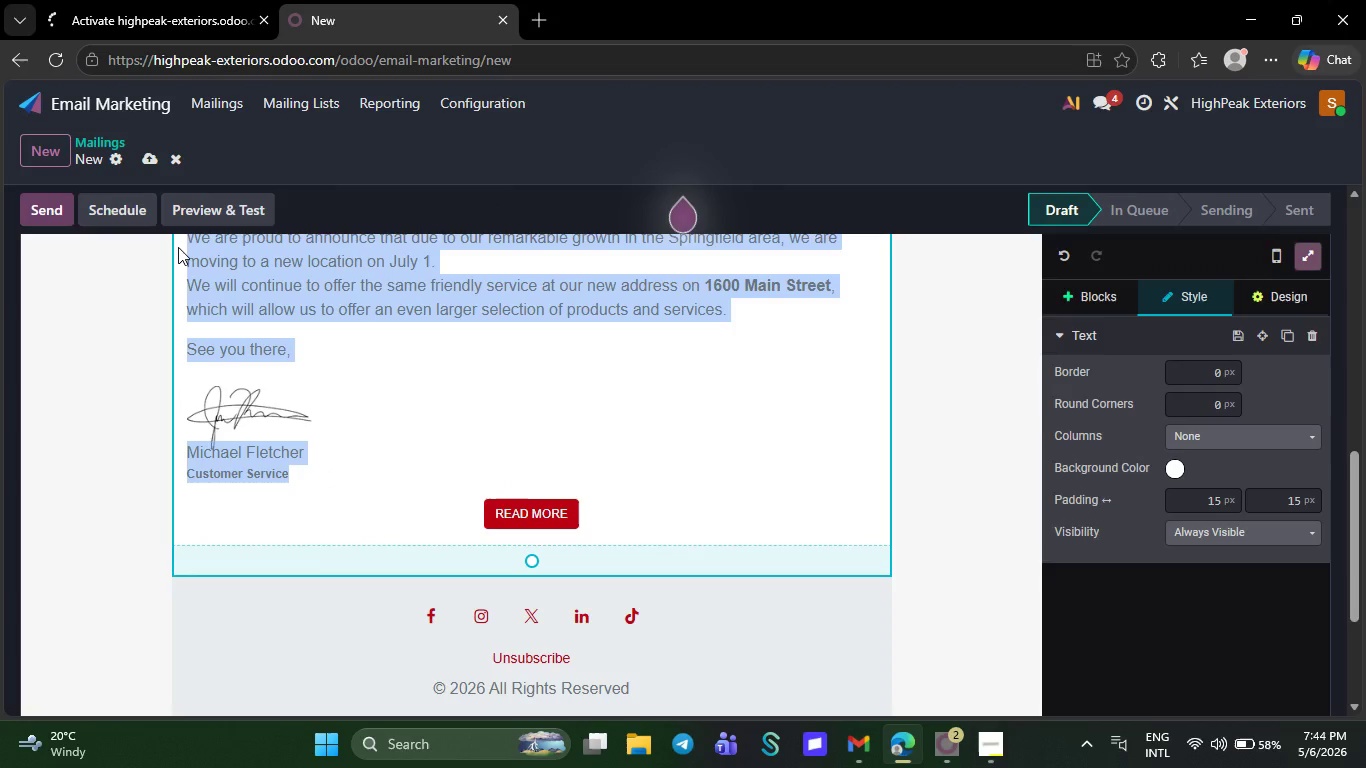 
key(CapsLock)
 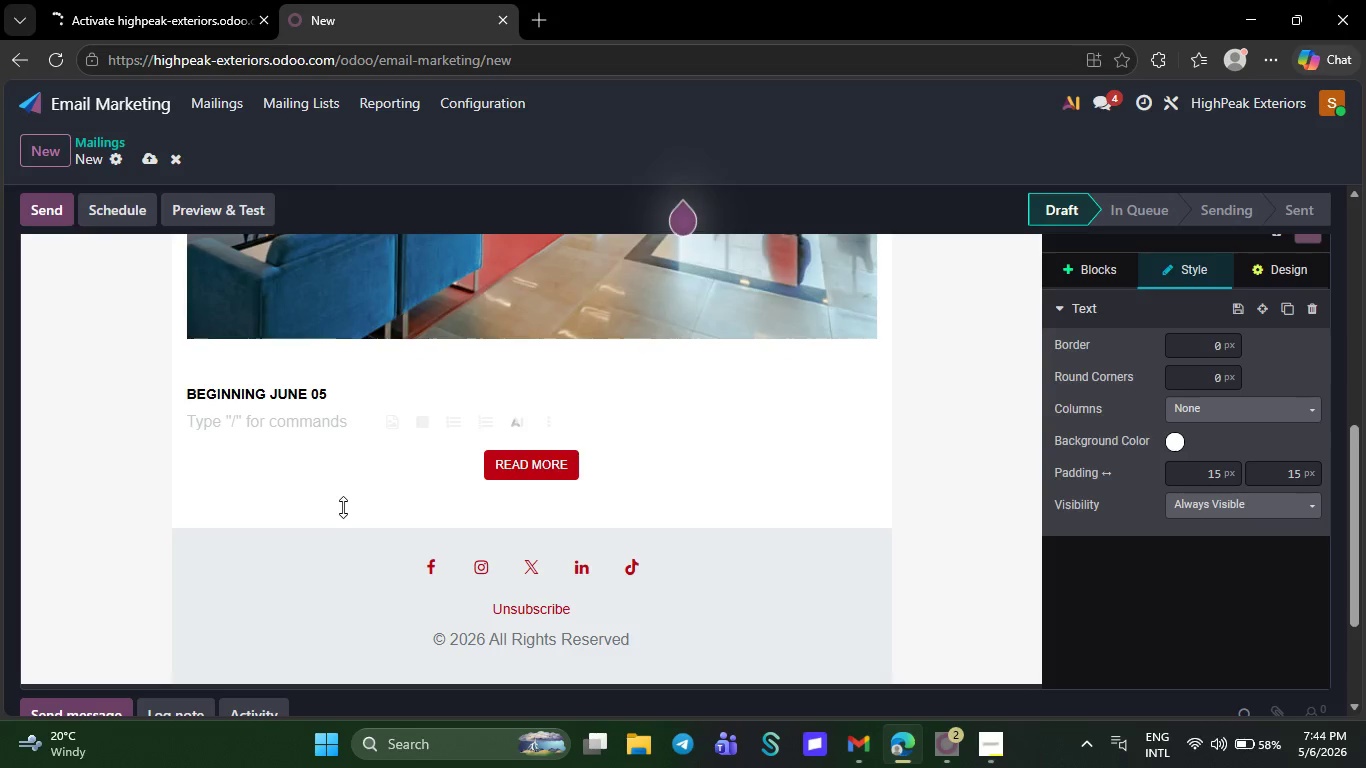 
wait(5.47)
 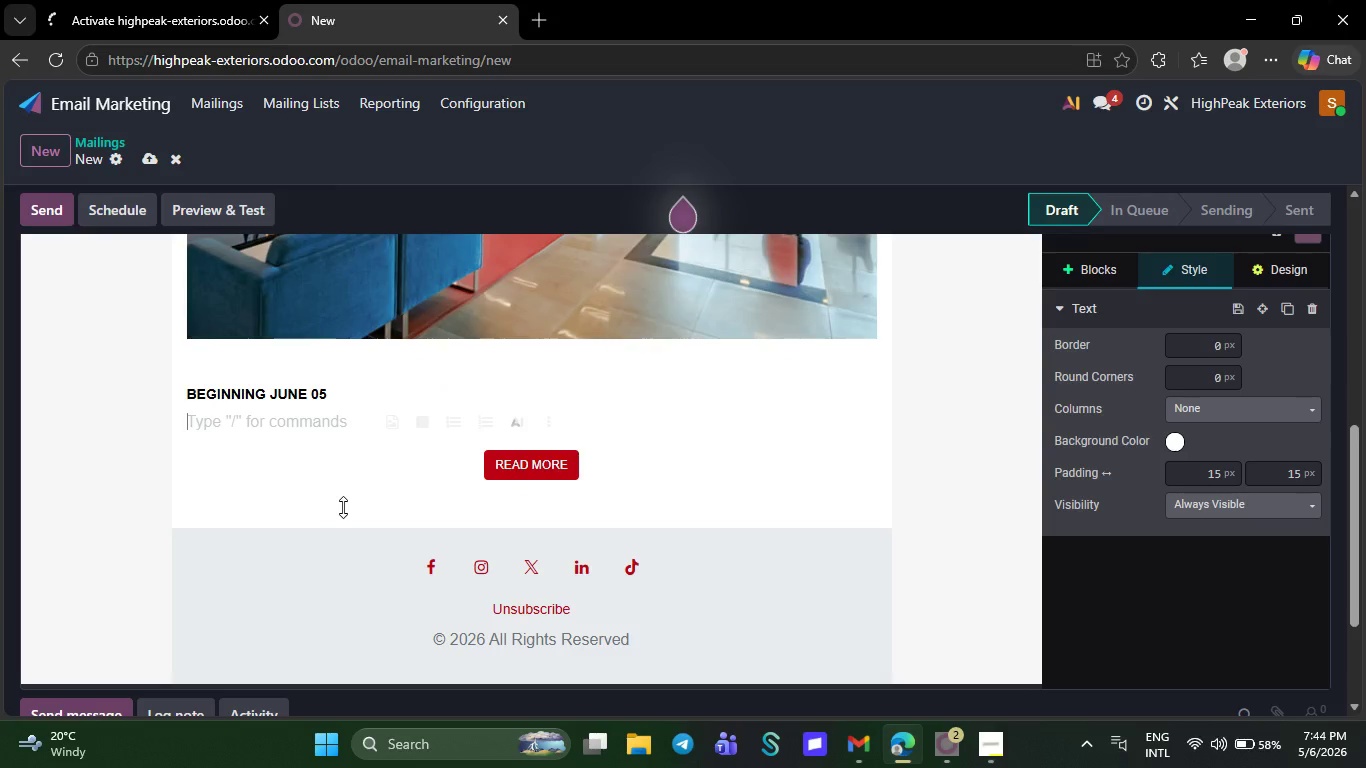 
type(We wanted to give you one final opportunity to protect your home befoe)
key(Backspace)
type(re the busy seasonal scj)
key(Backspace)
type(hedule fills up.)
key(NumpadEnter)
type(For )
 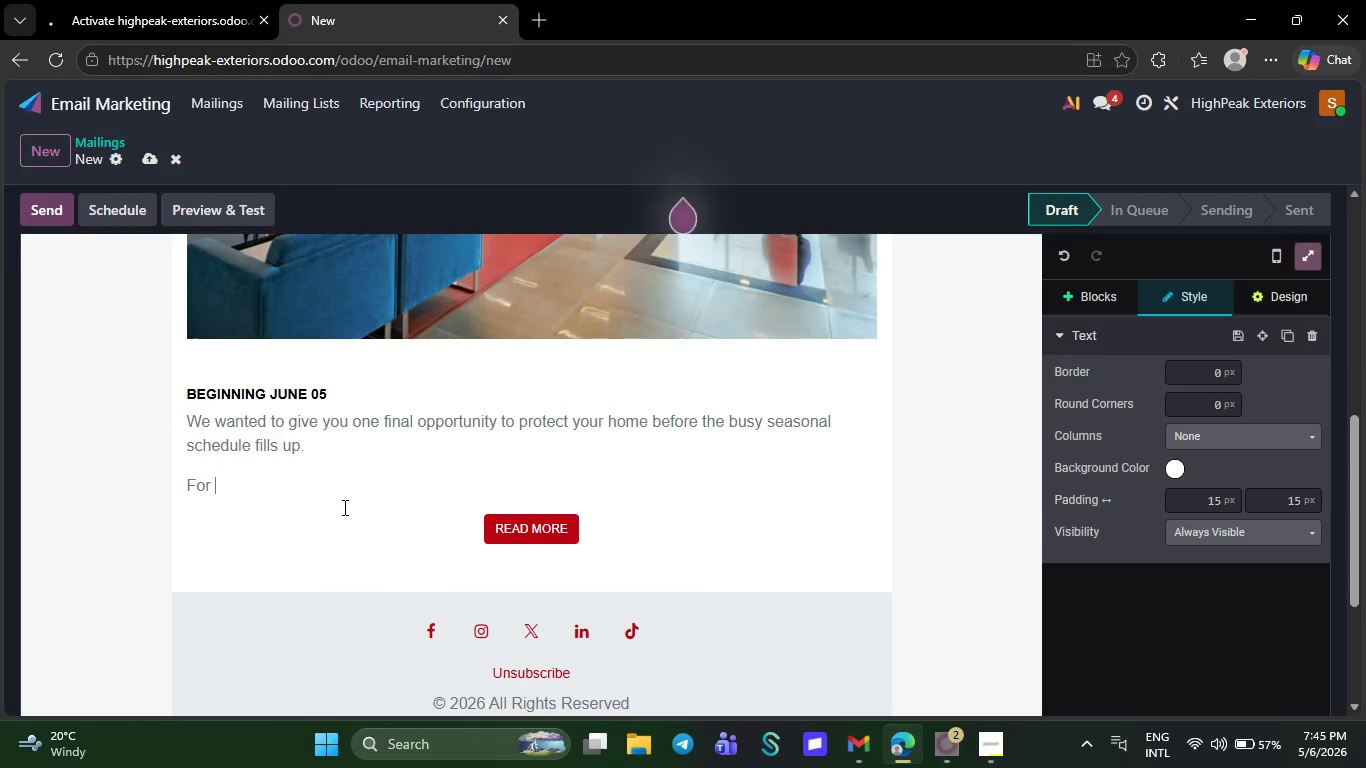 
type(the nes)
key(Backspace)
type(xr )
key(Backspace)
type(t )
key(Backspace)
key(Backspace)
key(Backspace)
type(t )
 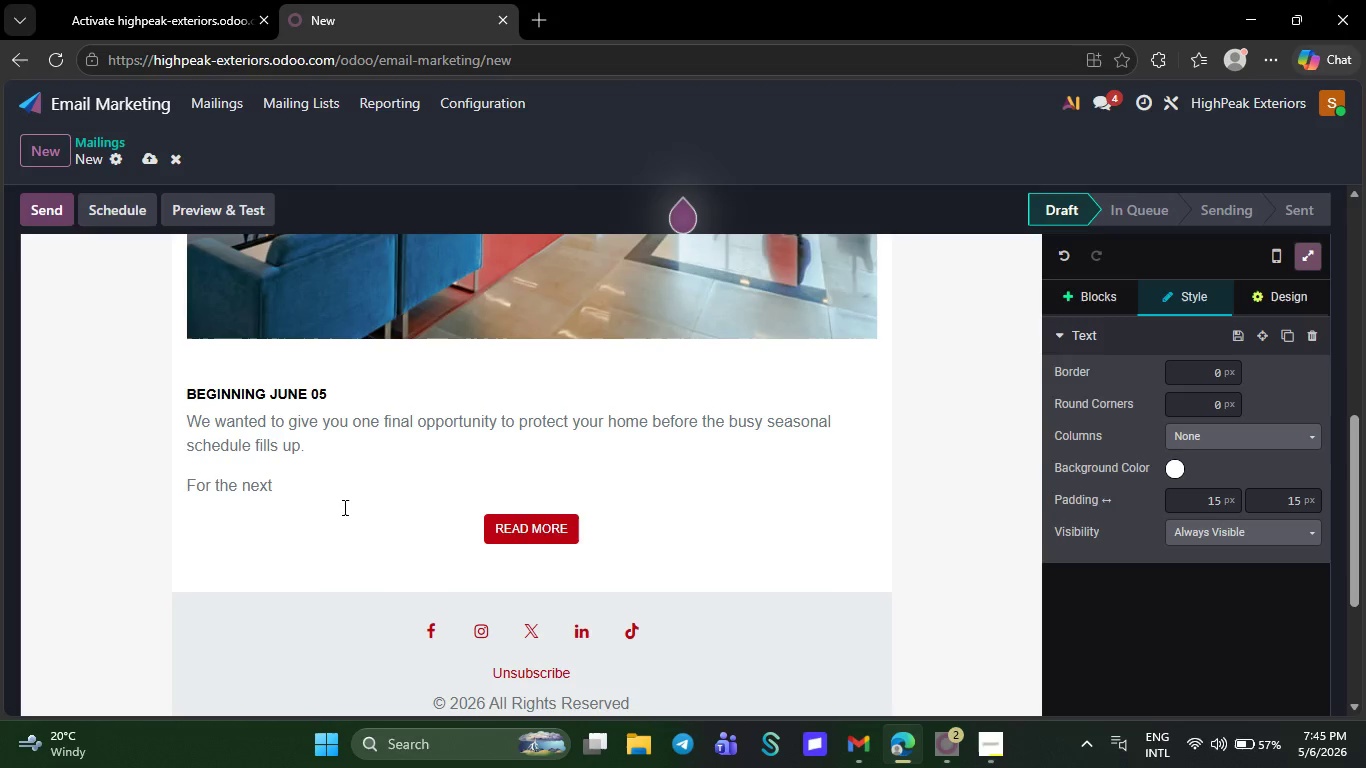 
wait(5.25)
 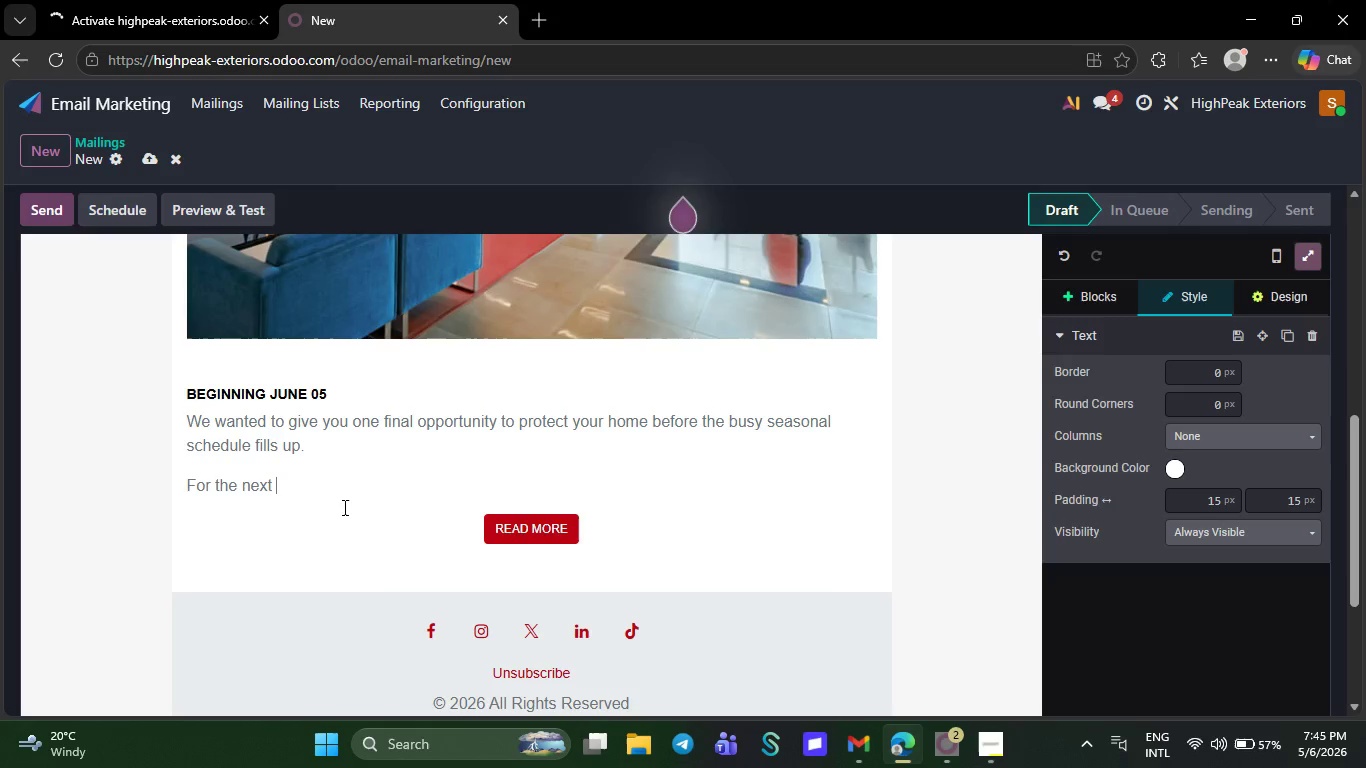 
type(48 hour)
 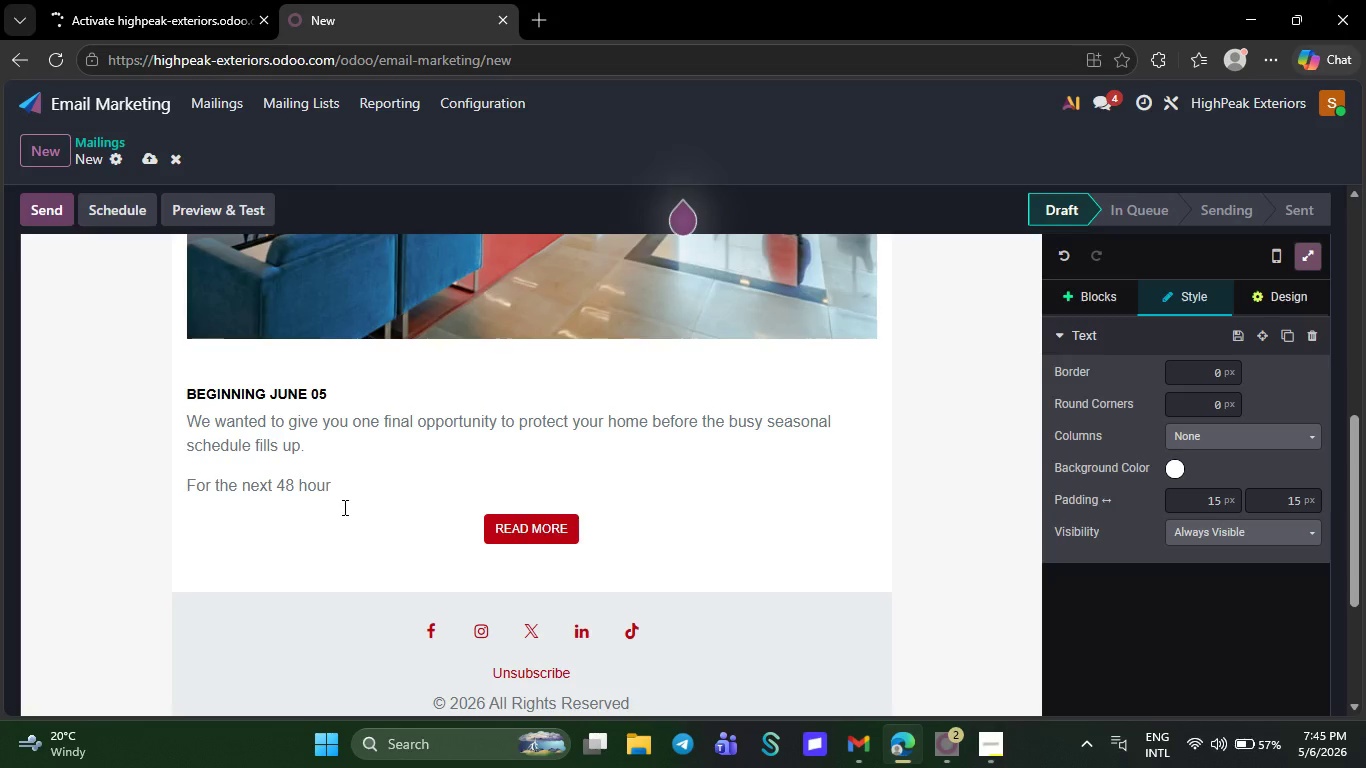 
wait(5.7)
 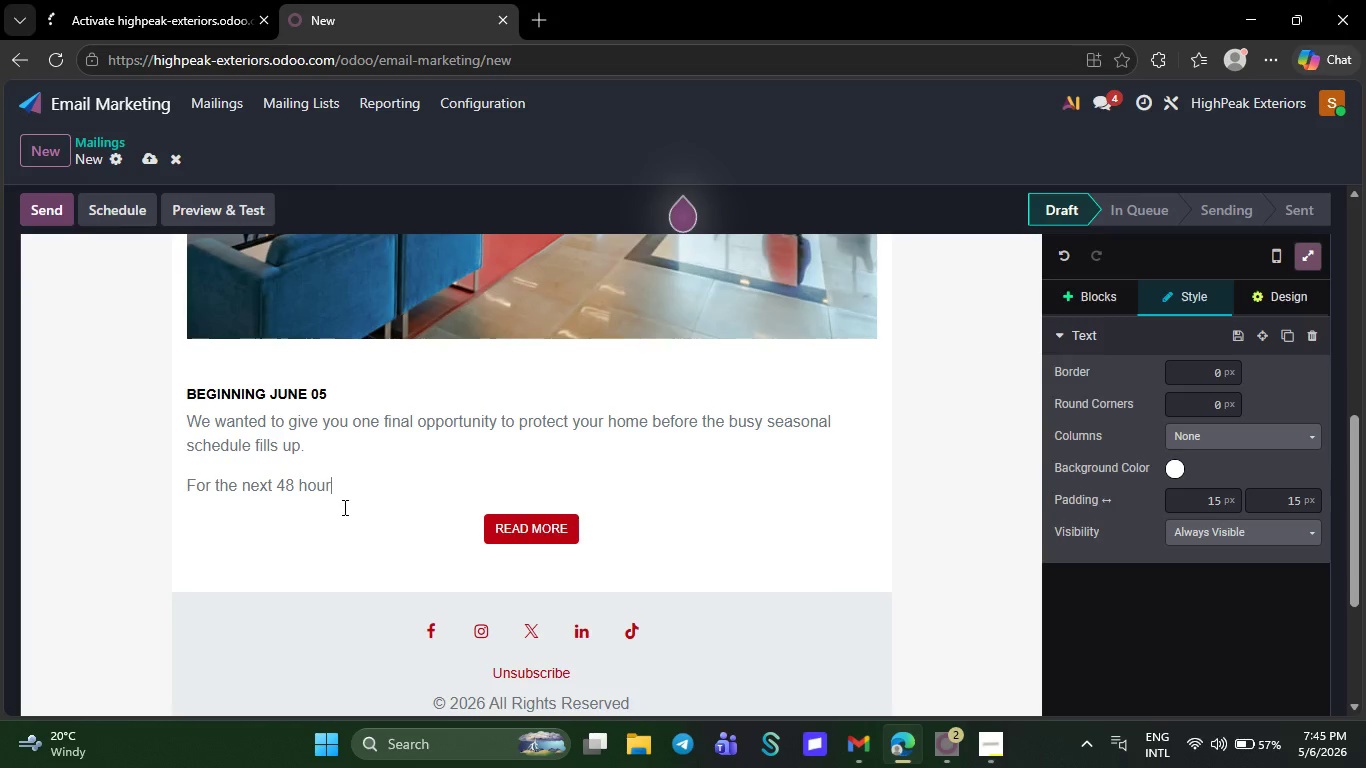 
type(s, HighPeak Exteriors is offering )
 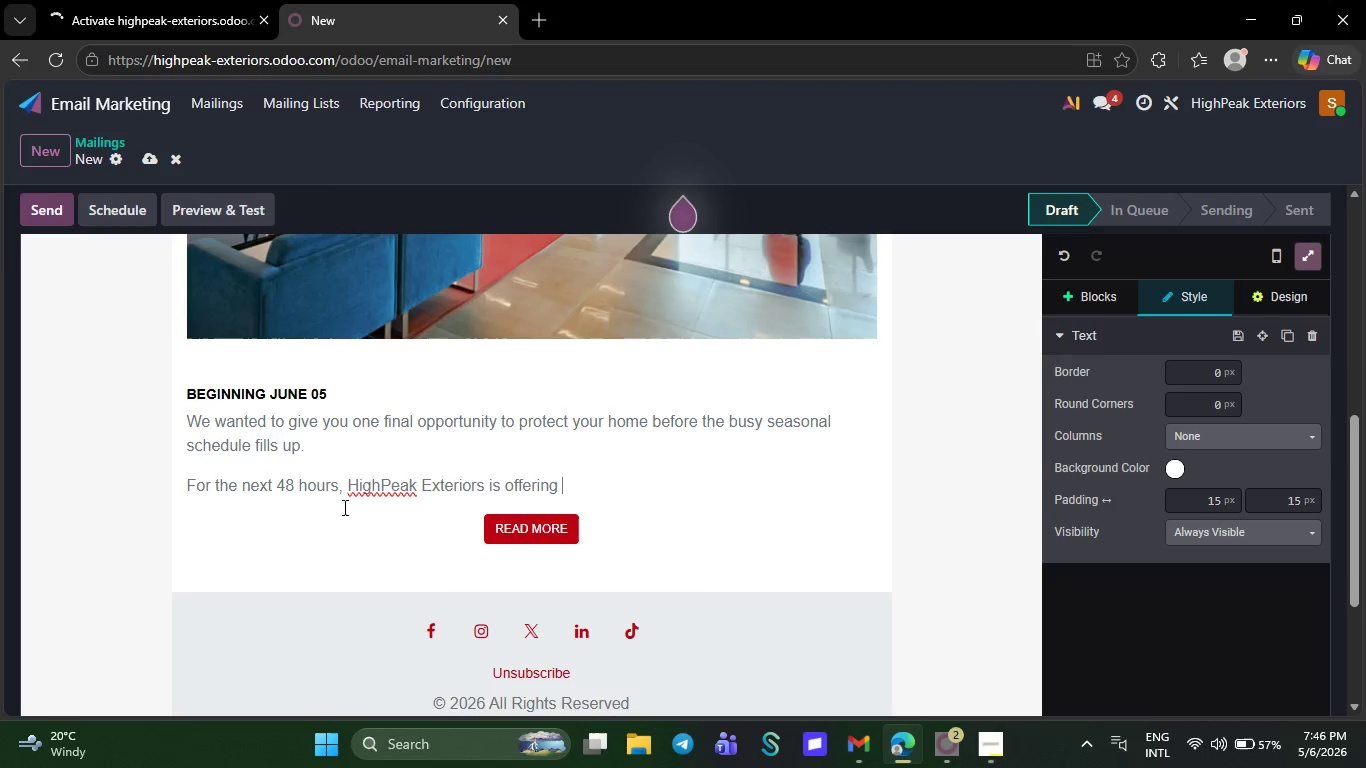 
key(Backspace)
type(:)
key(NumpadEnter)
type(5)
key(Backspace)
type($50)
 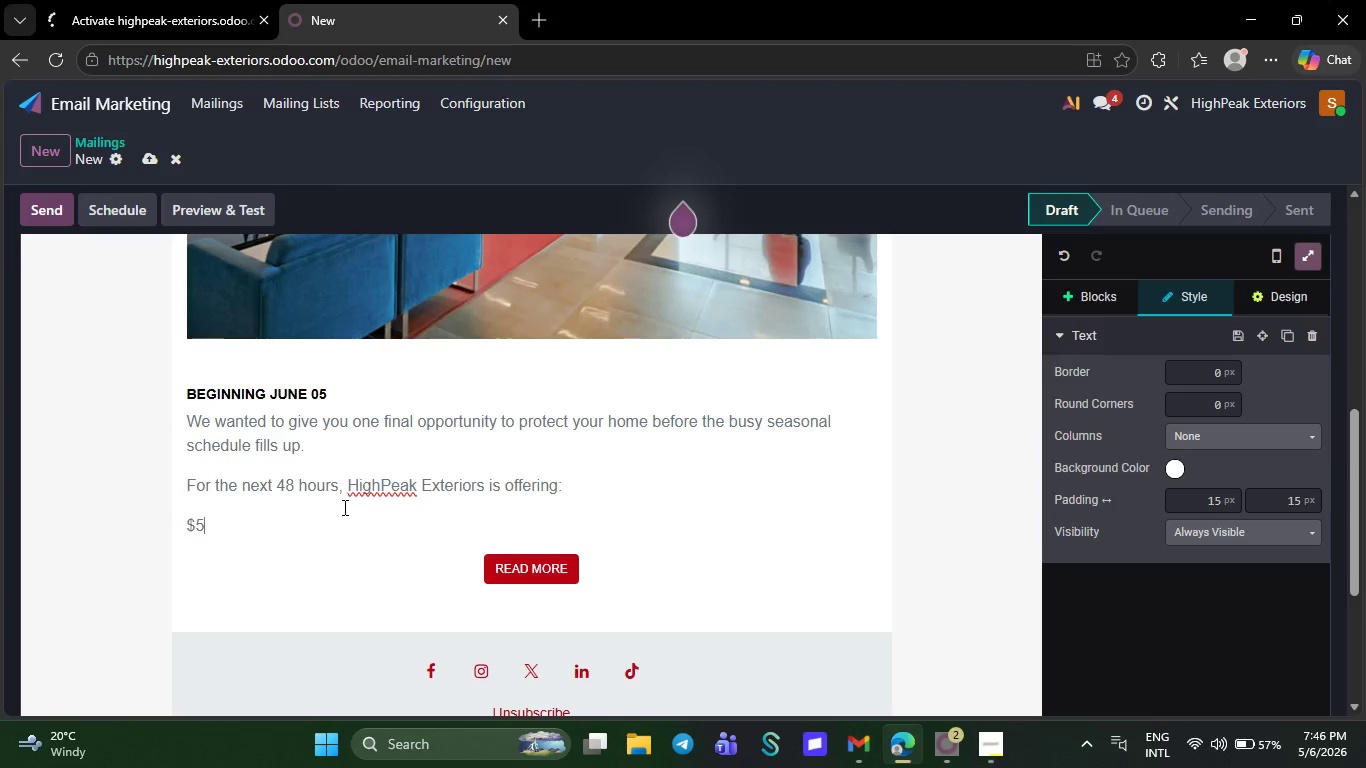 
wait(12.22)
 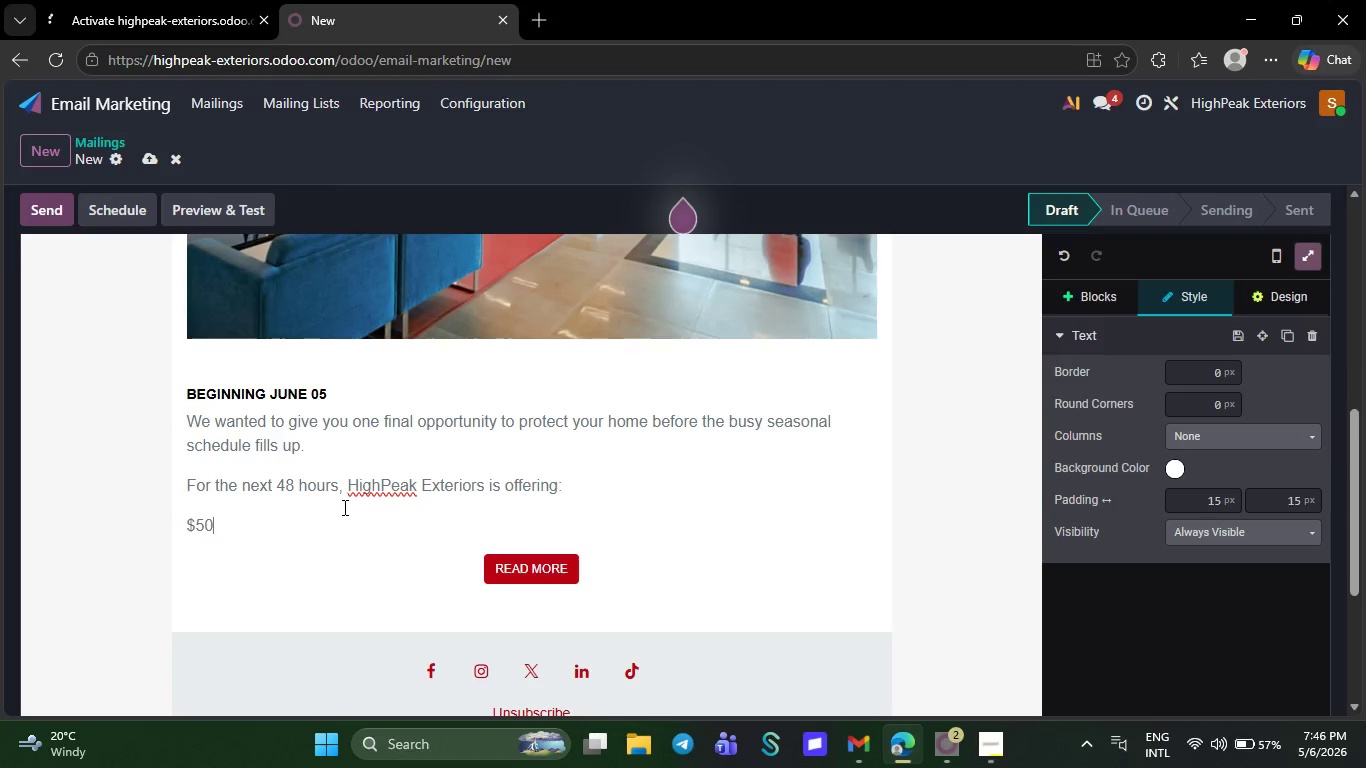 
key(Space)
 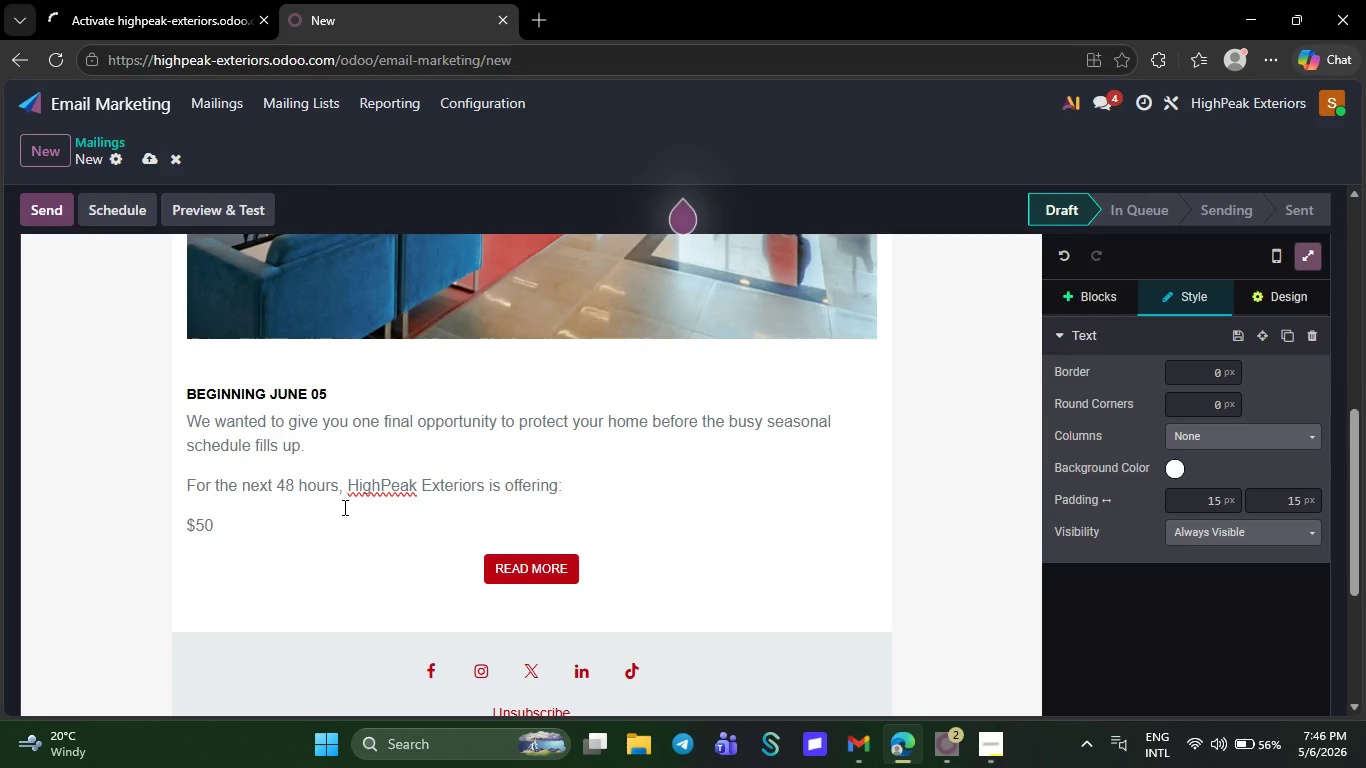 
key(CapsLock)
 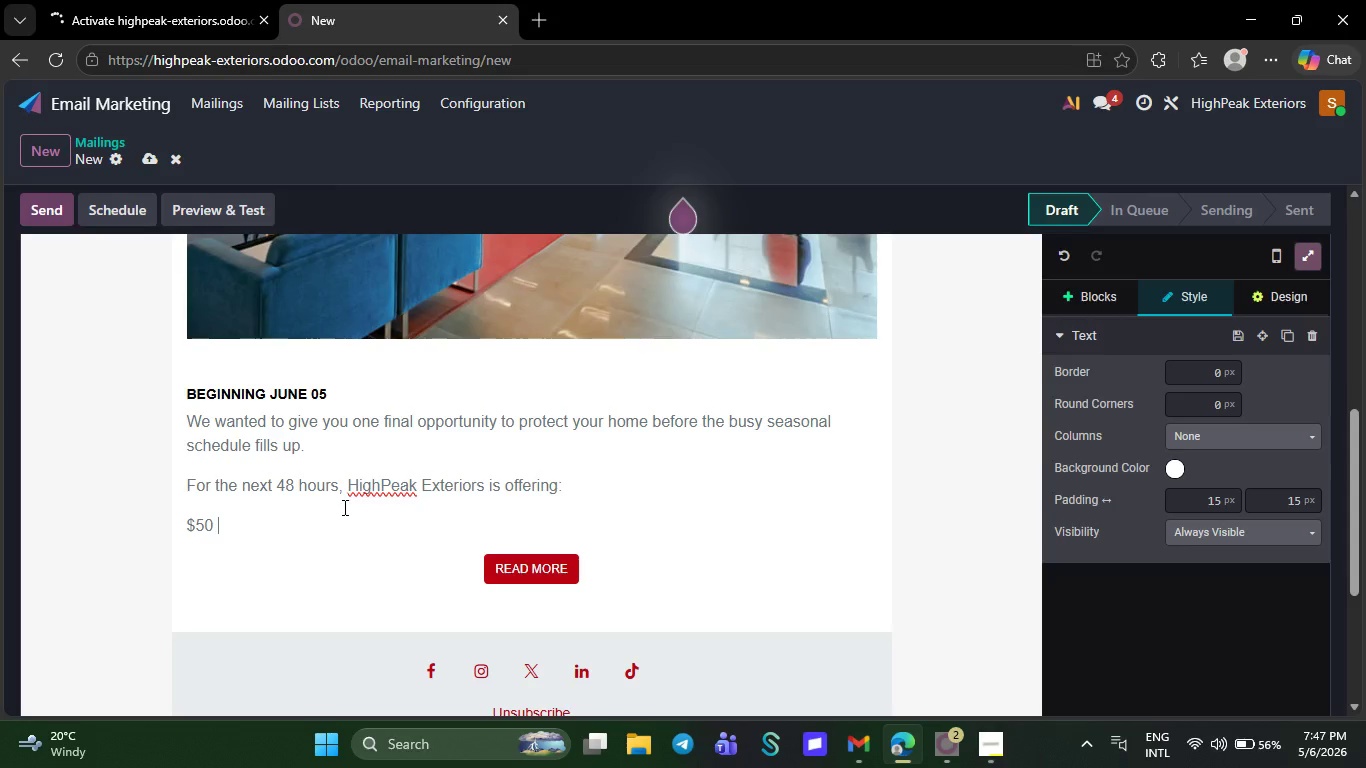 
wait(35.76)
 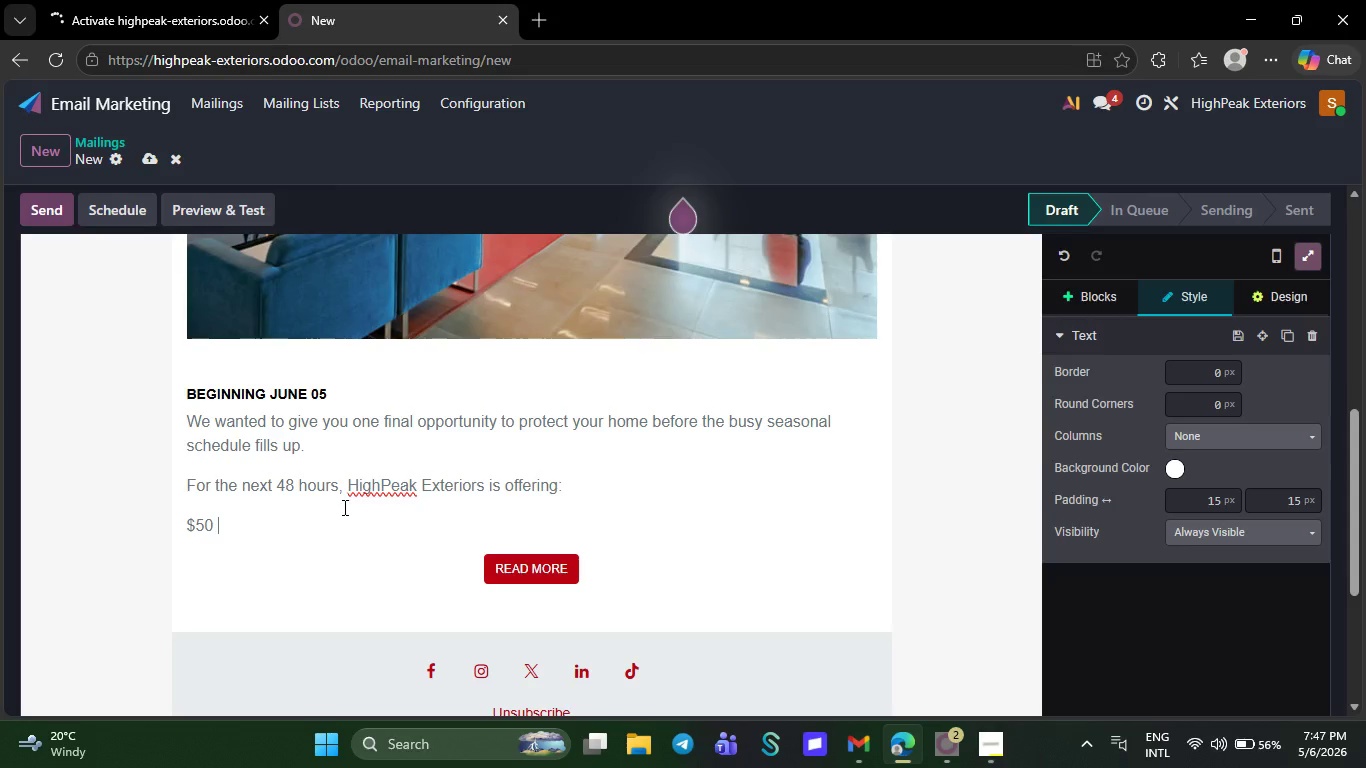 
type(Off)
key(Backspace)
key(Backspace)
type(FF Gutter Cleaninf)
key(Backspace)
type(g or Guard Installation)
key(NumpadEnter)
type(Use Discount Code: C)
key(Backspace)
type(GUTTER )
key(Backspace)
type(50)
key(NumpadEnter)
 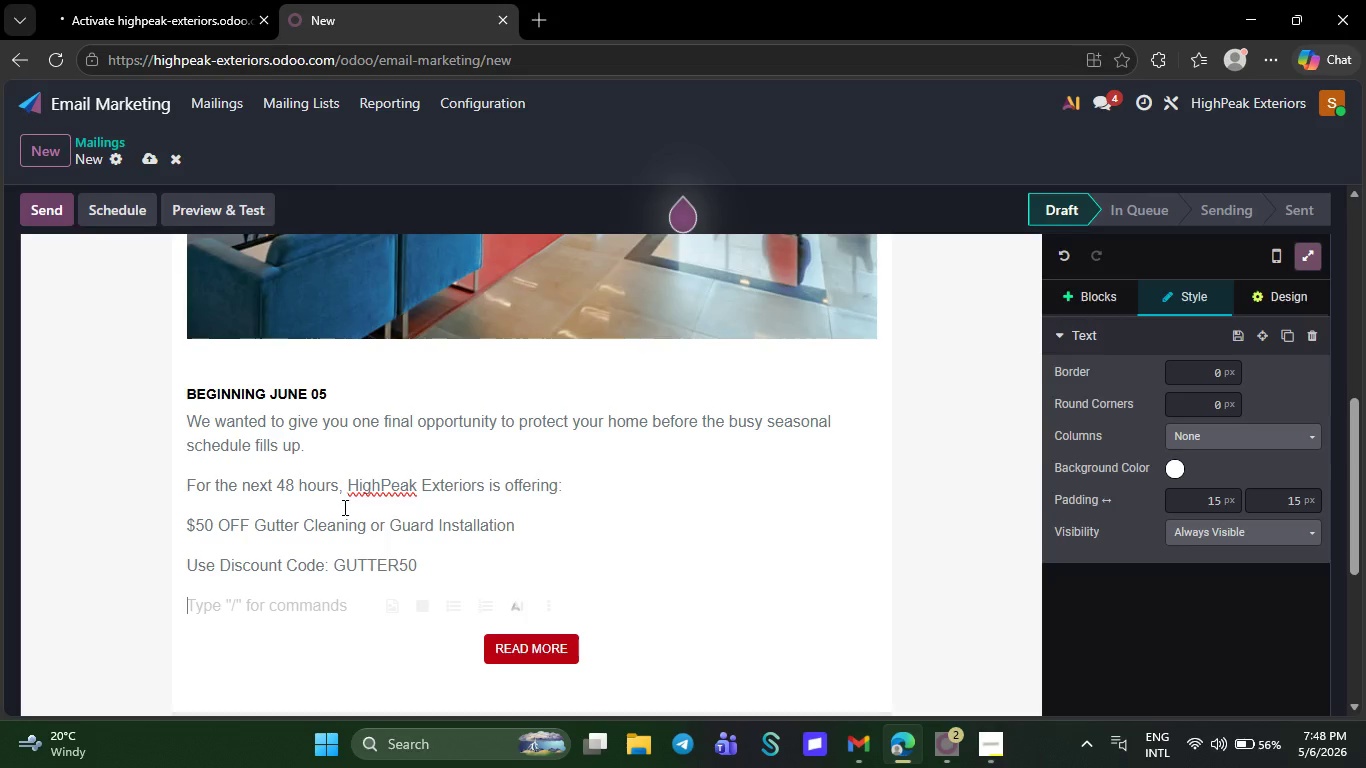 
type(The limited time offer is available when you schedule yi)
key(Backspace)
type(our inspr)
key(Backspace)
type(ection within the next )
 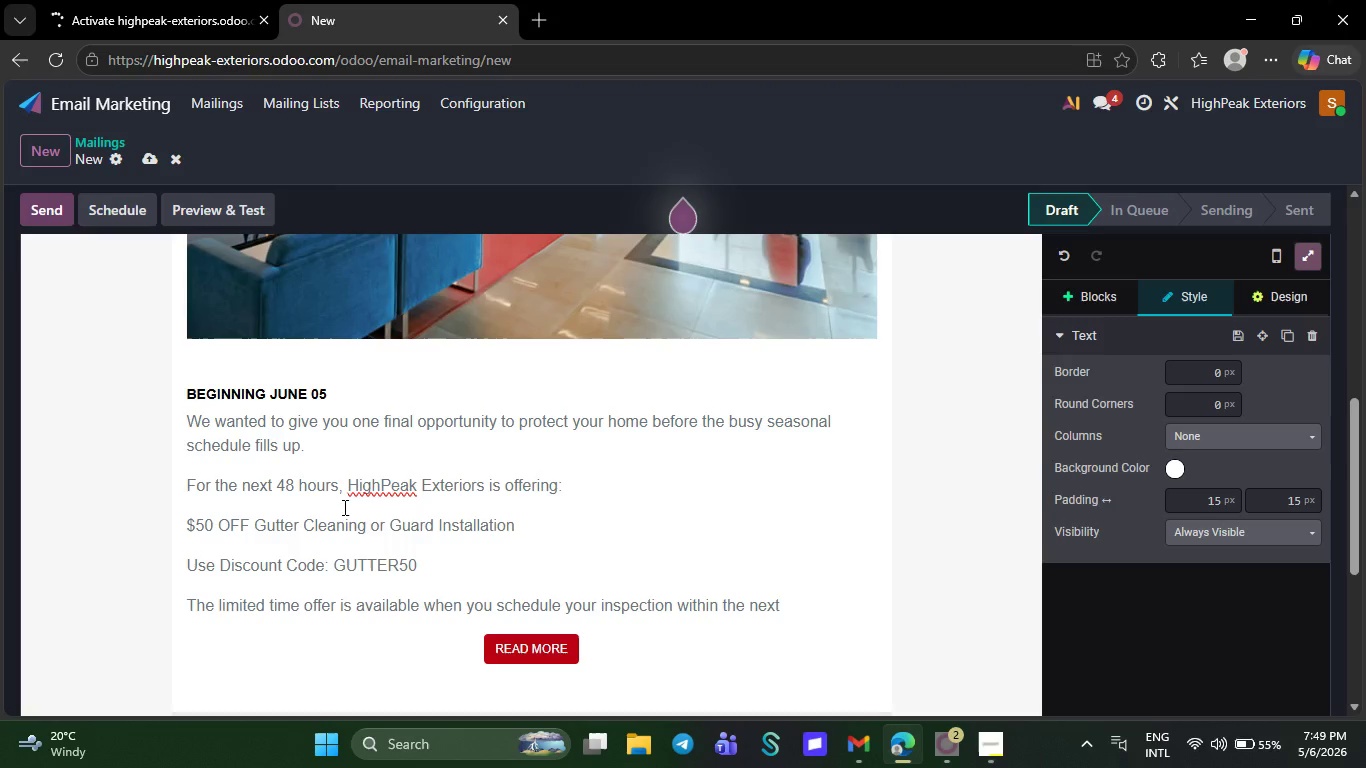 
wait(6.09)
 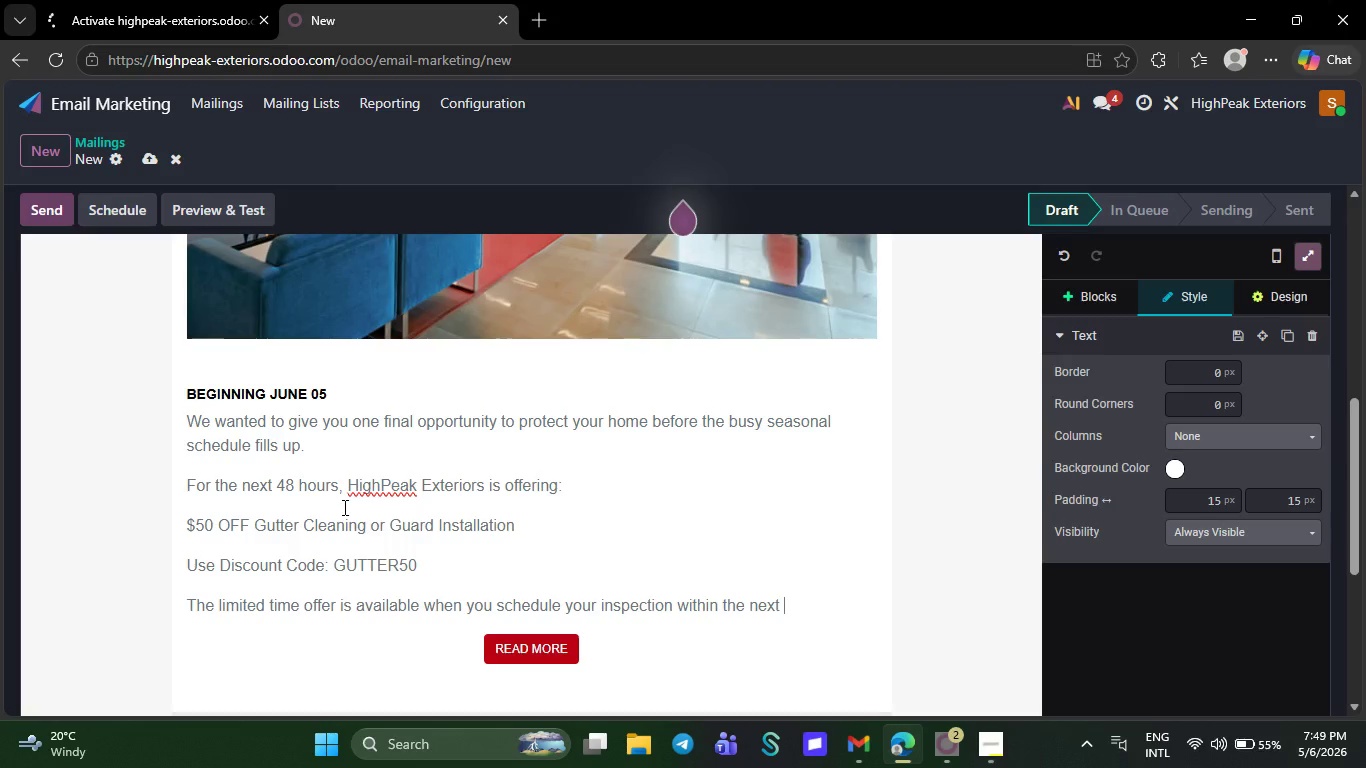 
type(48 hours.)
key(NumpadEnter)
type(Pro)
 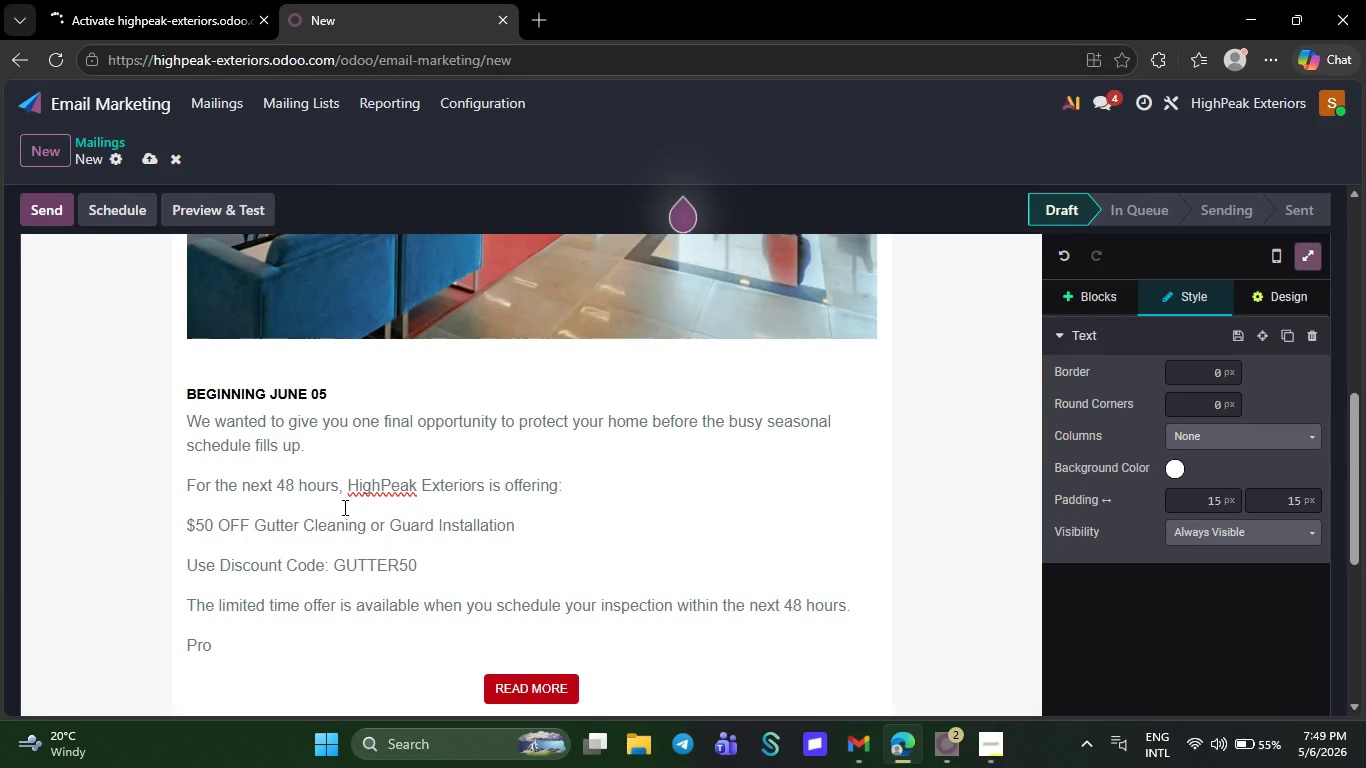 
type(ff)
 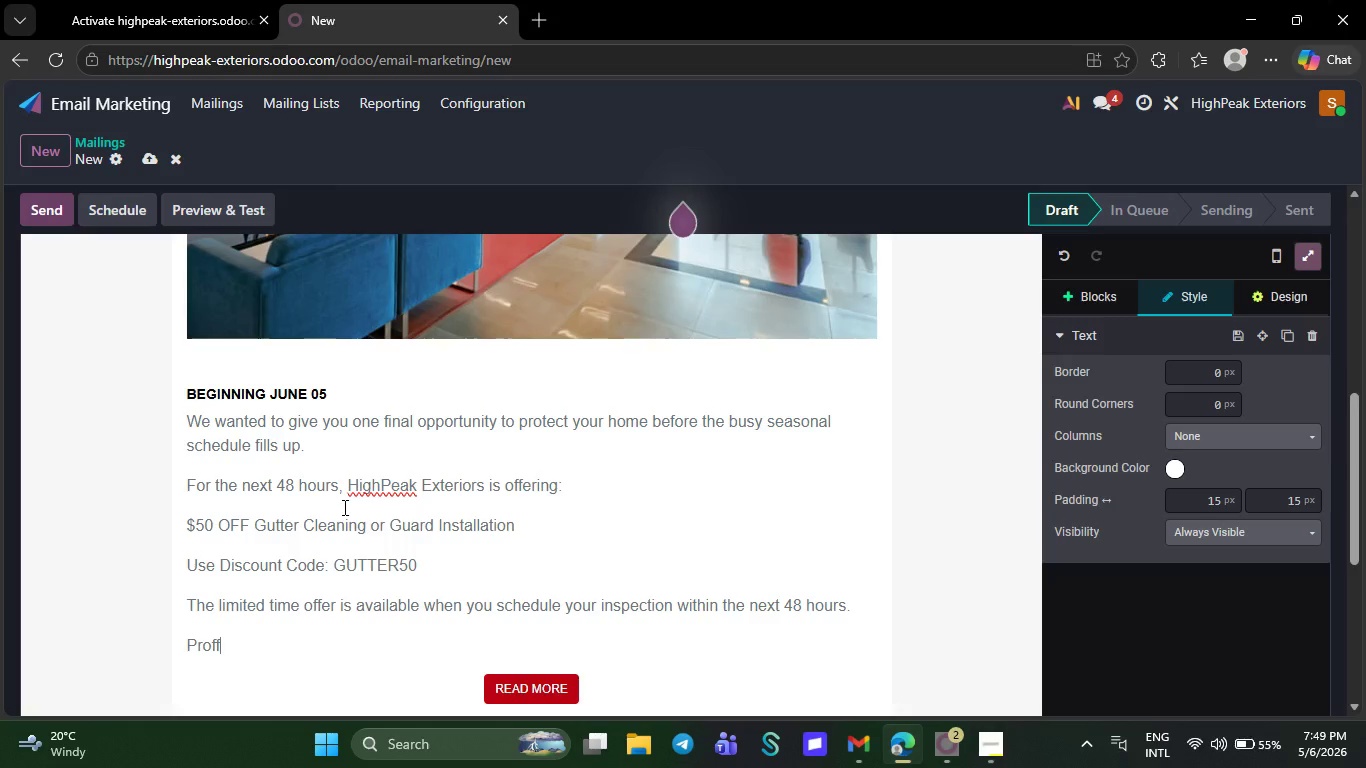 
key(Backspace)
type(essional gutter maintenance can g)
key(Backspace)
type(help )
 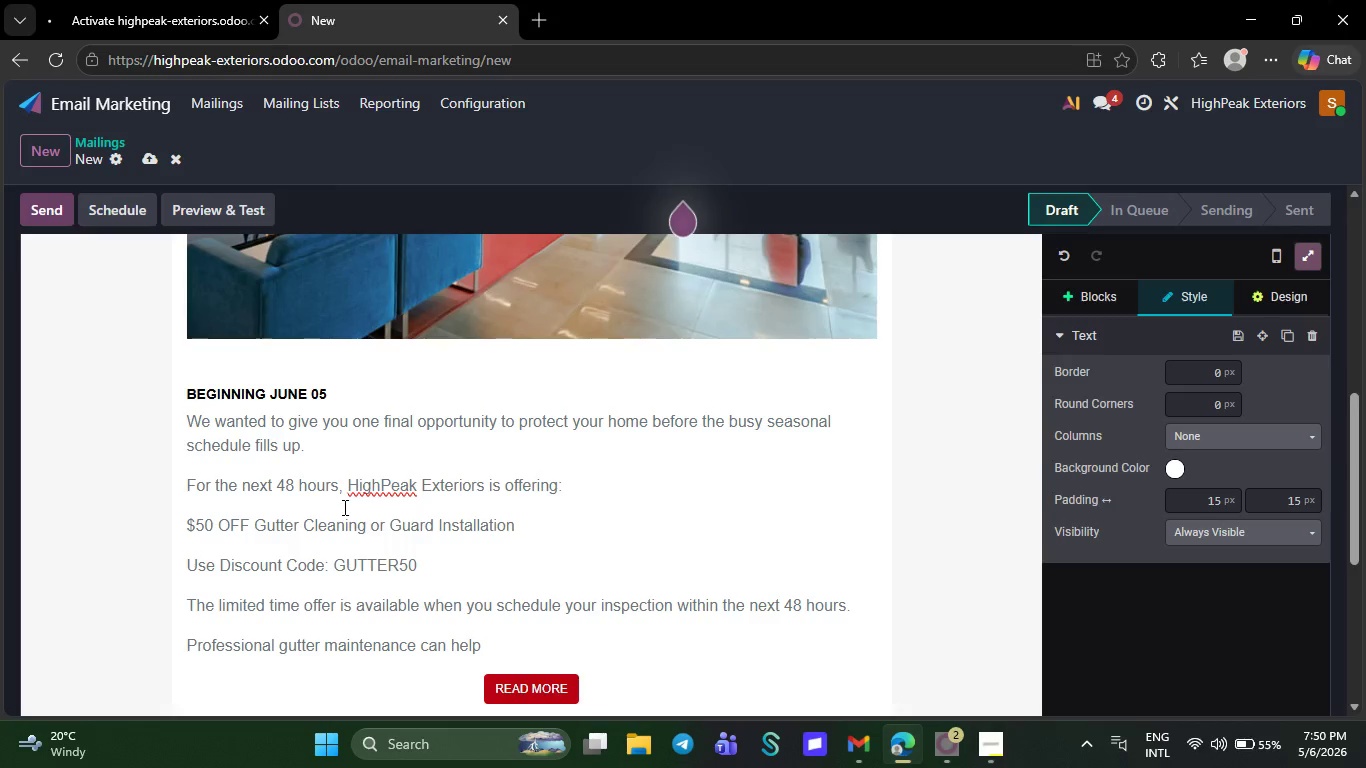 
type(prevent )
key(Backspace)
type(:)
key(NumpadEnter)
type(/)
 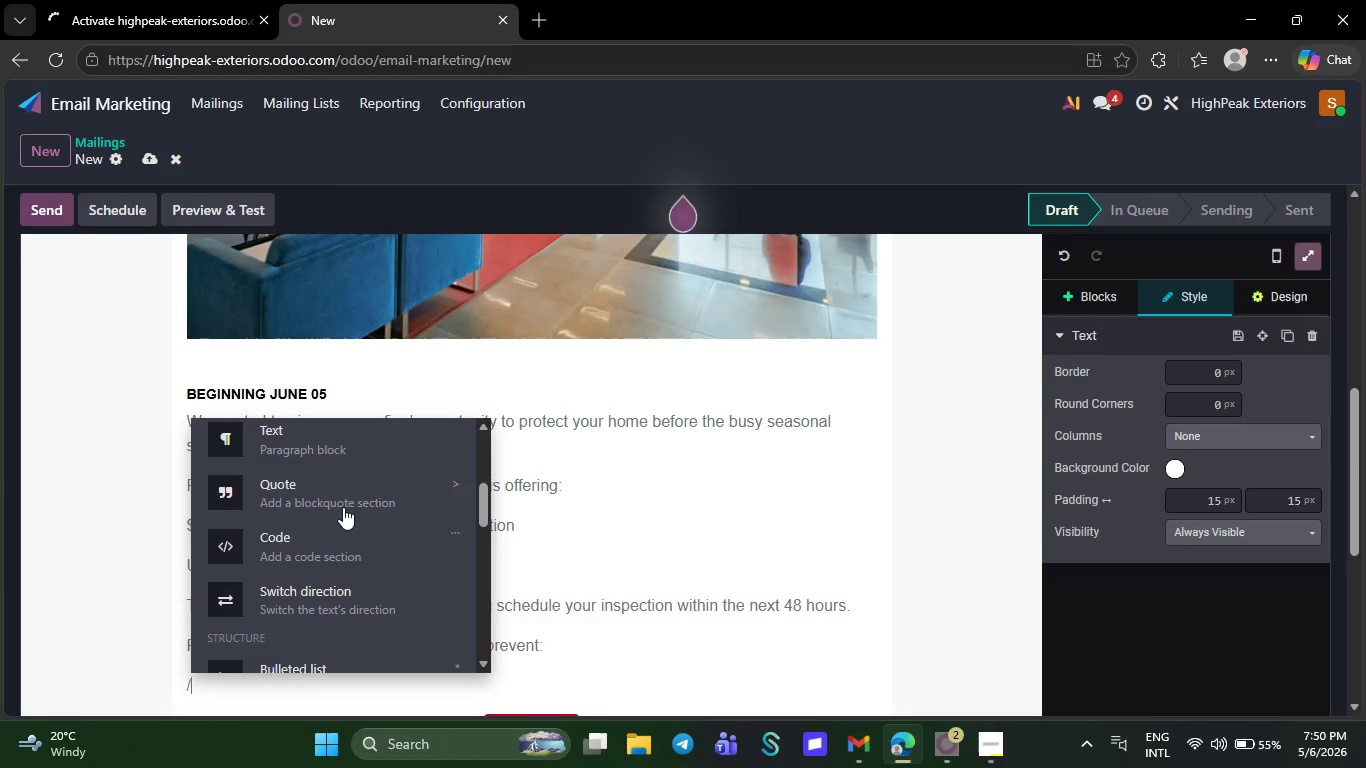 
left_click([305, 583])
 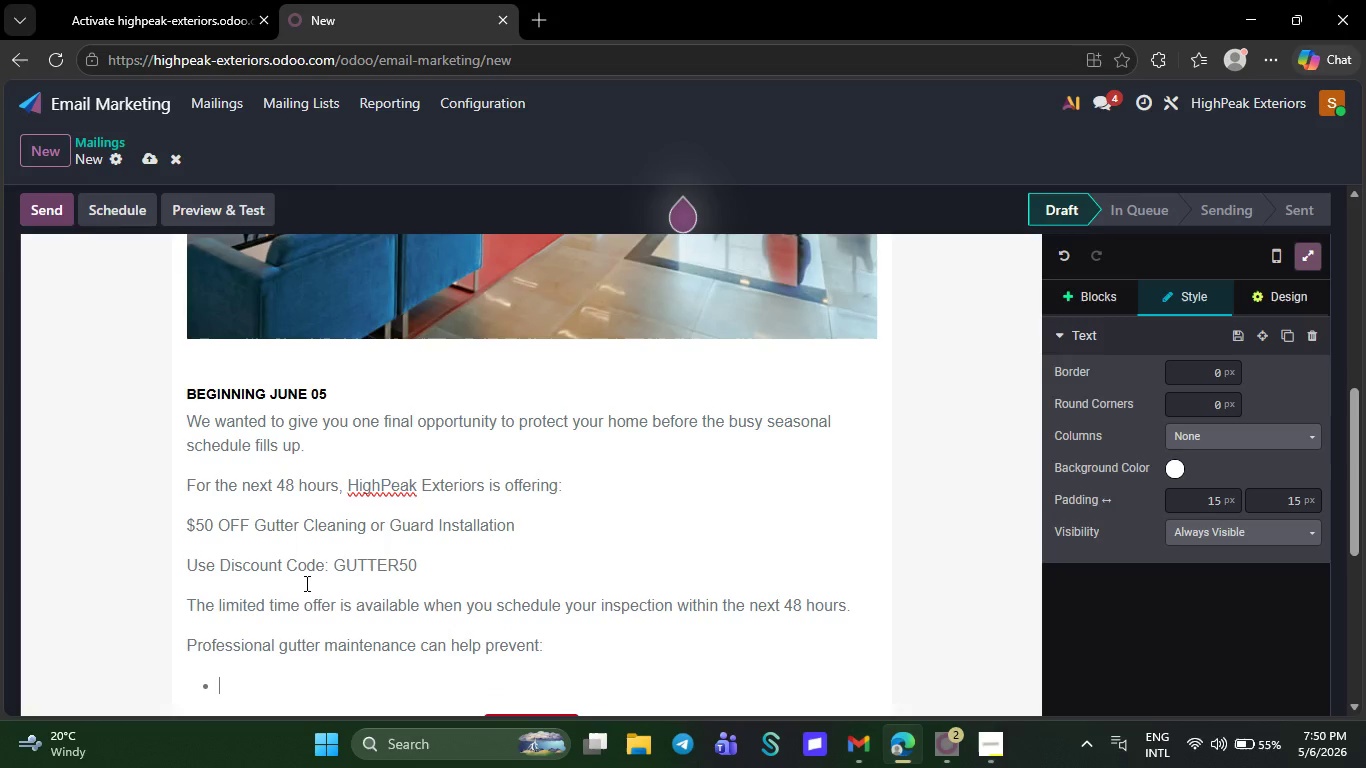 
type(Water damage )
key(NumpadEnter)
 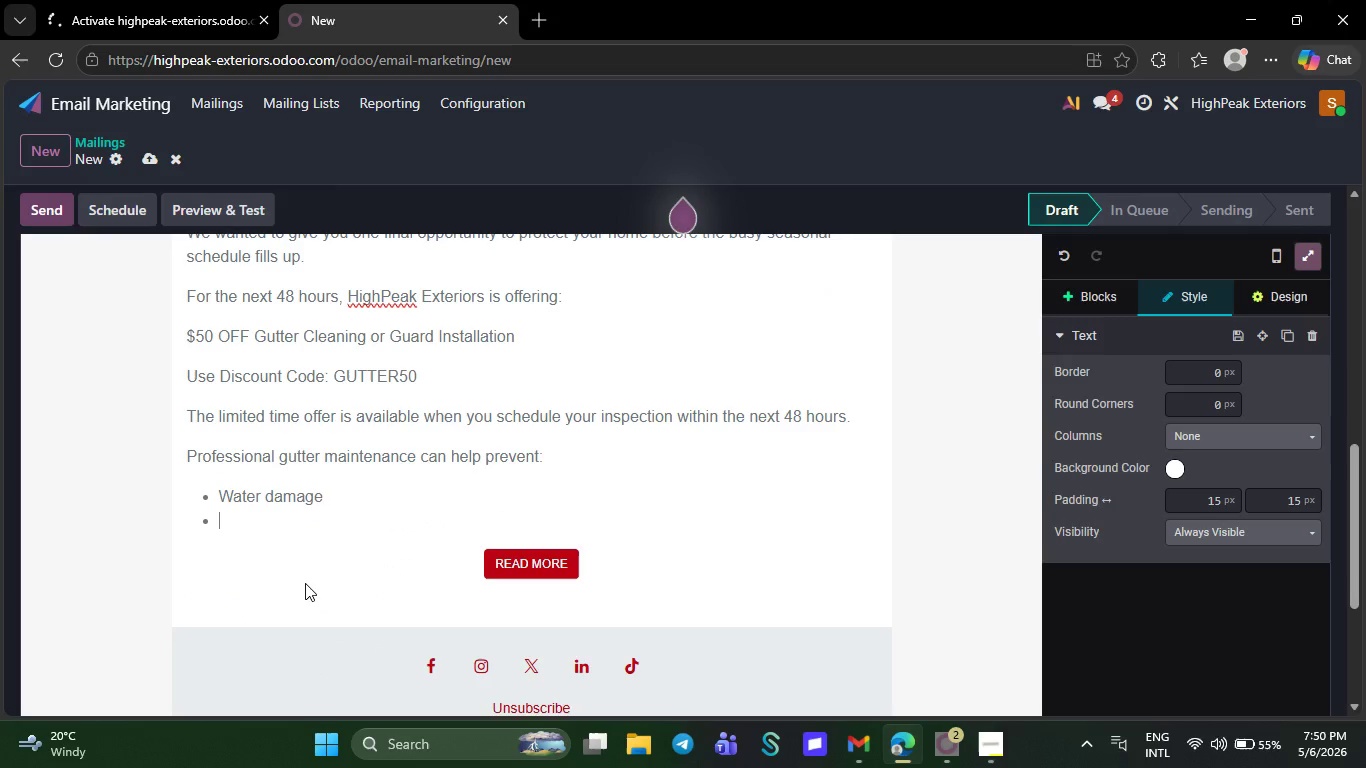 
type(Founf)
key(Backspace)
type(dation issues )
key(NumpadEnter)
type(Roof deterioration)
key(NumpadEnter)
type(Overflow during heavy rain)
key(NumpadEnter)
key(Backspace)
key(Backspace)
type(Don't wait unto)
key(Backspace)
type(il smai)
key(Backspace)
type(al)
key(Backspace)
key(Backspace)
type(ll drainage problem turn into expensive repair.)
key(NumpadEnter)
type(We loookm)
key(Backspace)
type( )
key(Backspace)
key(Backspace)
type( )
key(Backspace)
key(Backspace)
type(k )
 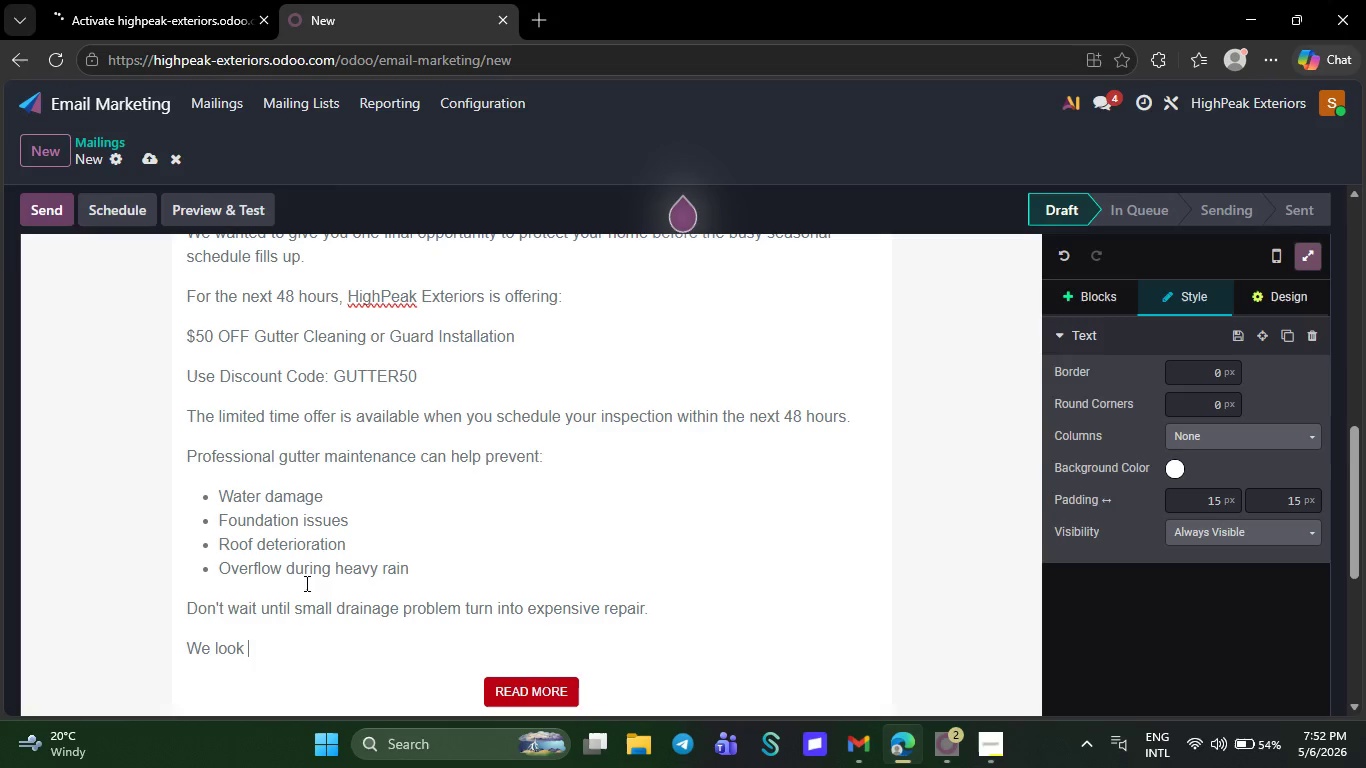 
wait(6.28)
 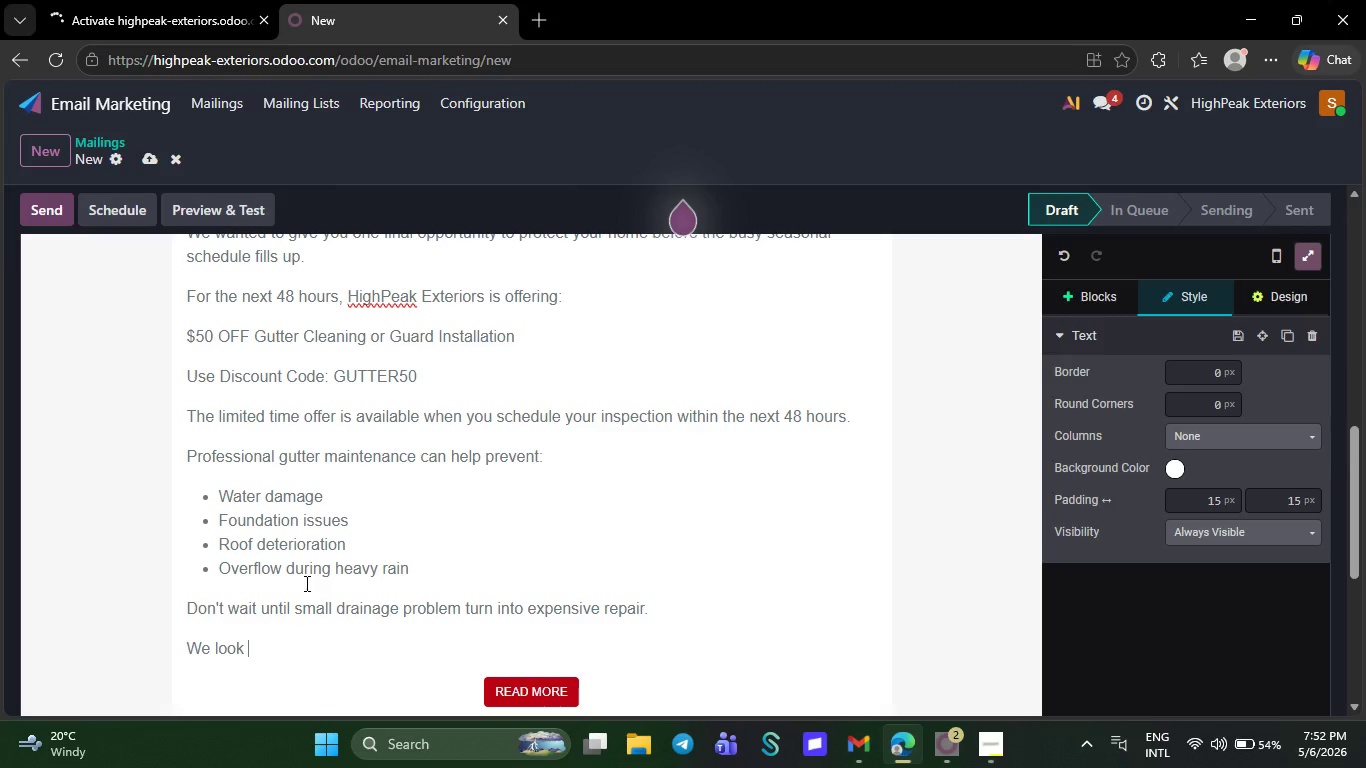 
type(forwardn)
key(Backspace)
type( )
 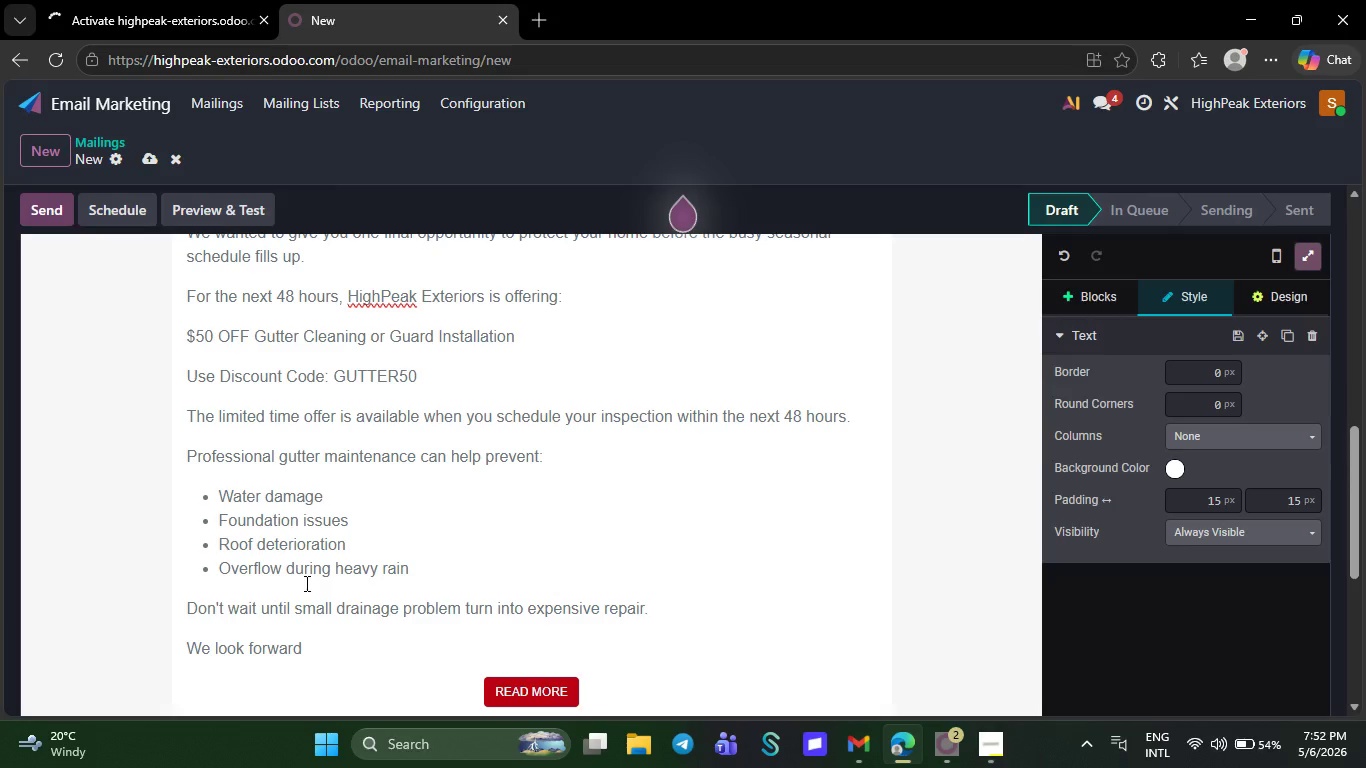 
type(to helpinf)
key(Backspace)
type(g you protect your home )
 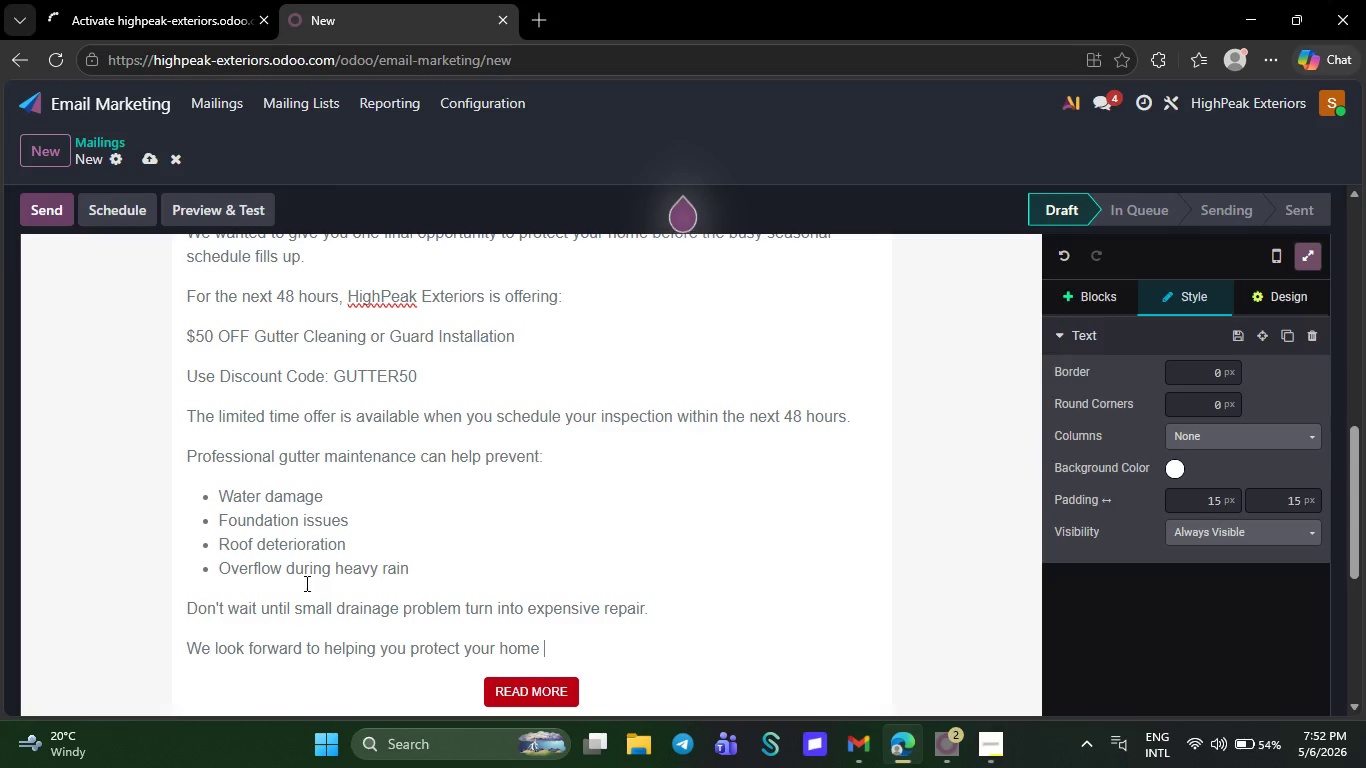 
wait(8.8)
 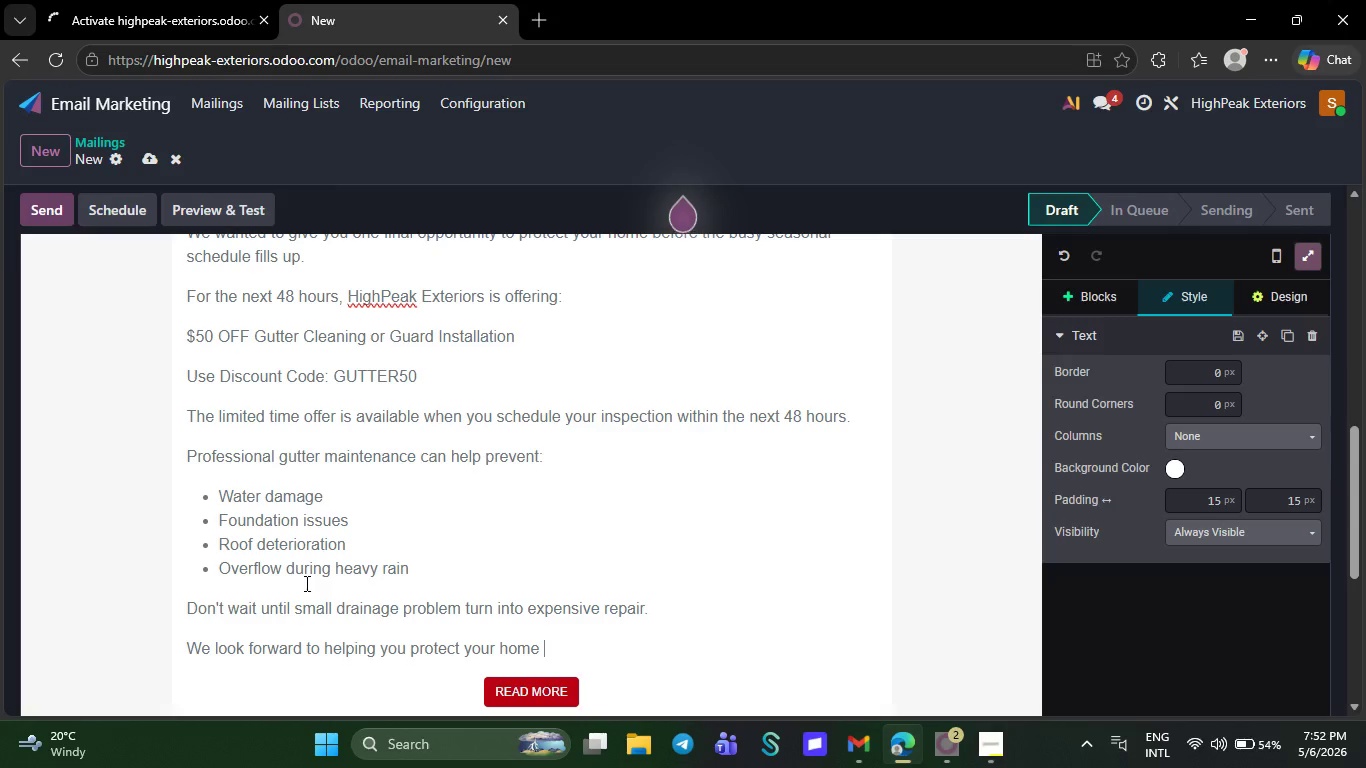 
key(Backspace)
type(.)
key(NumpadEnter)
type(We look forward to hrlping you pro)
key(Backspace)
key(Backspace)
key(Backspace)
key(Backspace)
key(Backspace)
key(Backspace)
key(Backspace)
key(Backspace)
key(Backspace)
key(Backspace)
key(Backspace)
key(Backspace)
key(Backspace)
key(Backspace)
key(Backspace)
key(Backspace)
key(Backspace)
key(Backspace)
key(Backspace)
key(Backspace)
key(Backspace)
key(Backspace)
key(Backspace)
key(Backspace)
key(Backspace)
key(Backspace)
key(Backspace)
key(Backspace)
key(Backspace)
key(Backspace)
key(Backspace)
key(Backspace)
key(Backspace)
key(Backspace)
 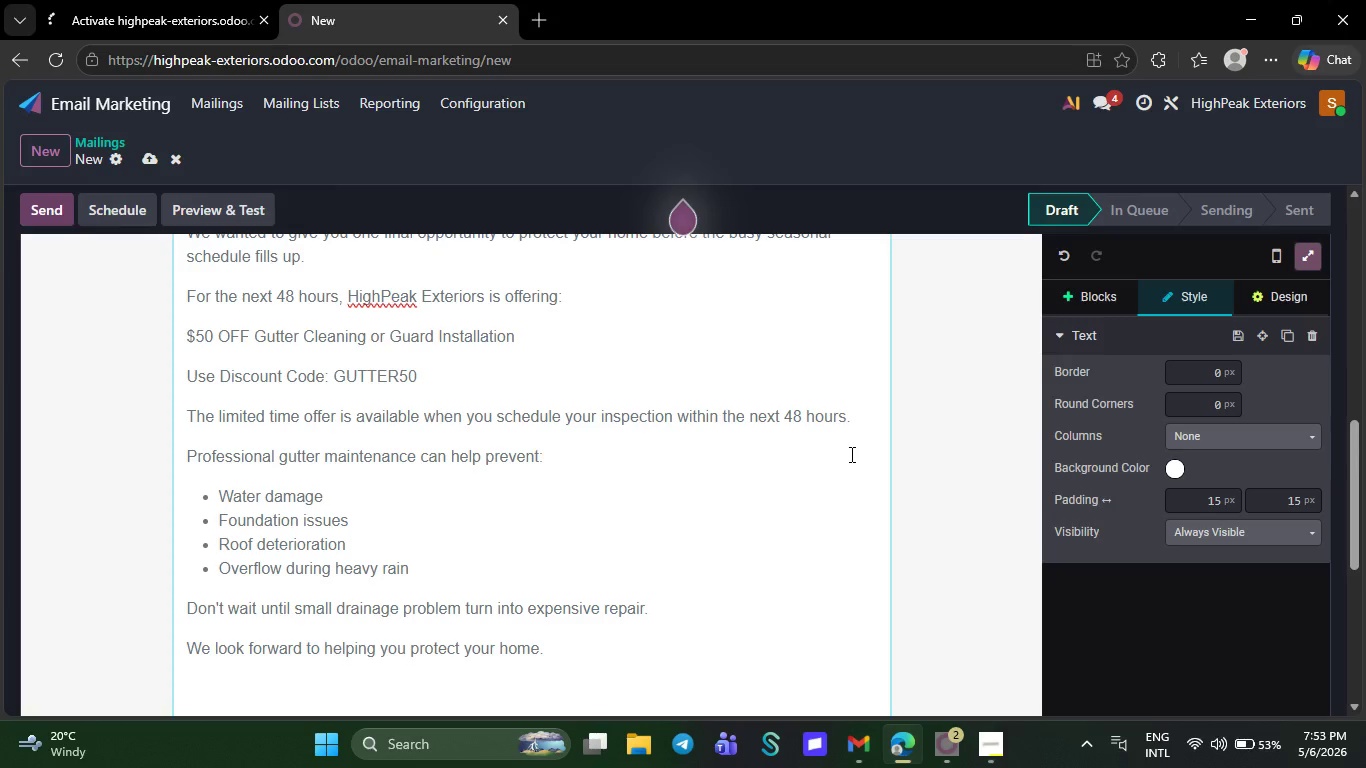 
left_click([147, 158])
 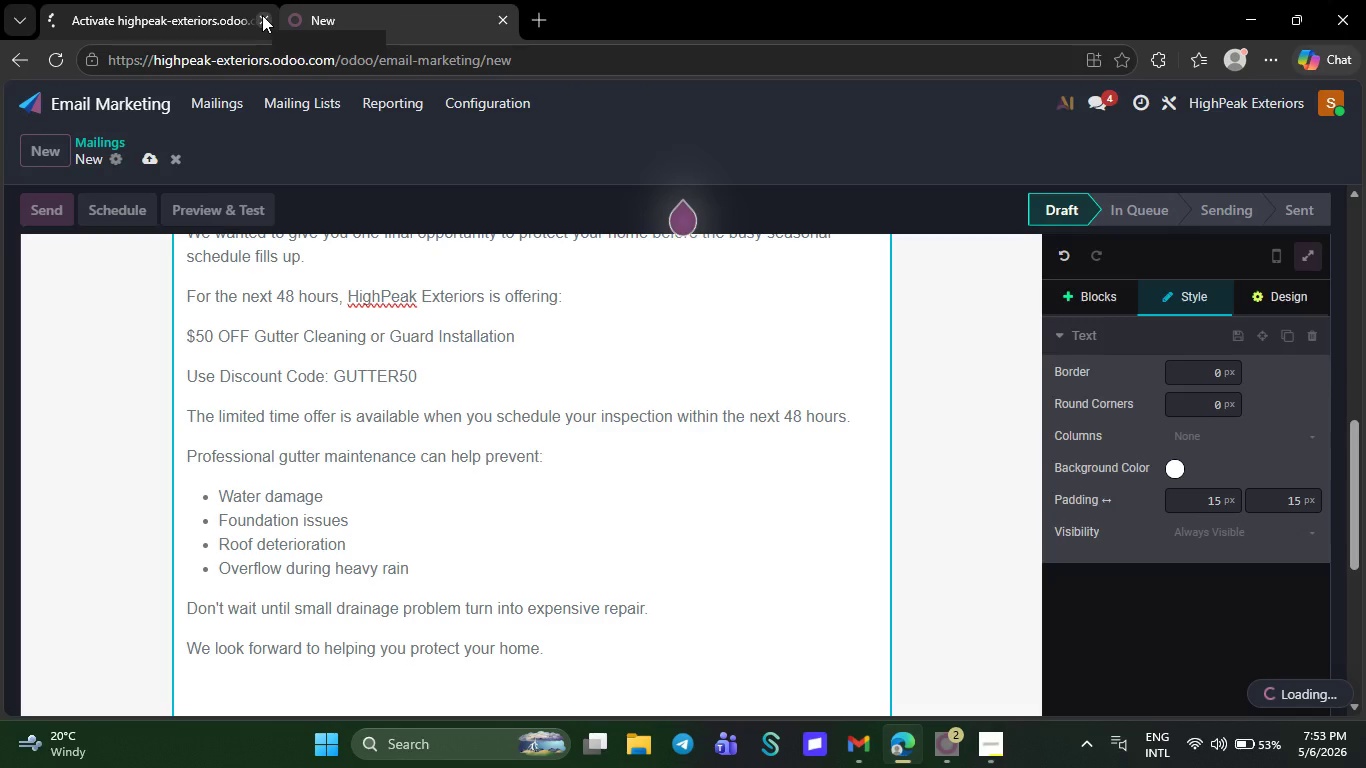 
wait(10.91)
 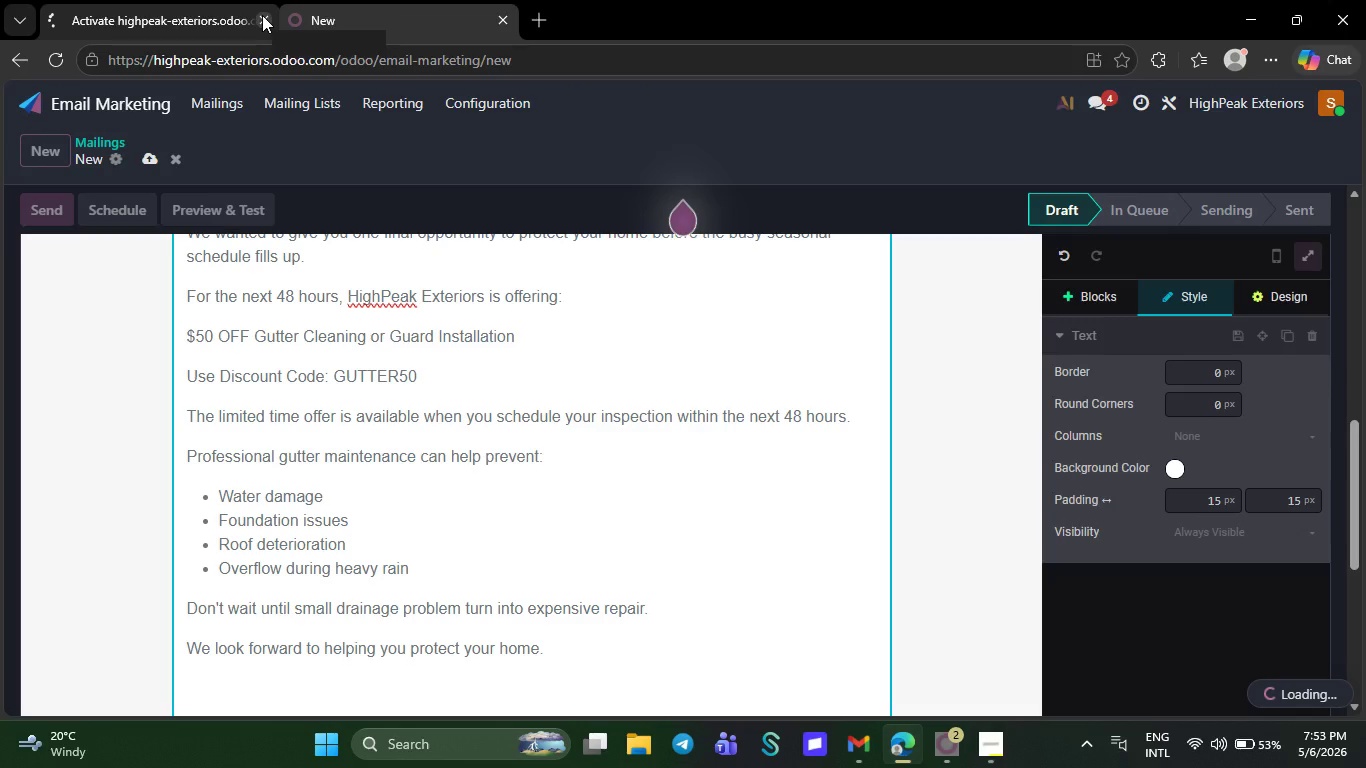 
left_click([175, 0])
 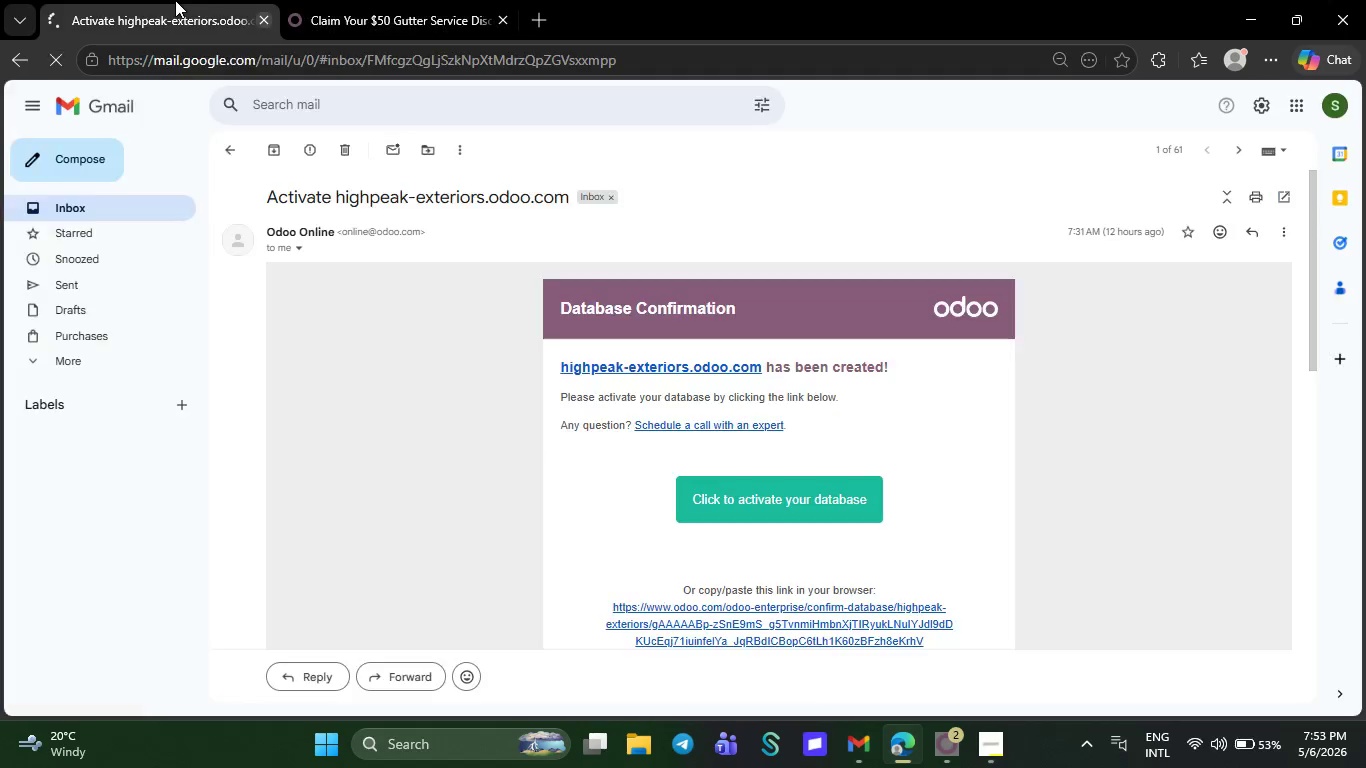 
left_click([262, 16])
 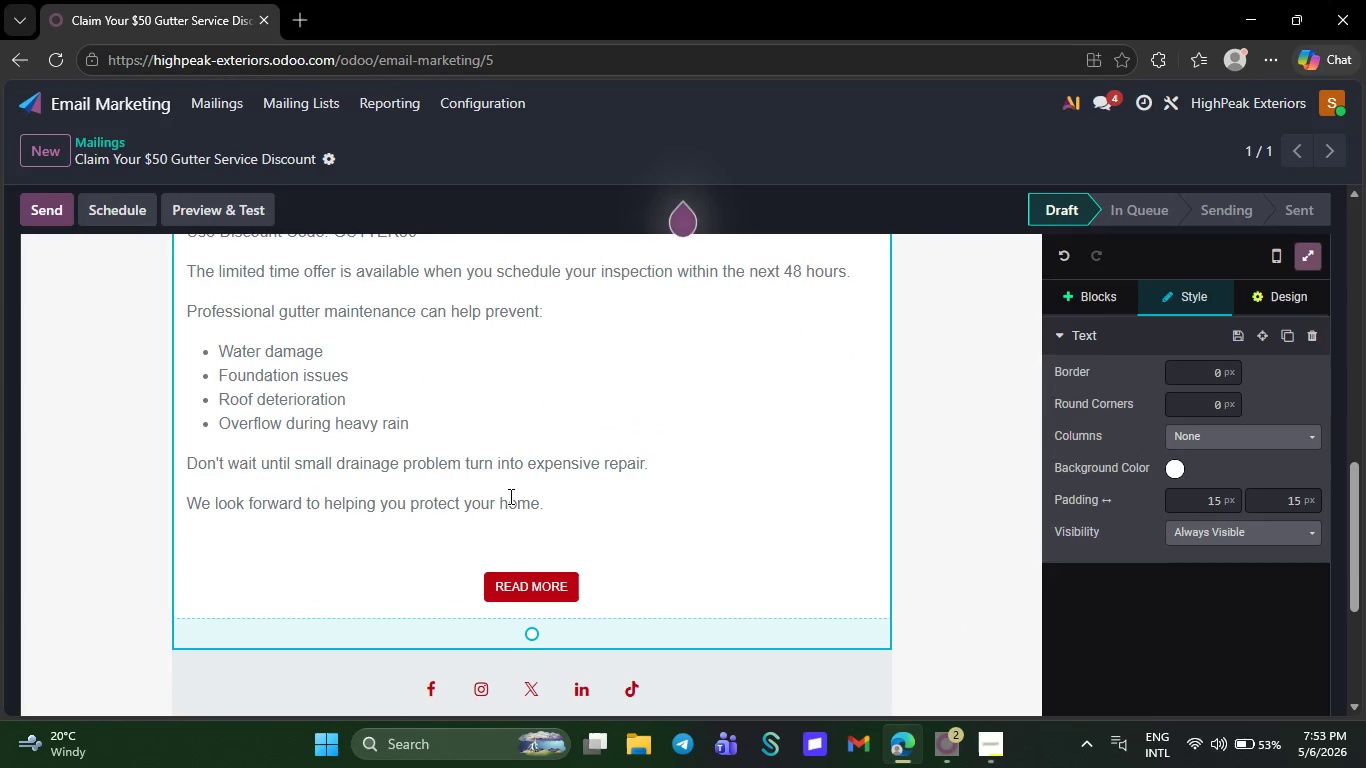 
left_click([584, 498])
 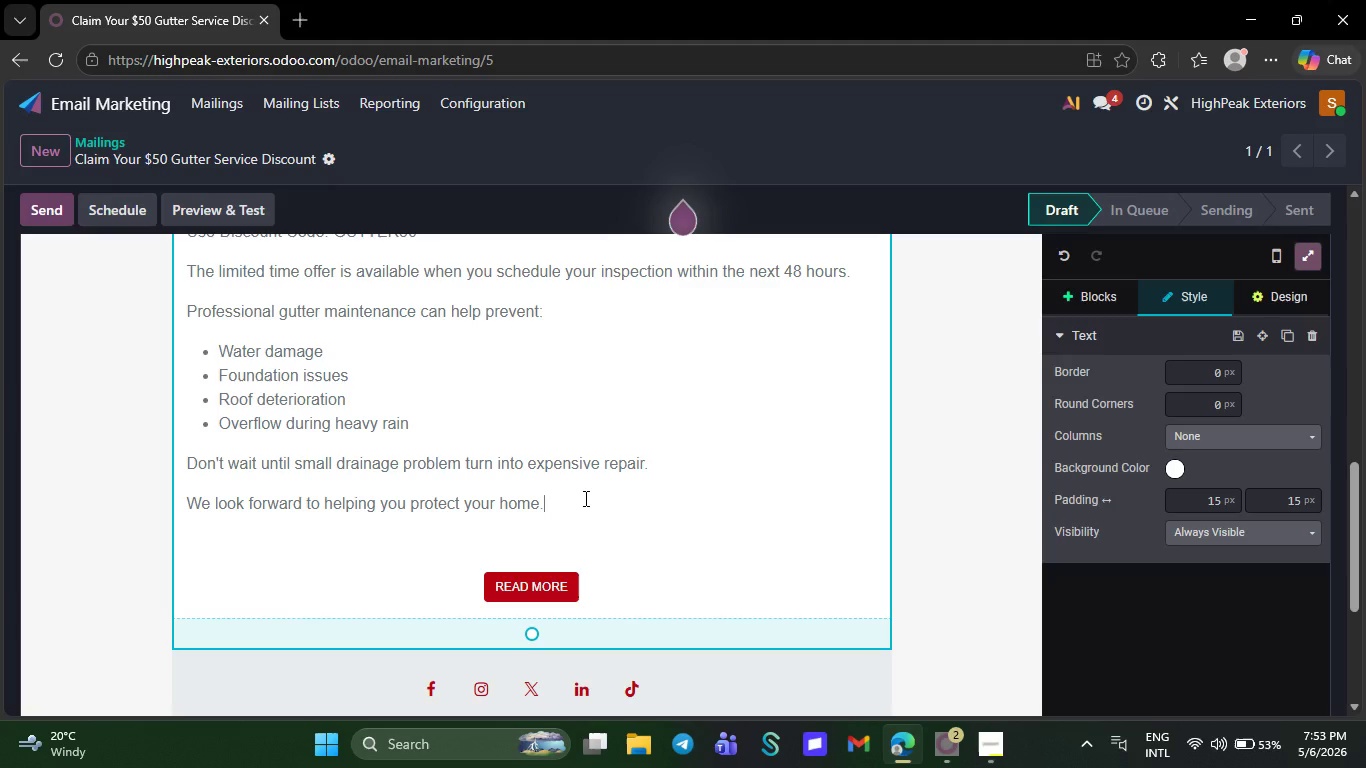 
key(NumpadEnter)
type(Than)
 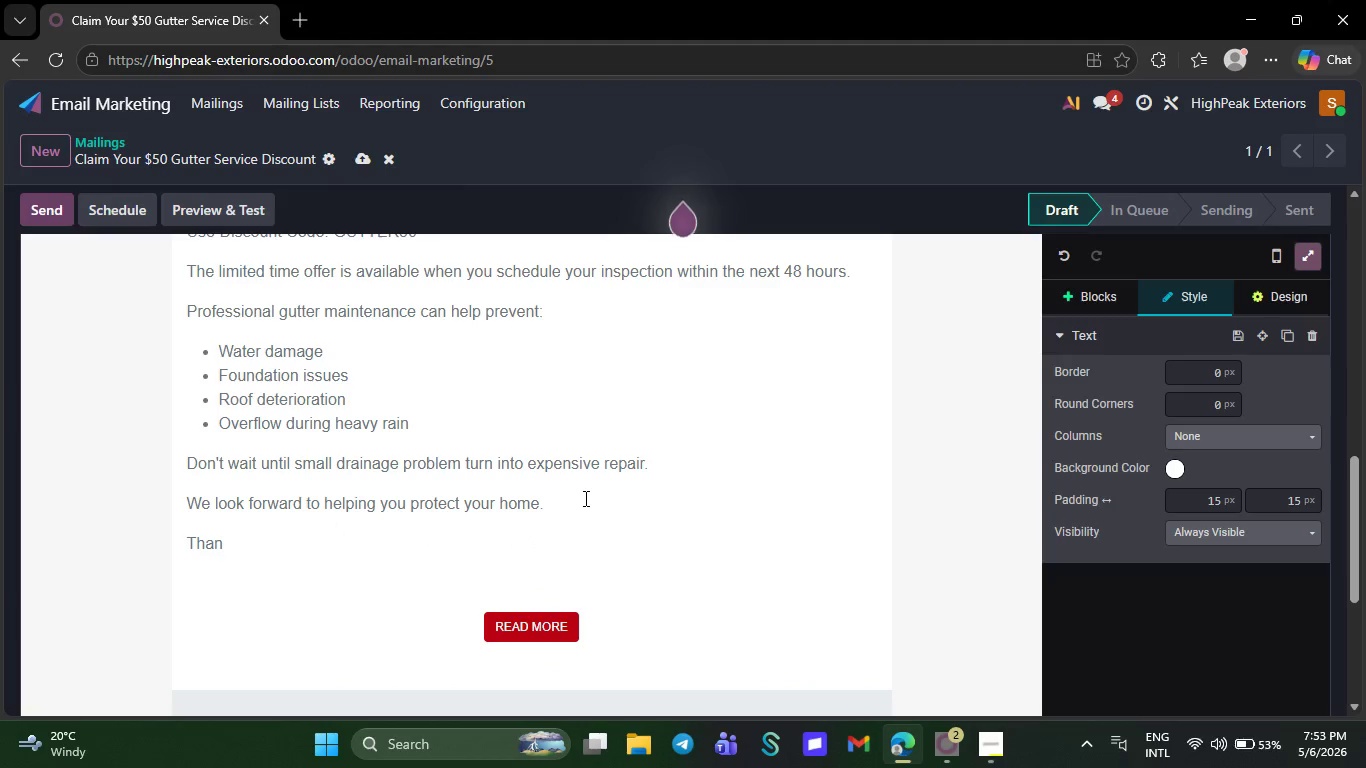 
hold_key(key=K, duration=0.31)
 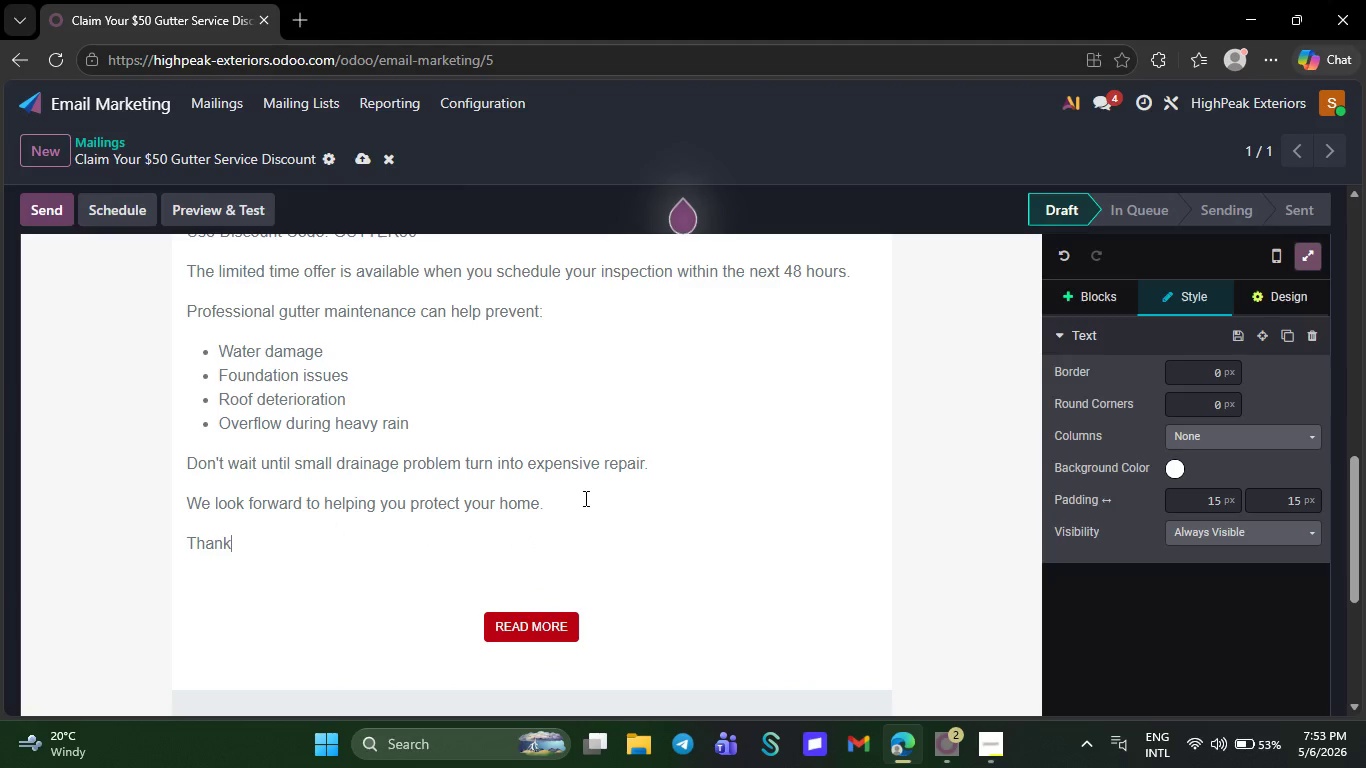 
hold_key(key=Space, duration=0.31)
 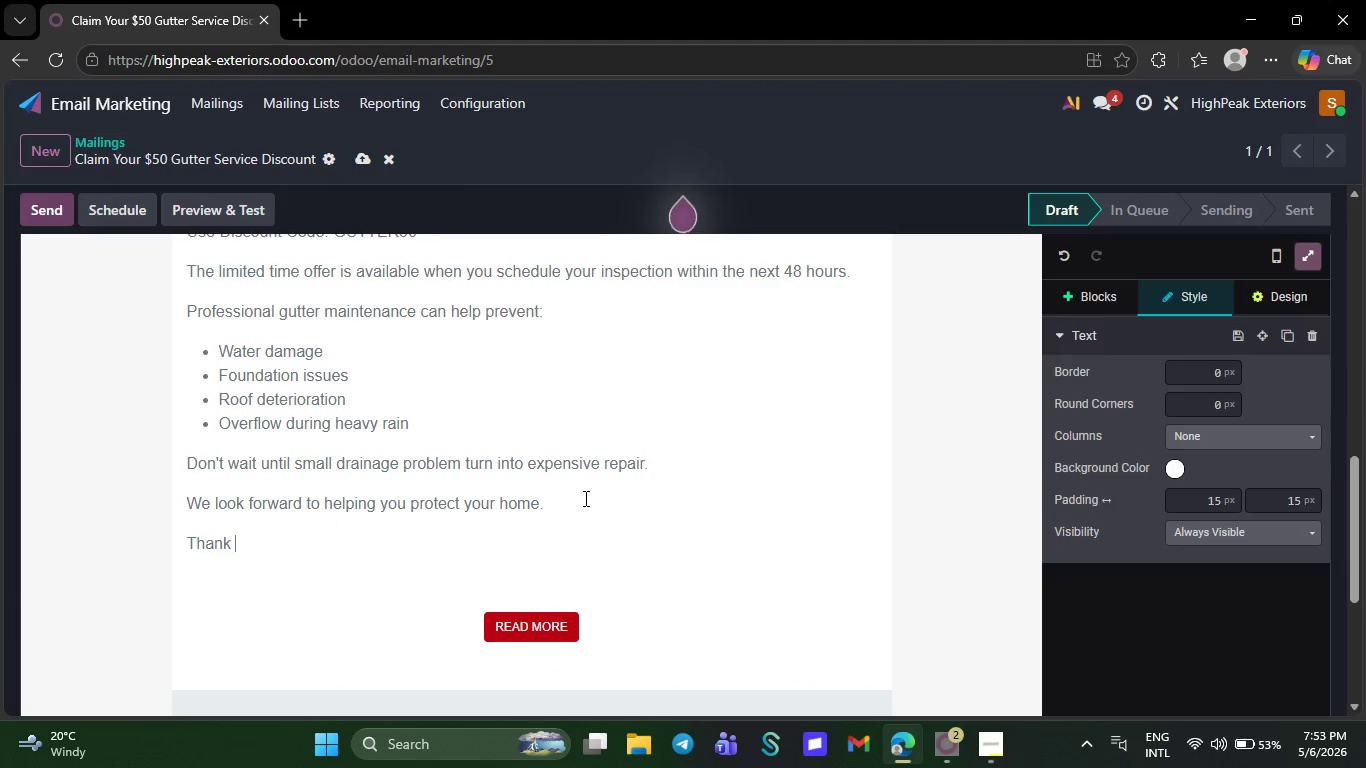 
hold_key(key=Y, duration=0.31)
 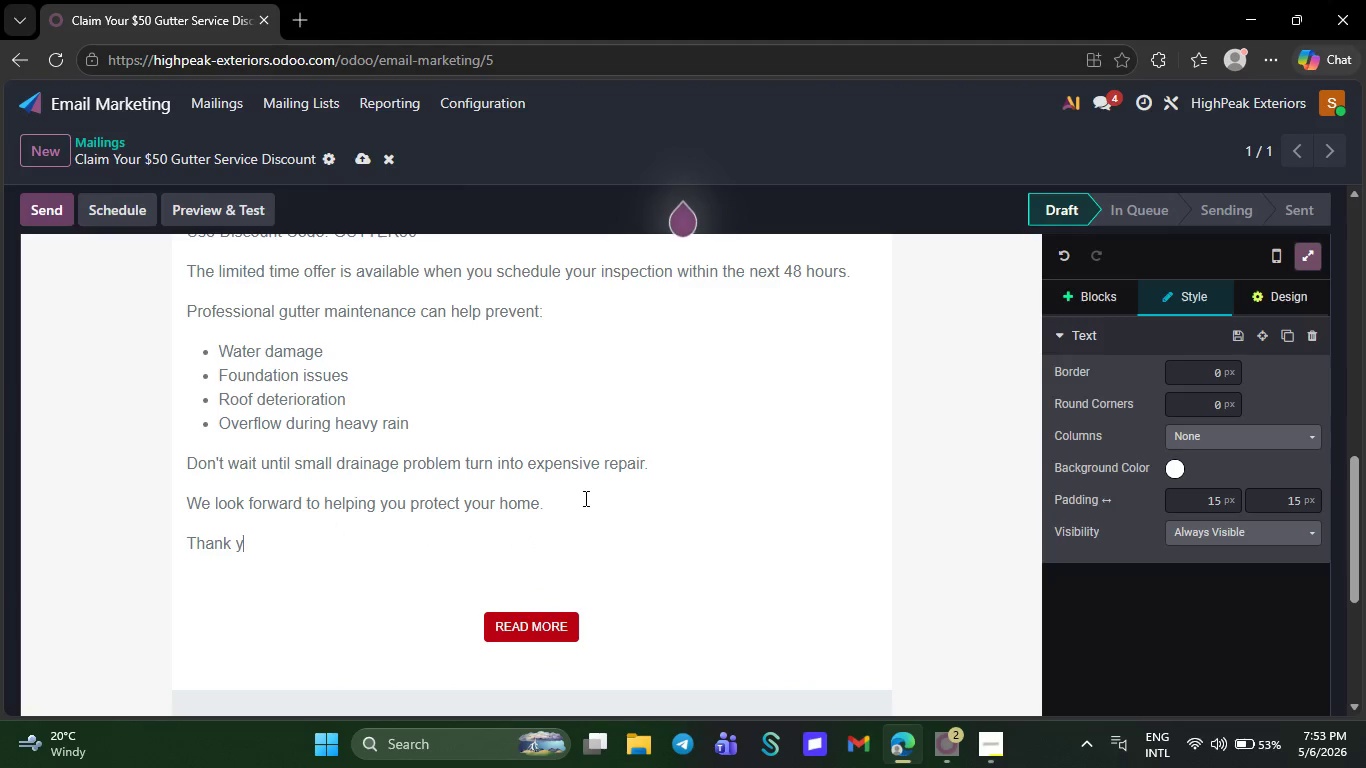 
hold_key(key=O, duration=0.31)
 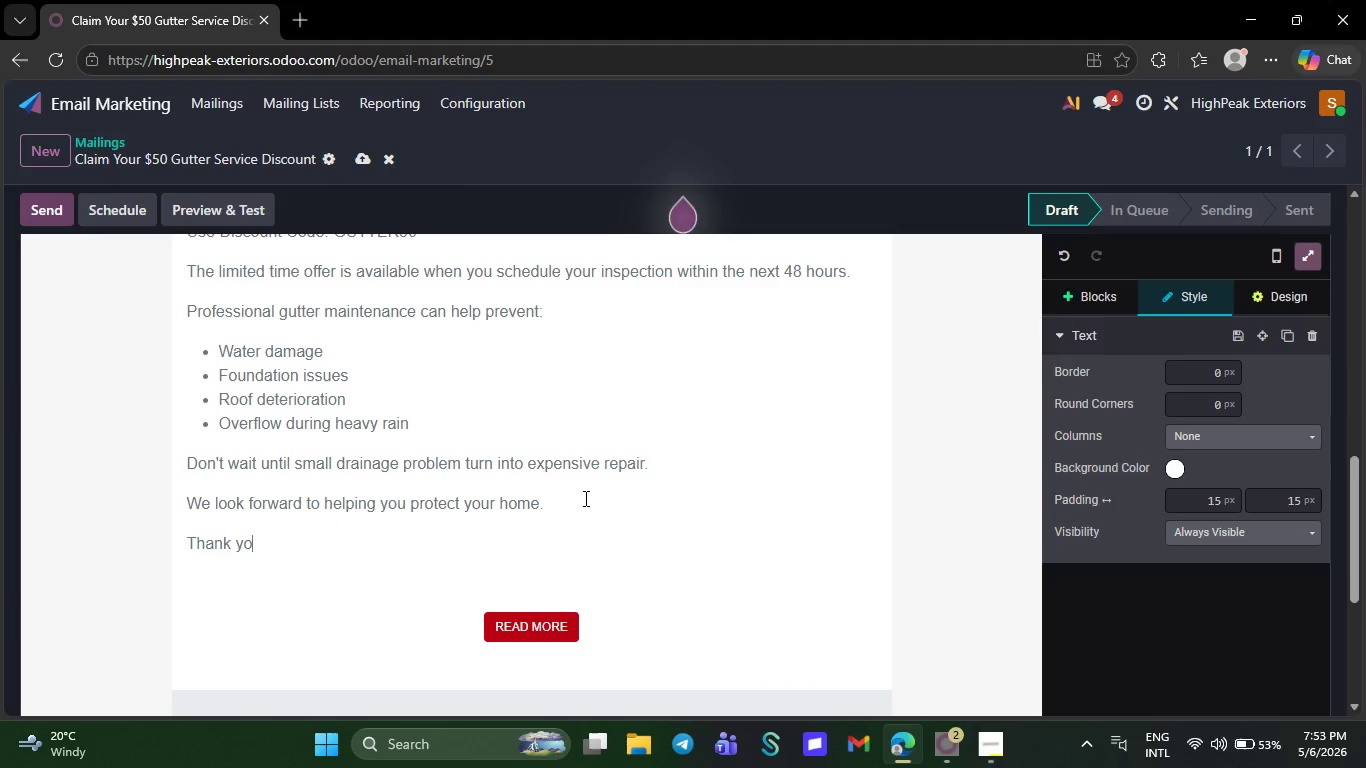 
hold_key(key=U, duration=0.31)
 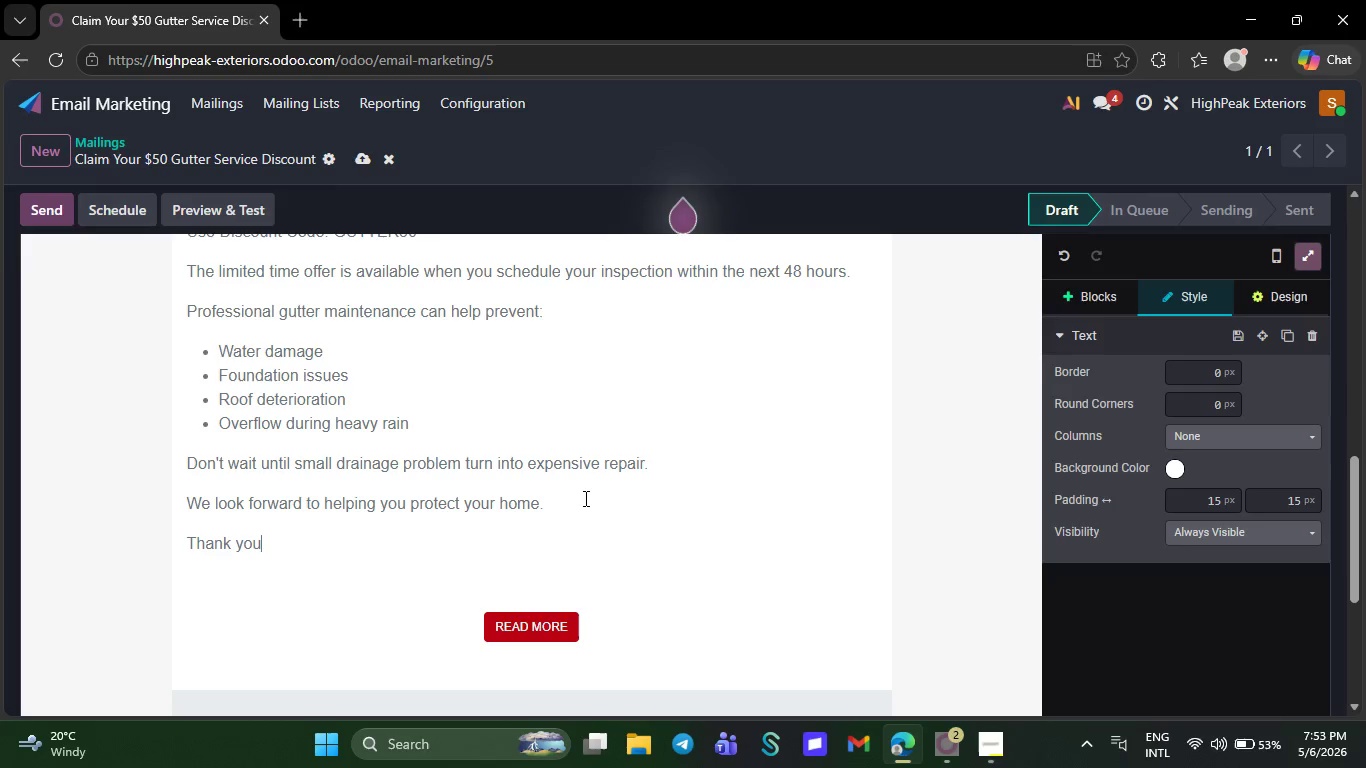 
hold_key(key=ShiftRight, duration=0.62)
 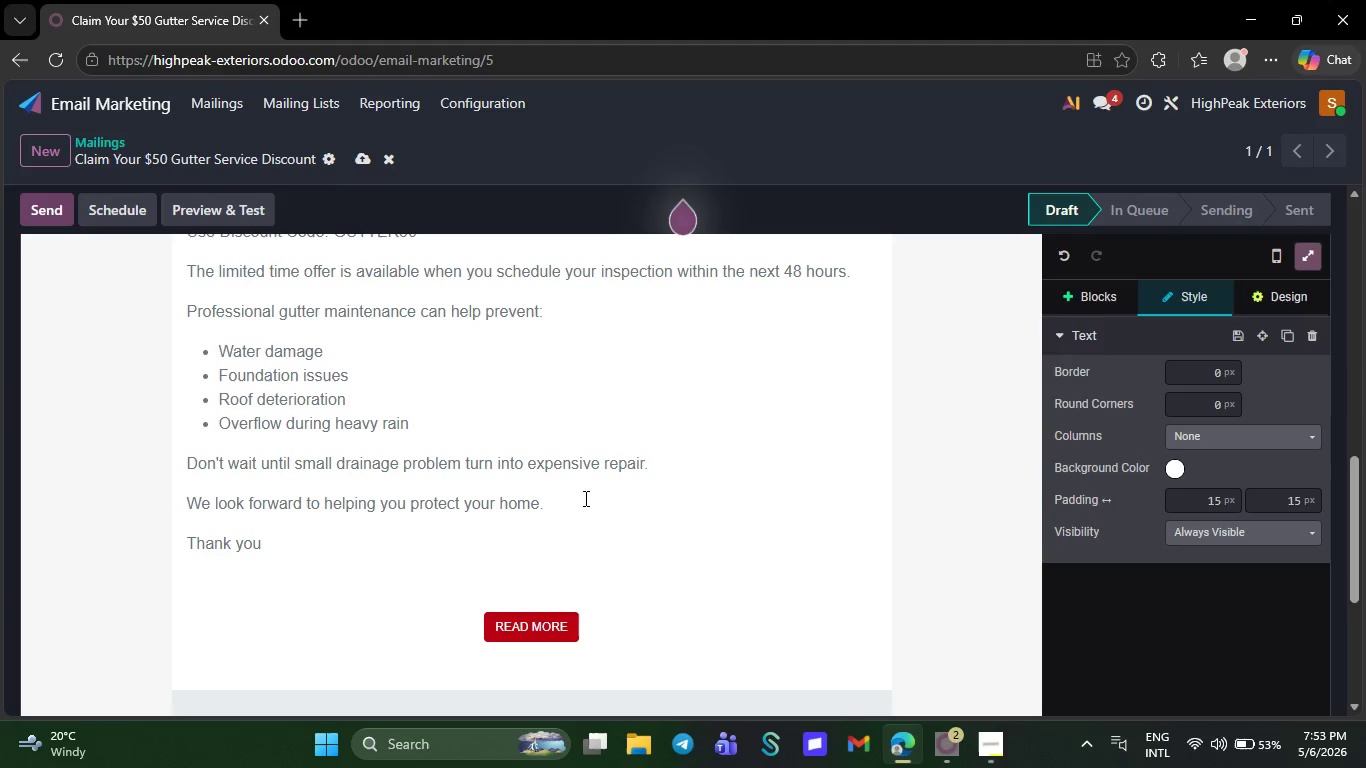 
hold_key(key=Enter, duration=0.62)
 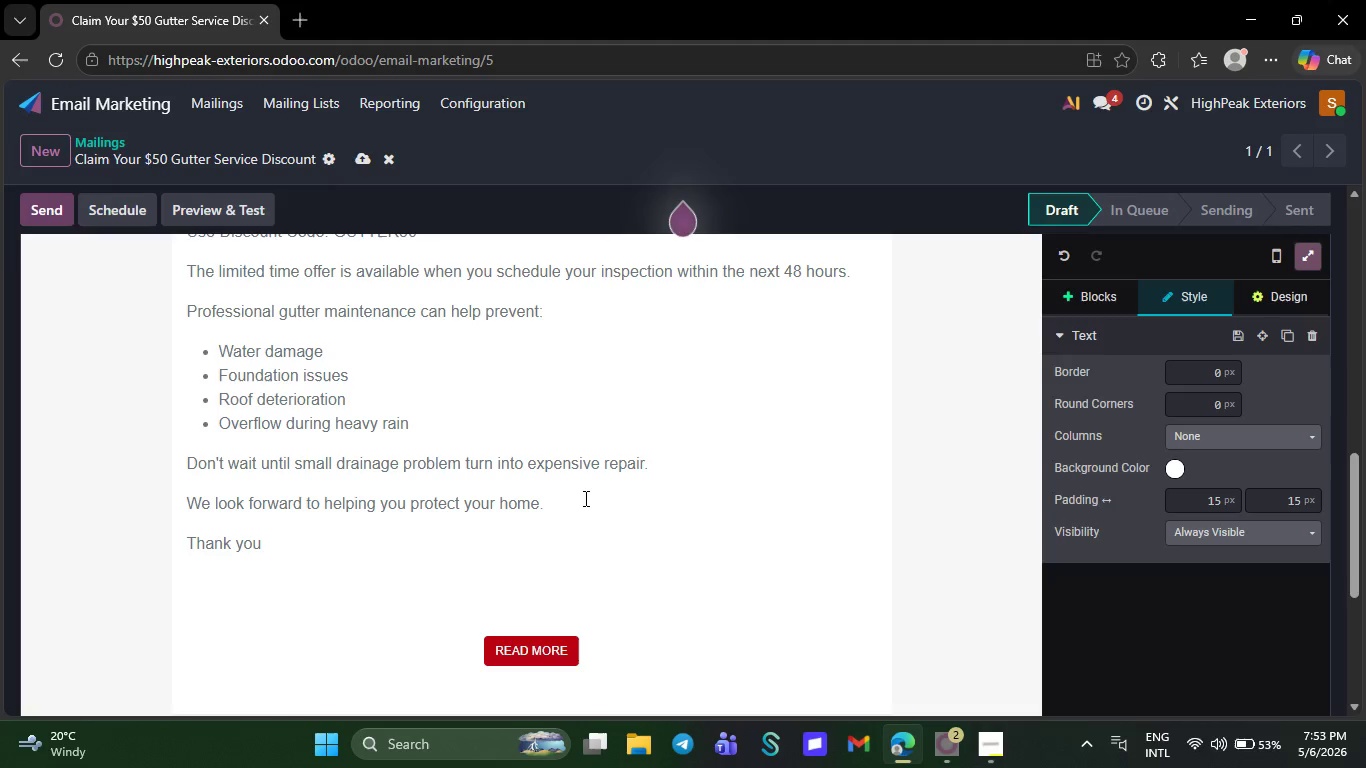 
type(HighPeak Exte)
 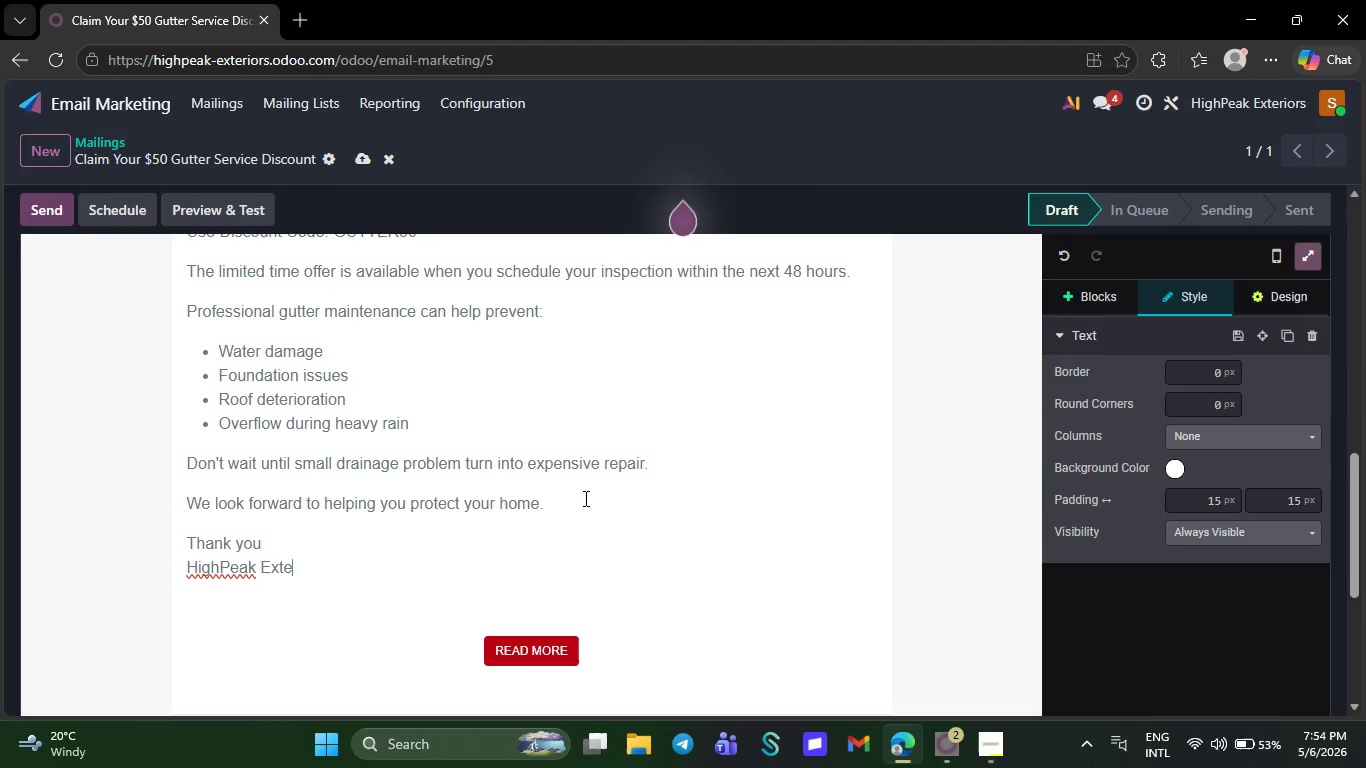 
type(riors)
 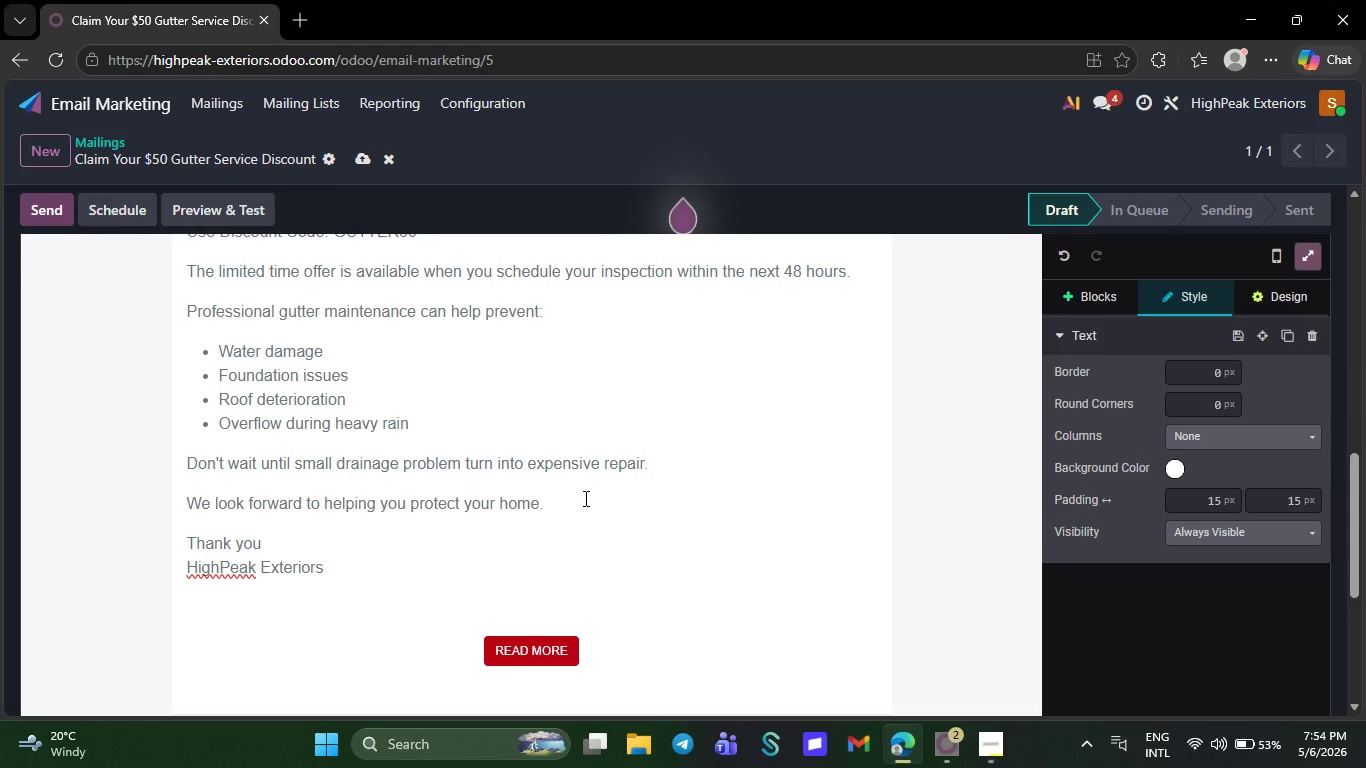 
key(Shift+Enter)
 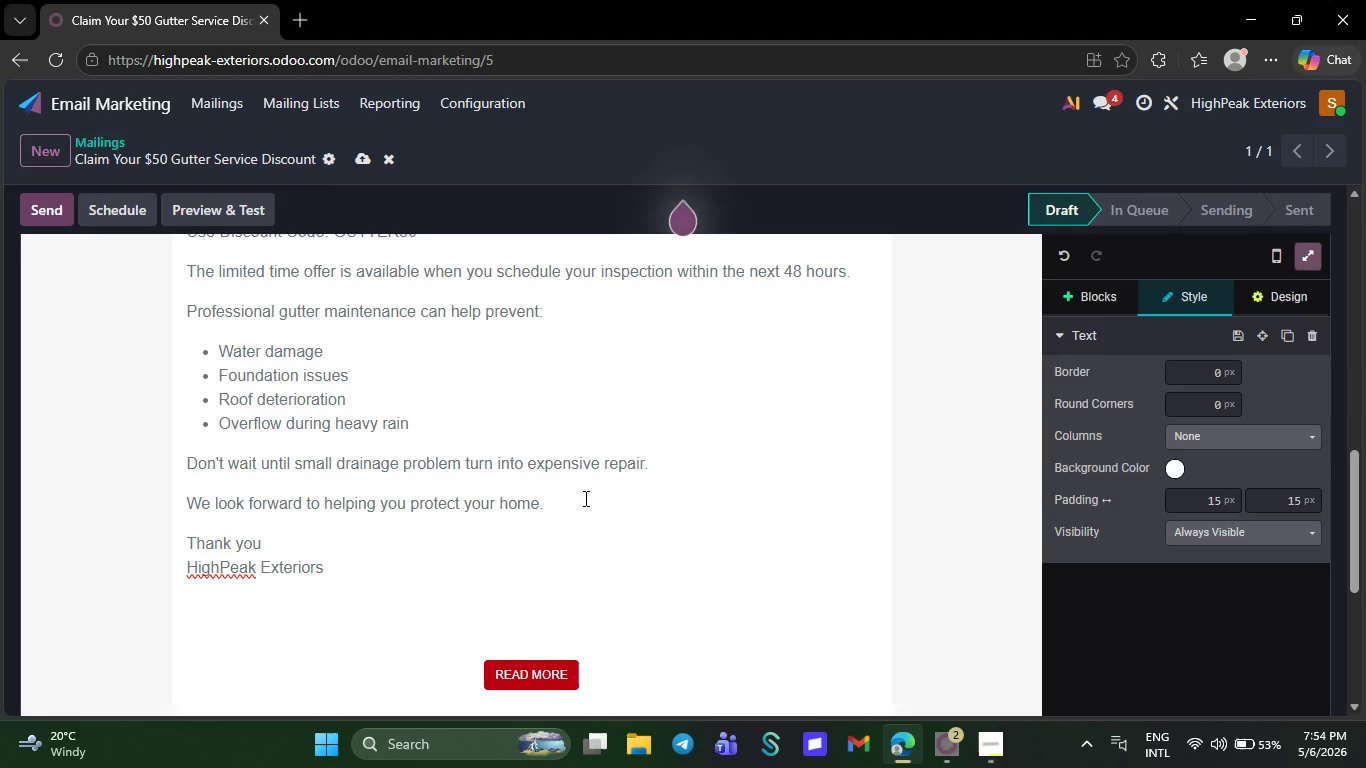 
type(Roofing & Gutter Specialists)
 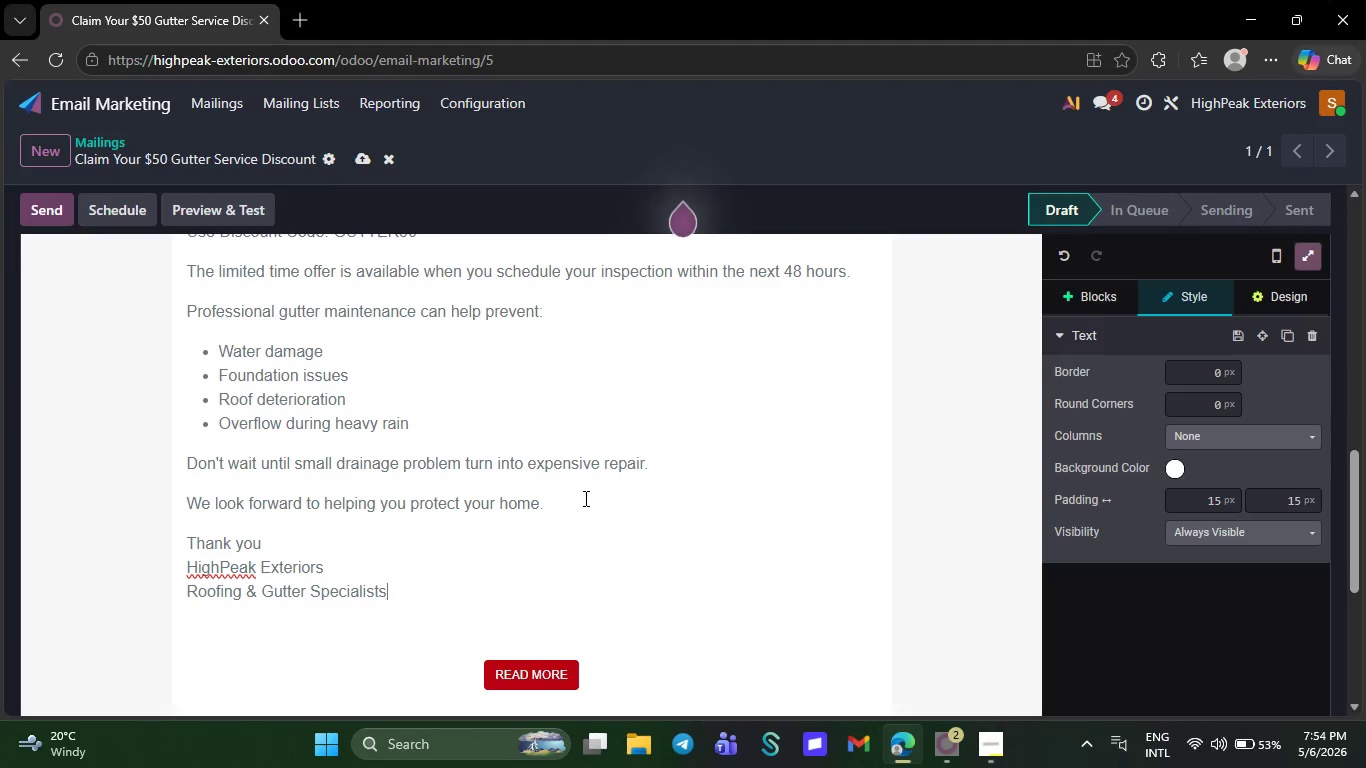 
wait(6.72)
 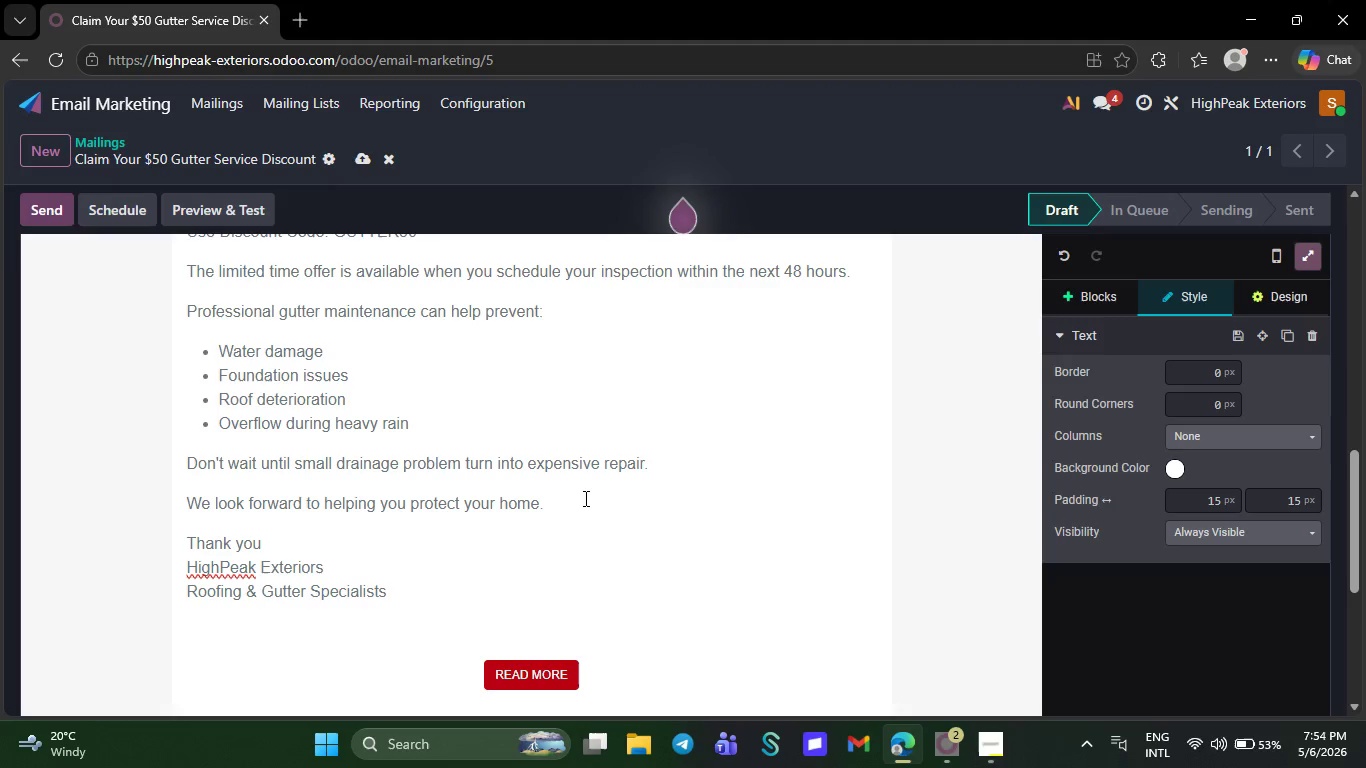 
left_click([1107, 284])
 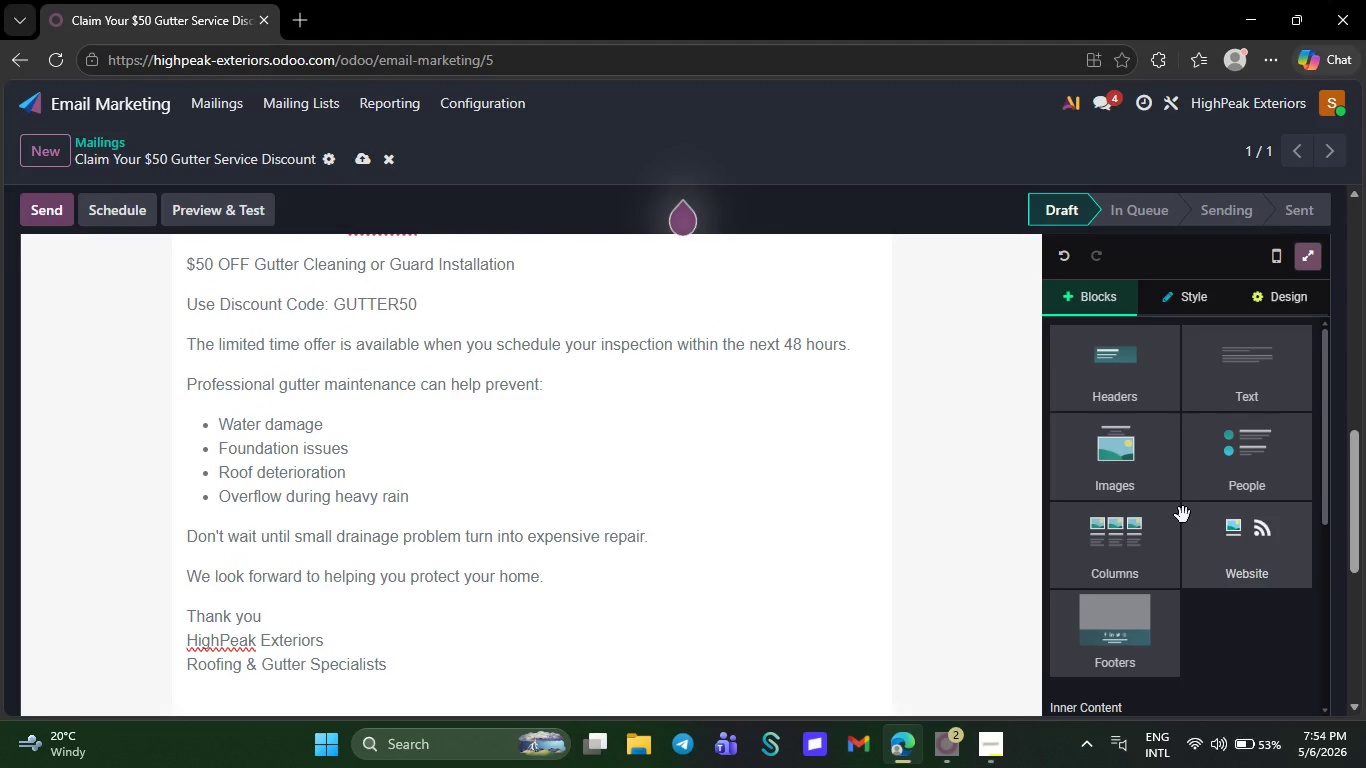 
mouse_move([1183, 521])
 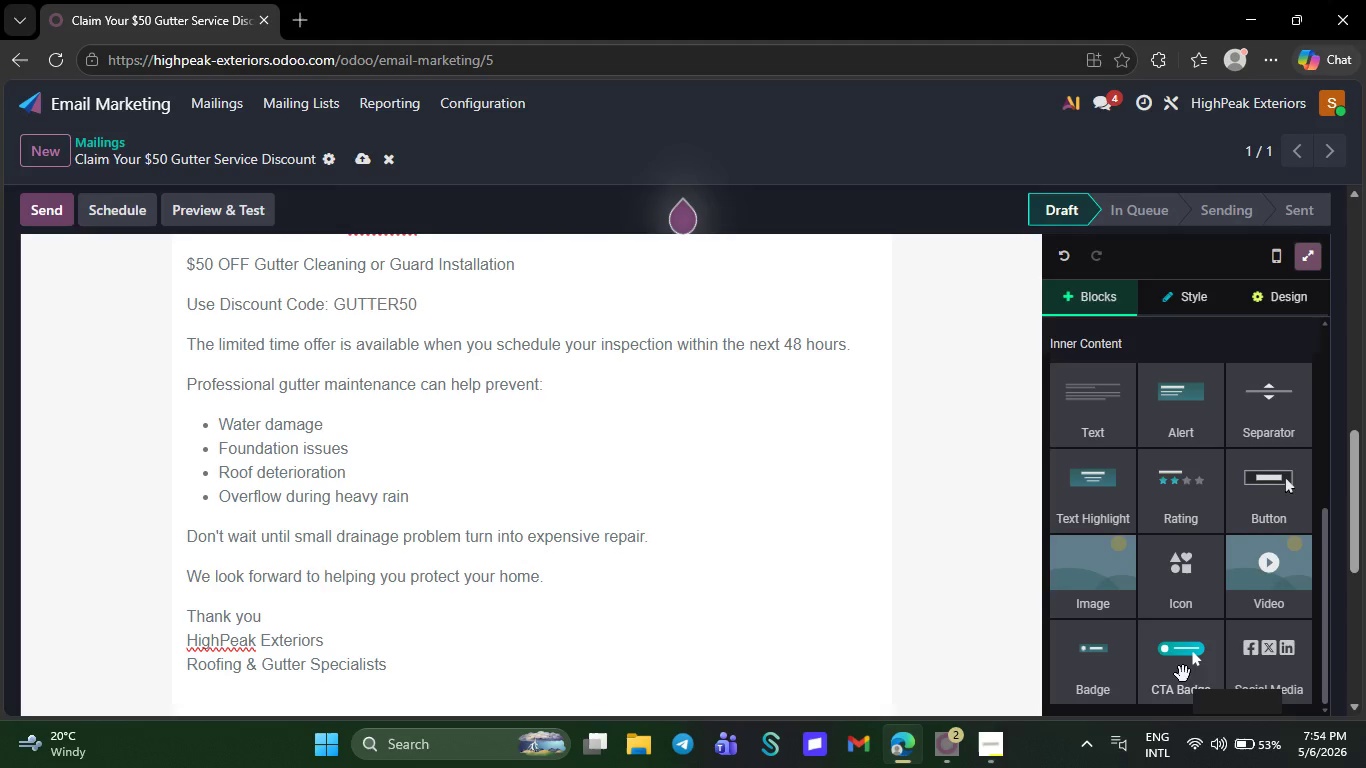 
left_click_drag(start_coordinate=[1183, 674], to_coordinate=[654, 603])
 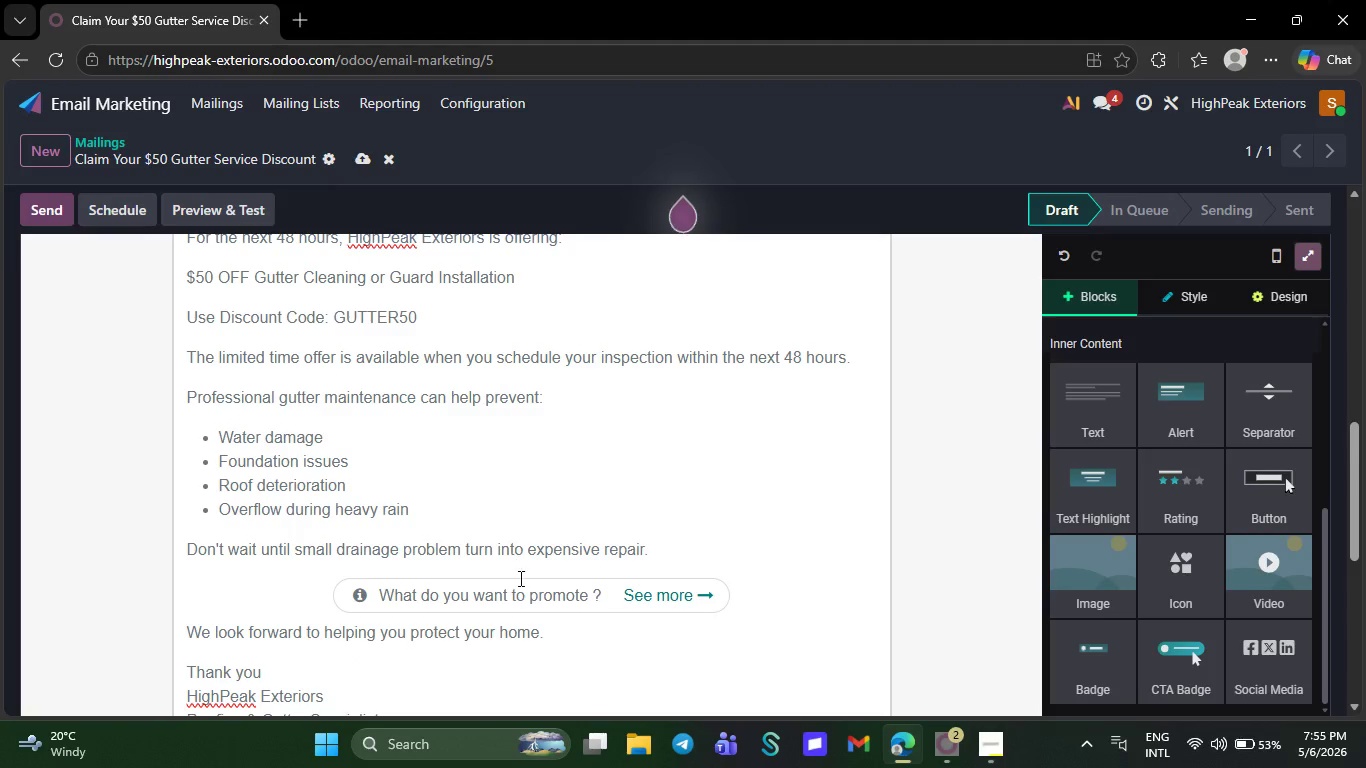 
left_click([519, 578])
 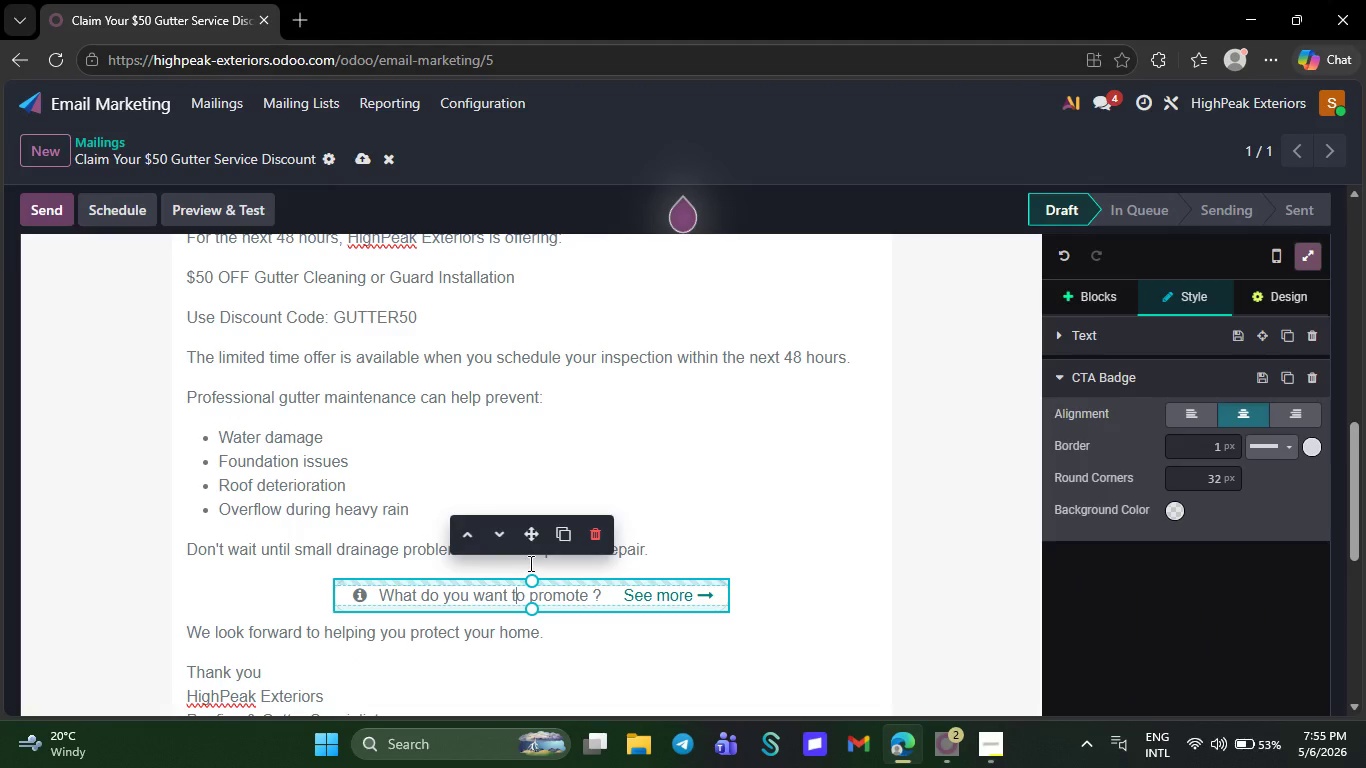 
left_click_drag(start_coordinate=[530, 533], to_coordinate=[521, 671])
 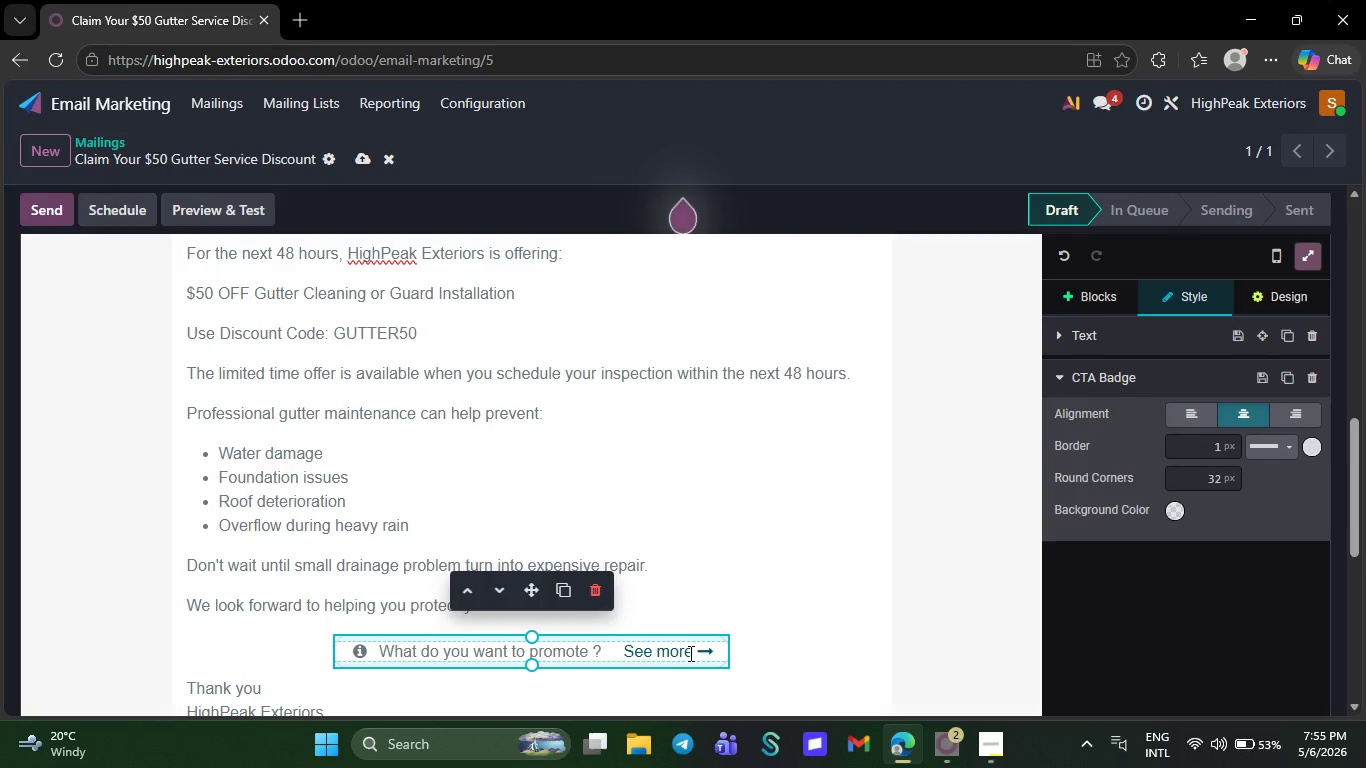 
left_click([689, 653])
 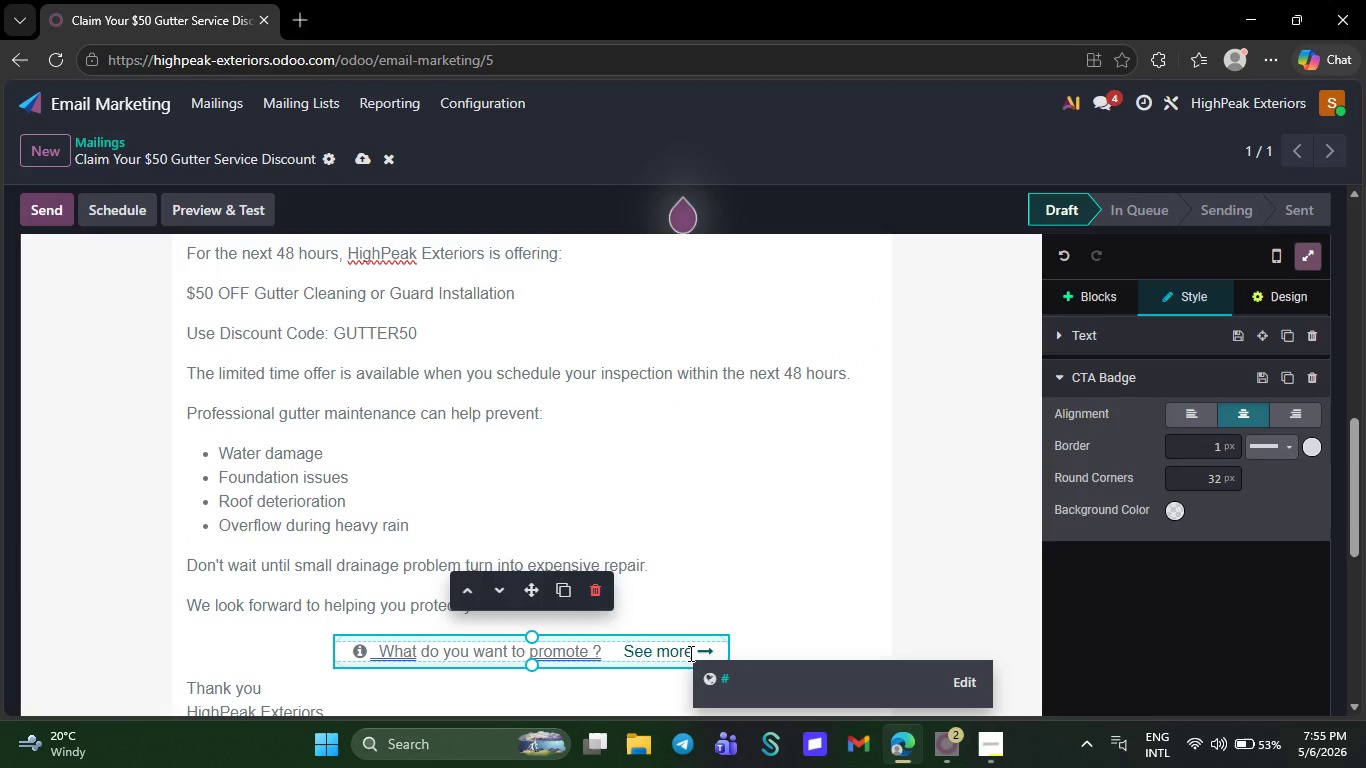 
left_click_drag(start_coordinate=[689, 653], to_coordinate=[380, 656])
 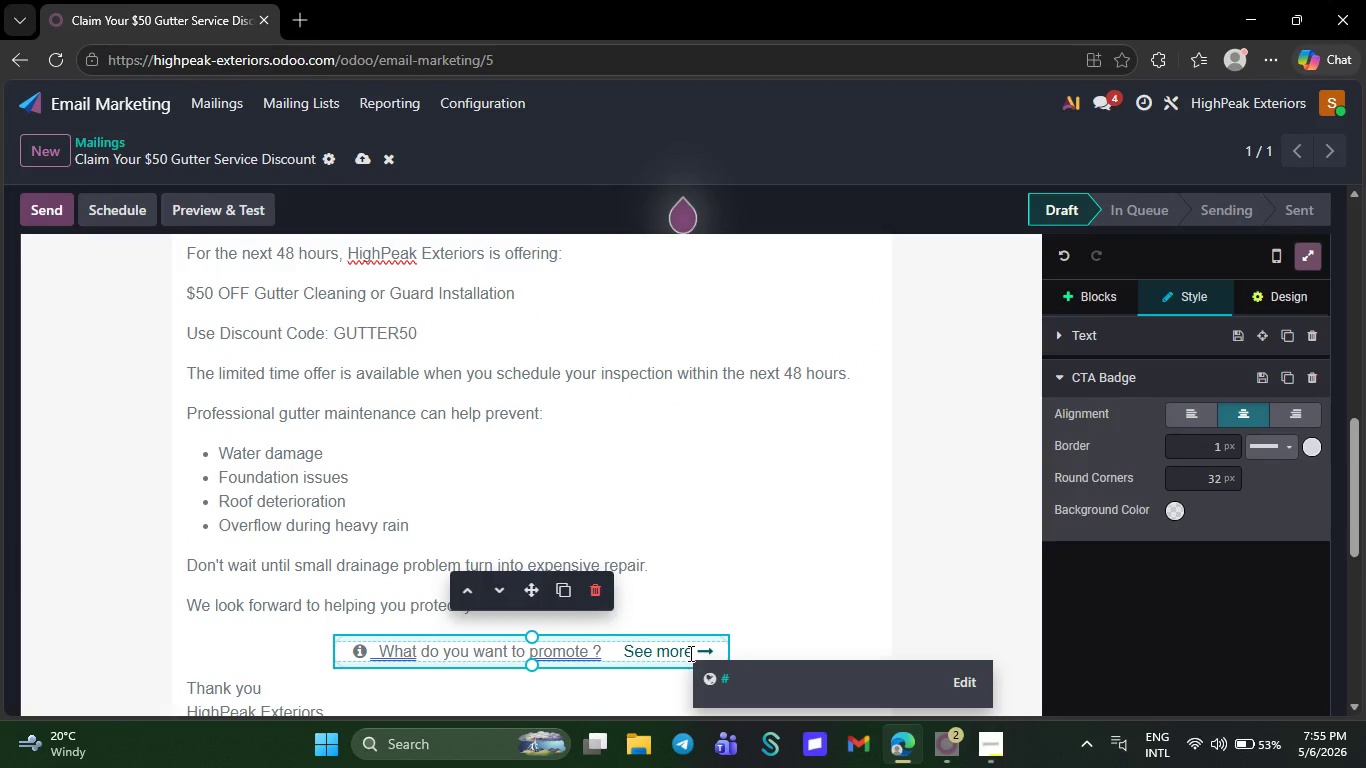 
key(Backspace)
 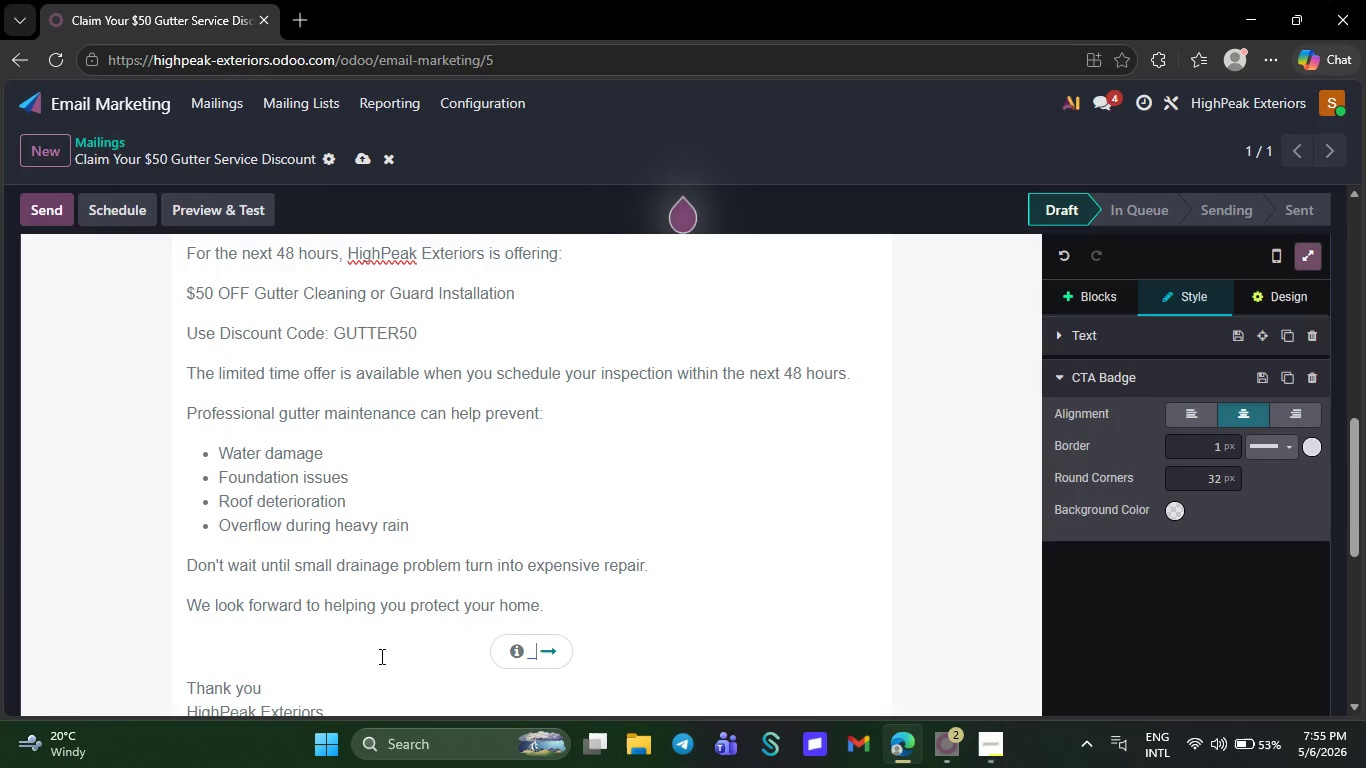 
key(Backspace)
 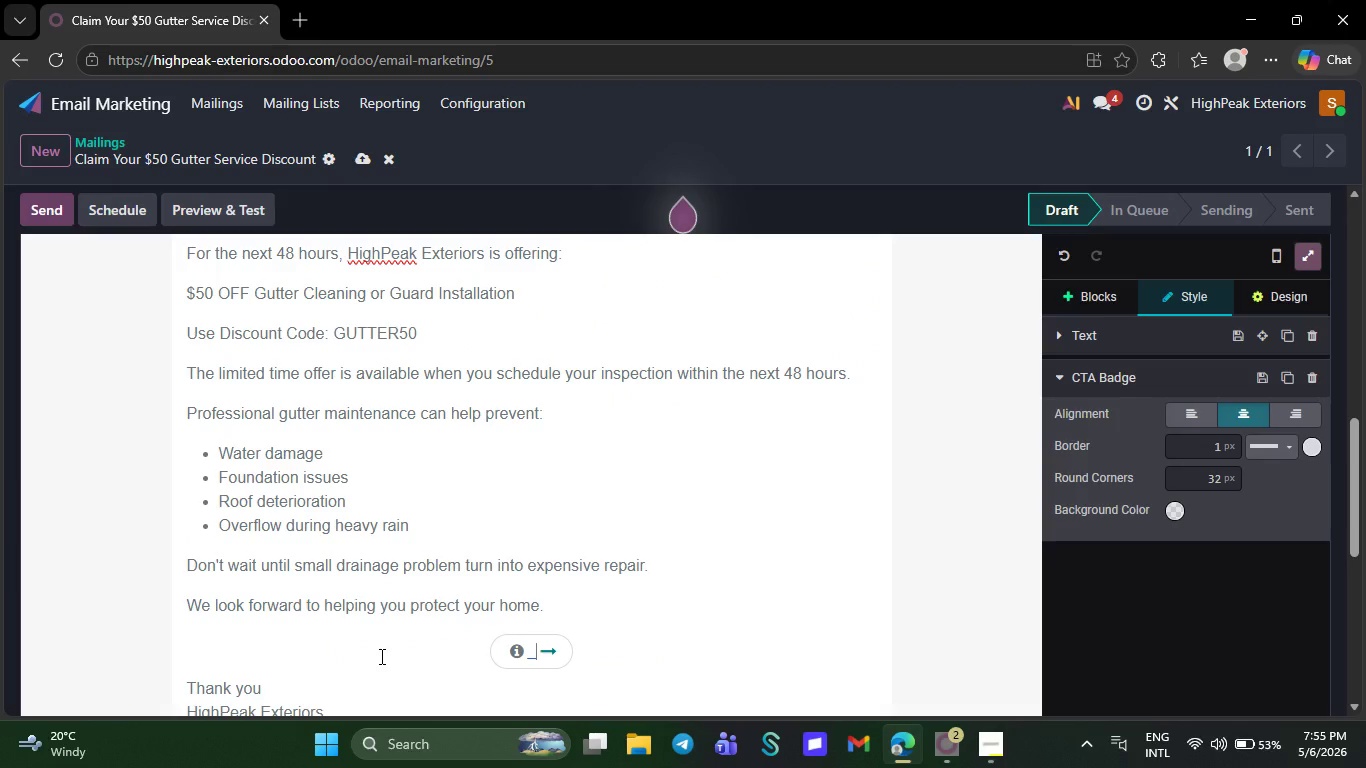 
key(Backspace)
 